 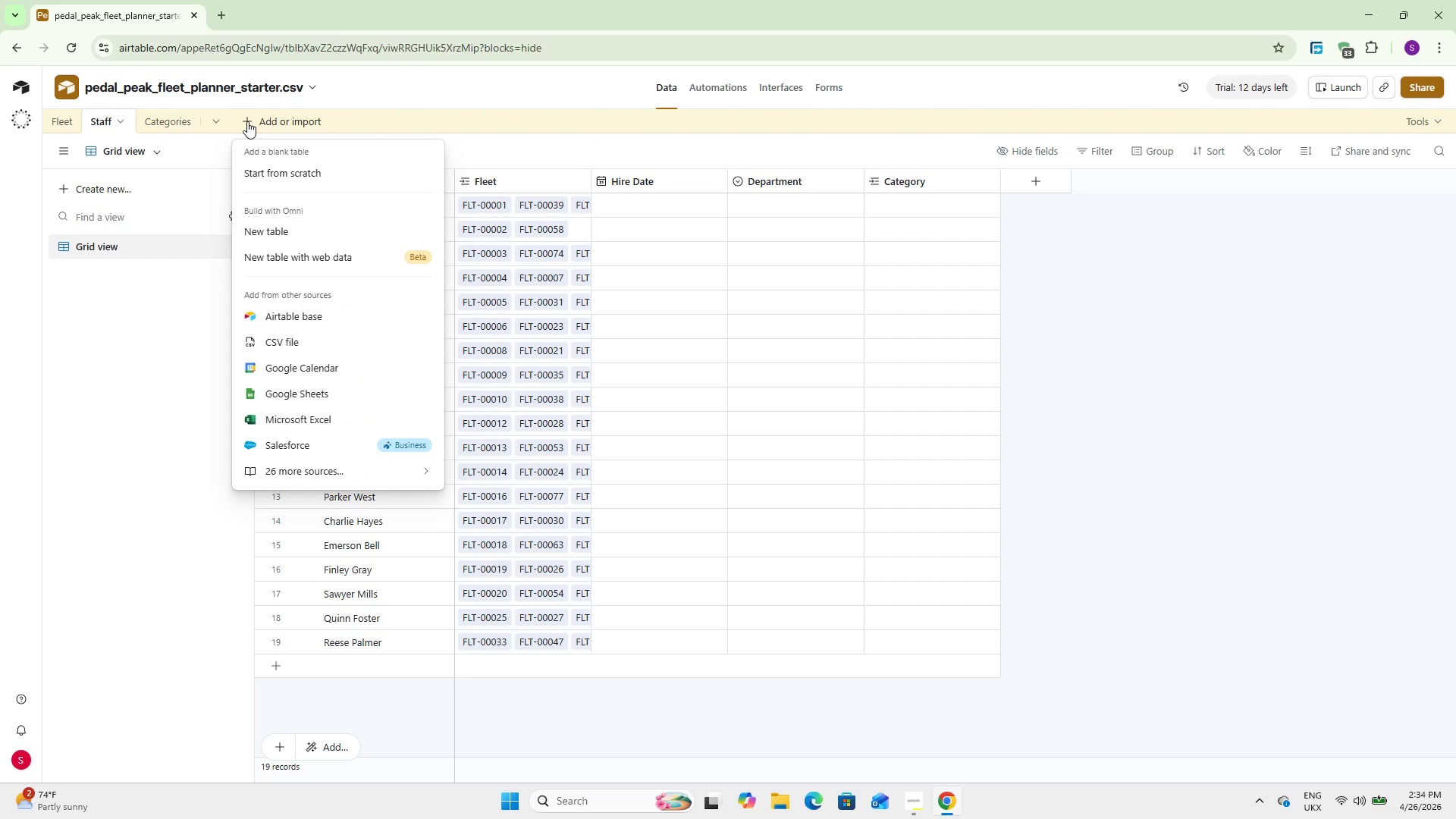 
left_click([280, 175])
 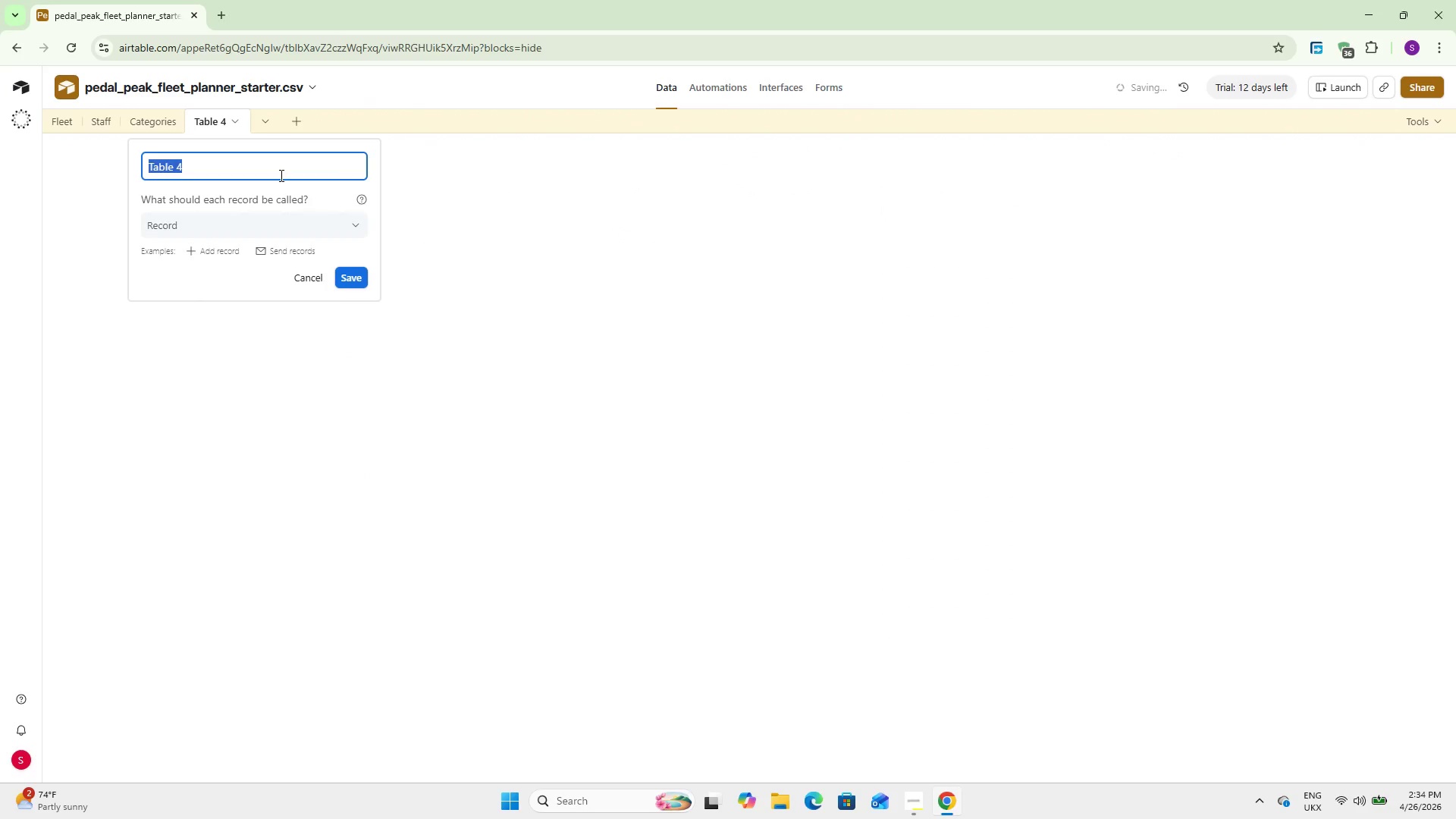 
wait(8.64)
 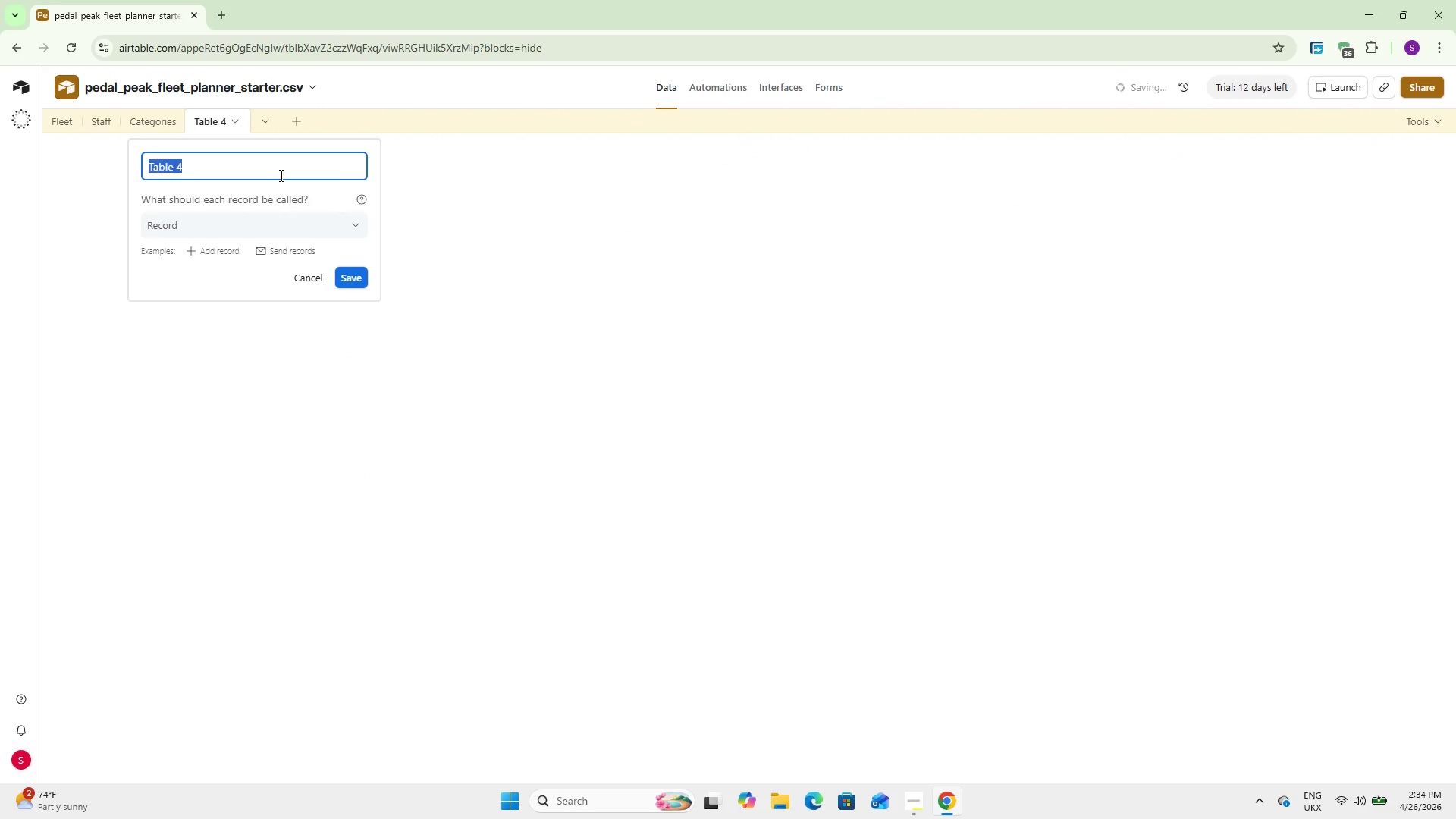 
type(Maintenance Logs)
 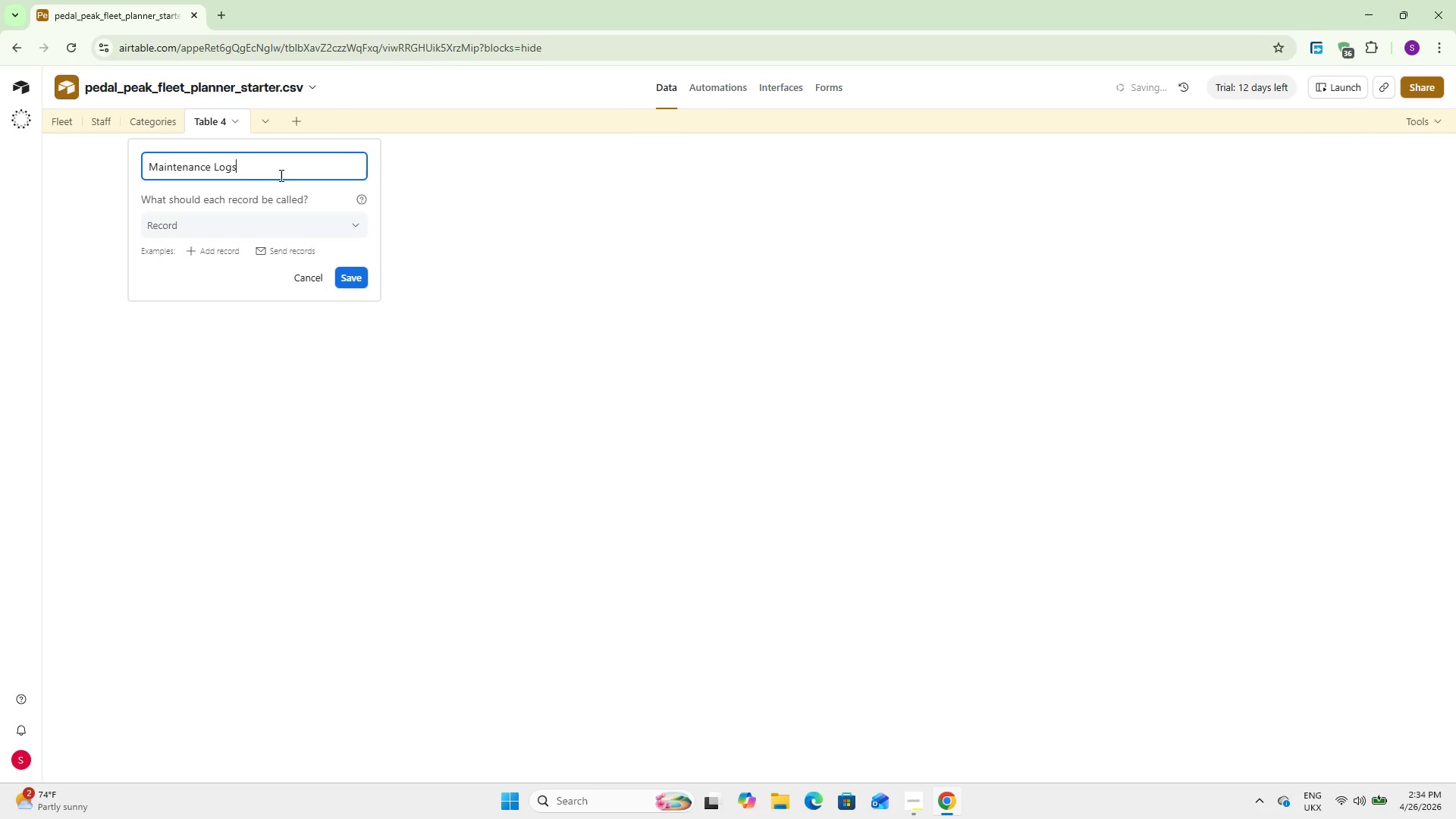 
left_click([360, 275])
 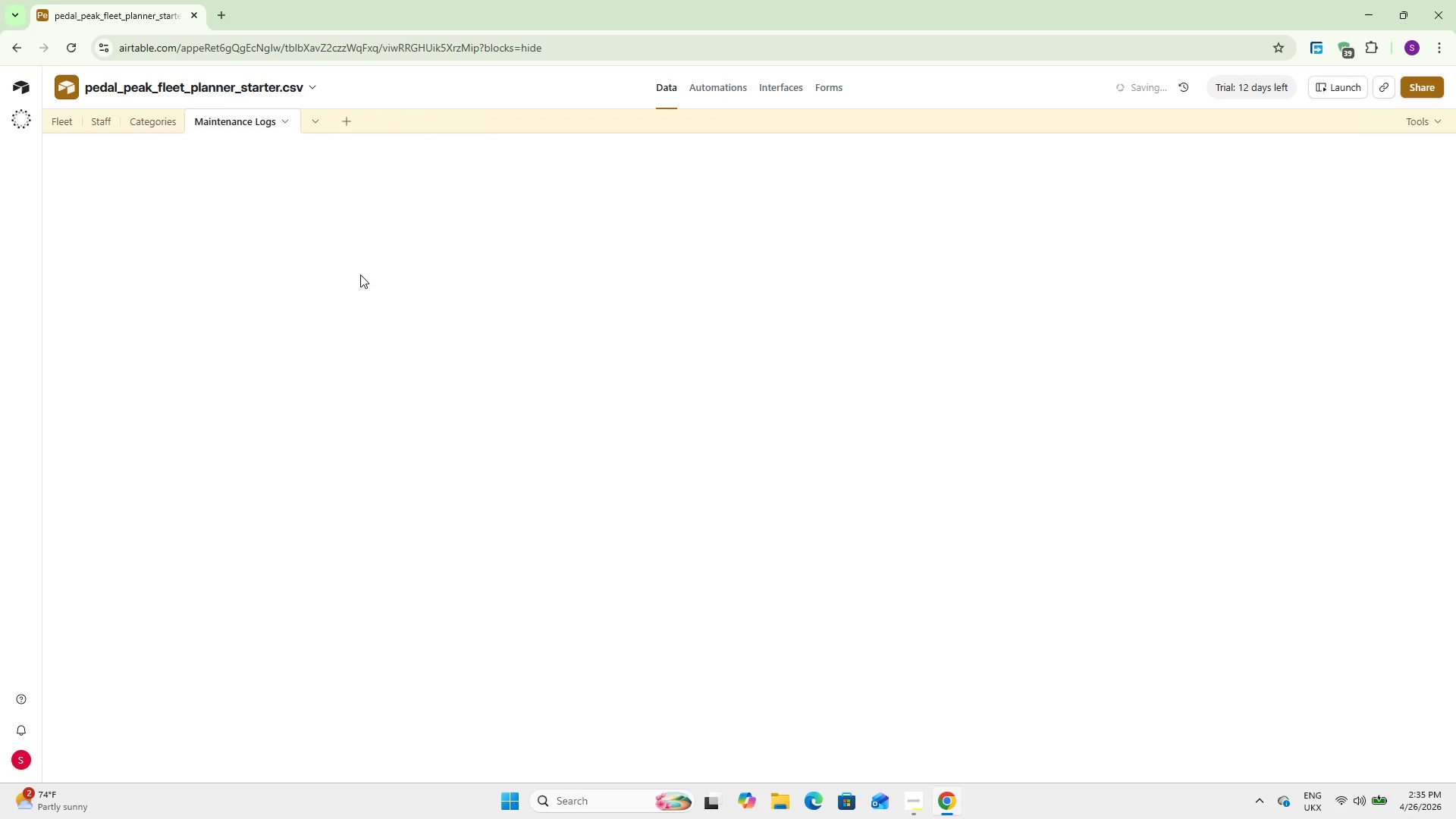 
wait(14.12)
 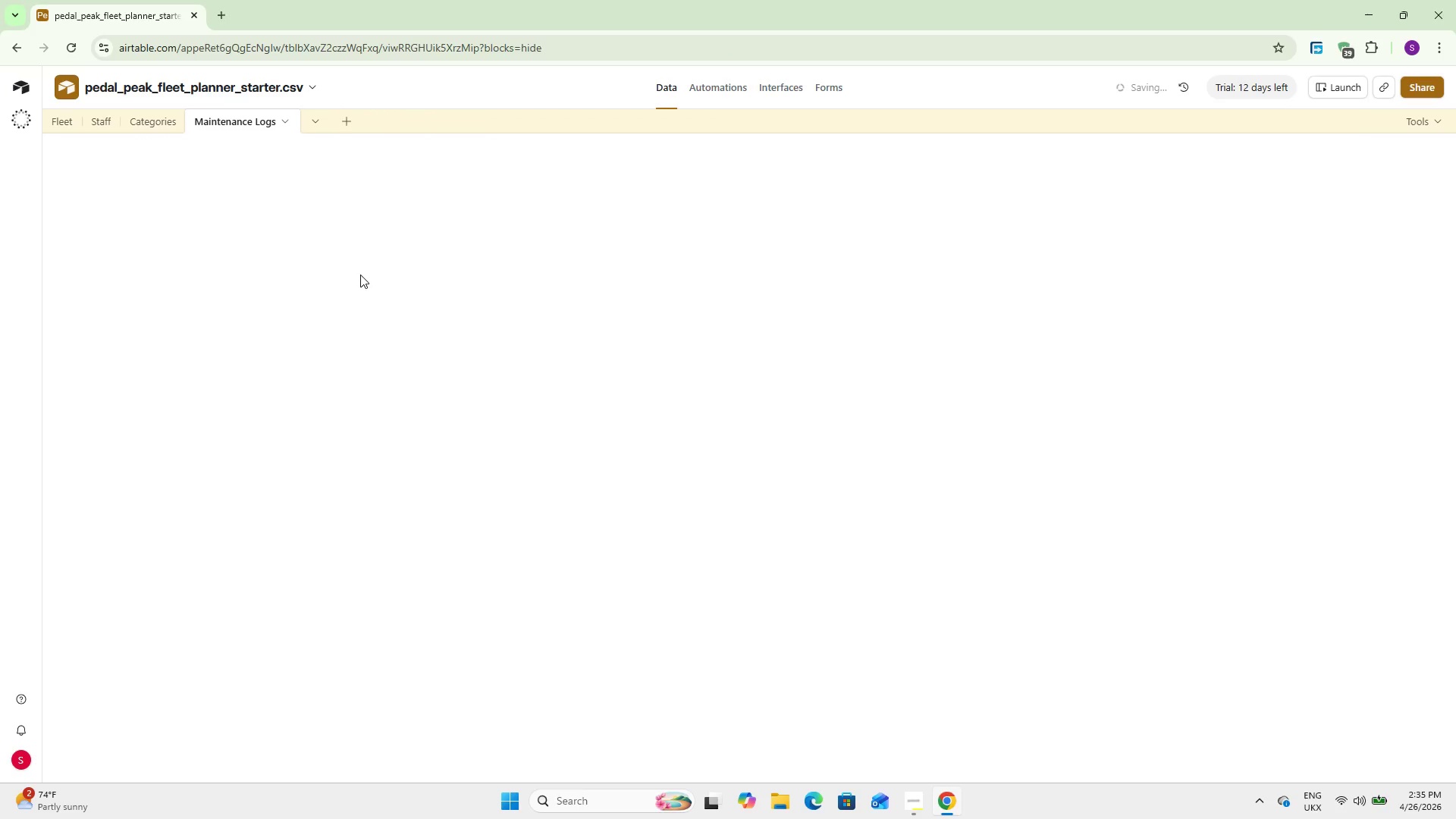 
mouse_move([182, 118])
 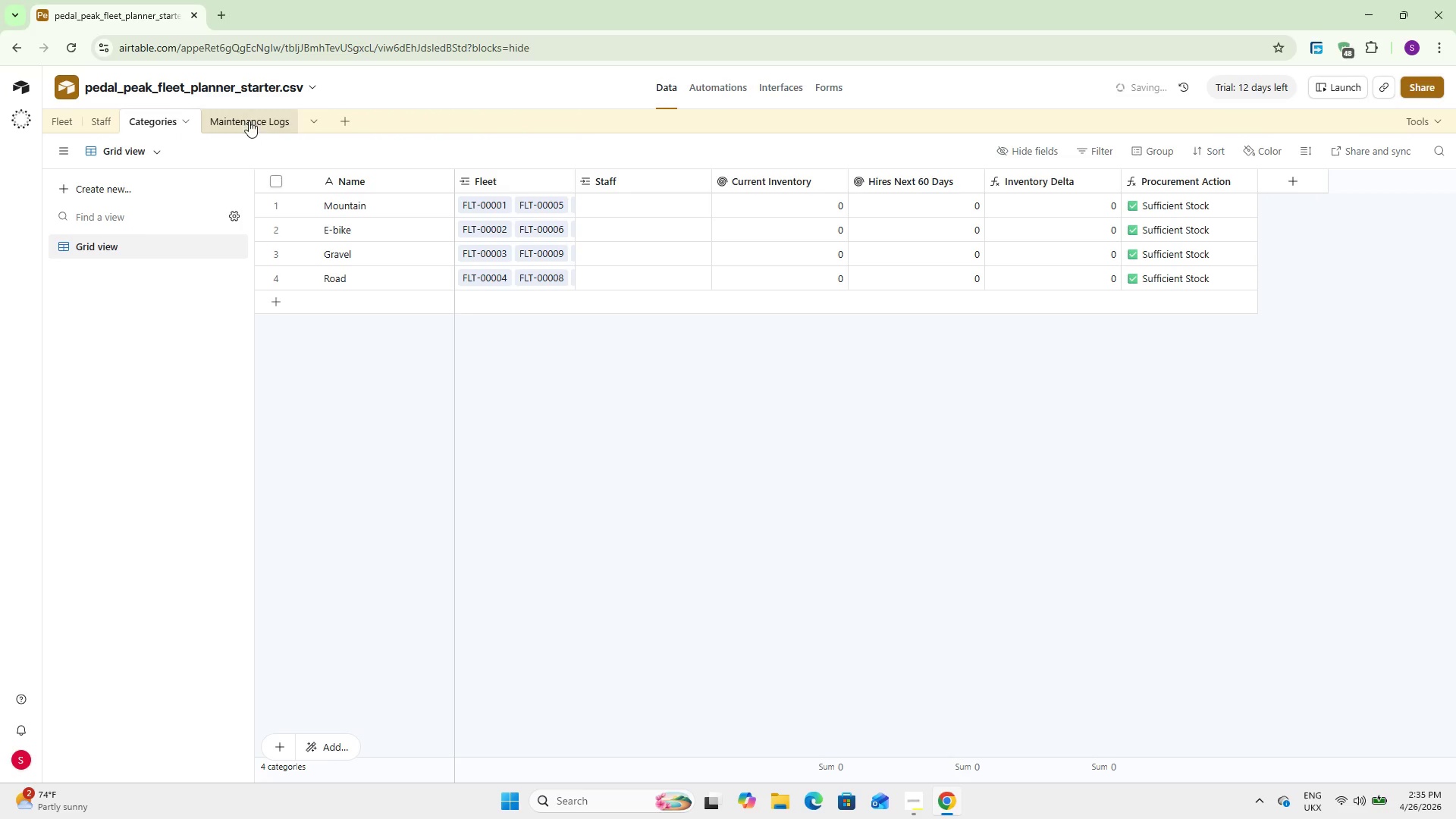 
left_click([246, 119])
 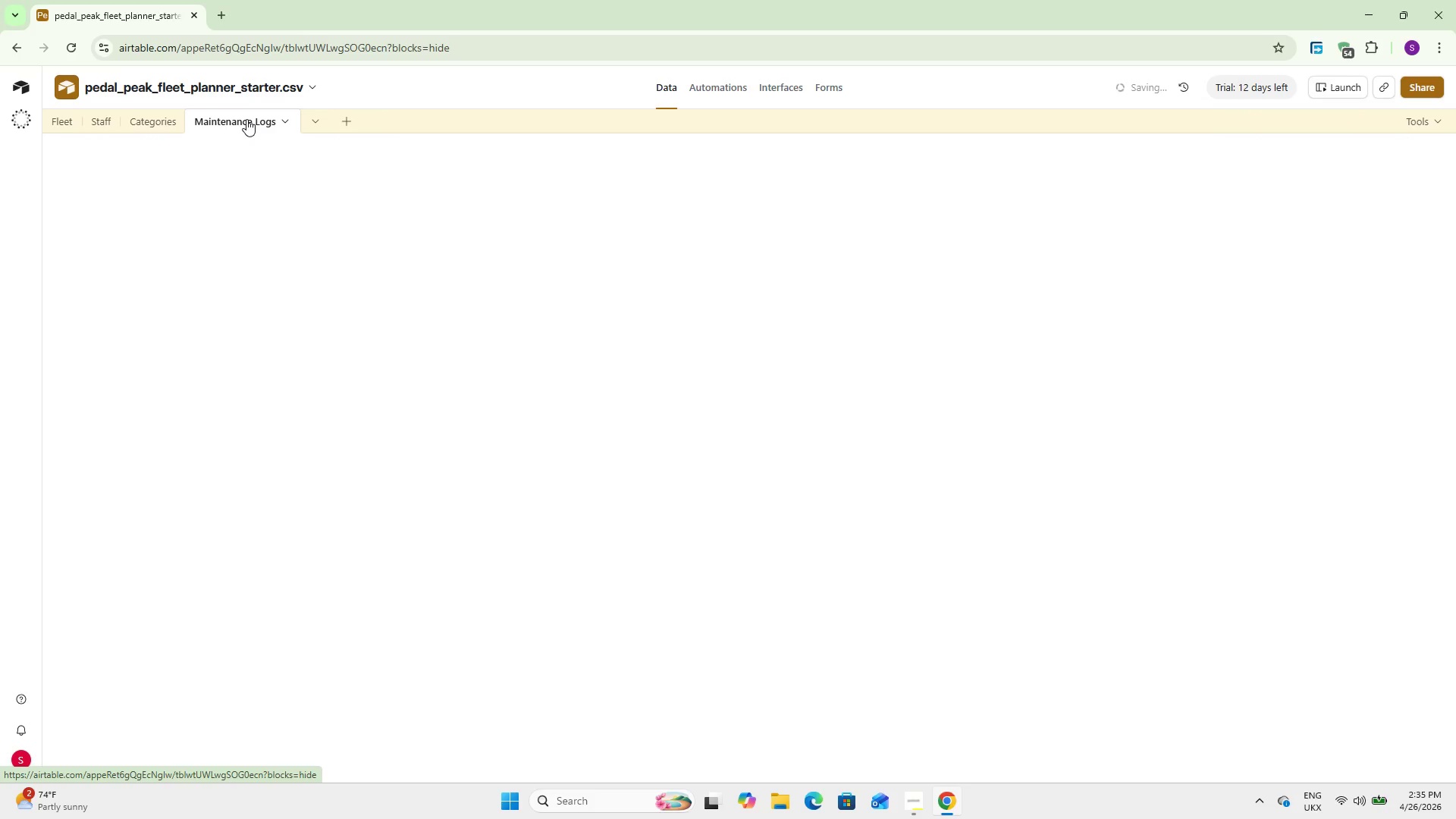 
wait(8.23)
 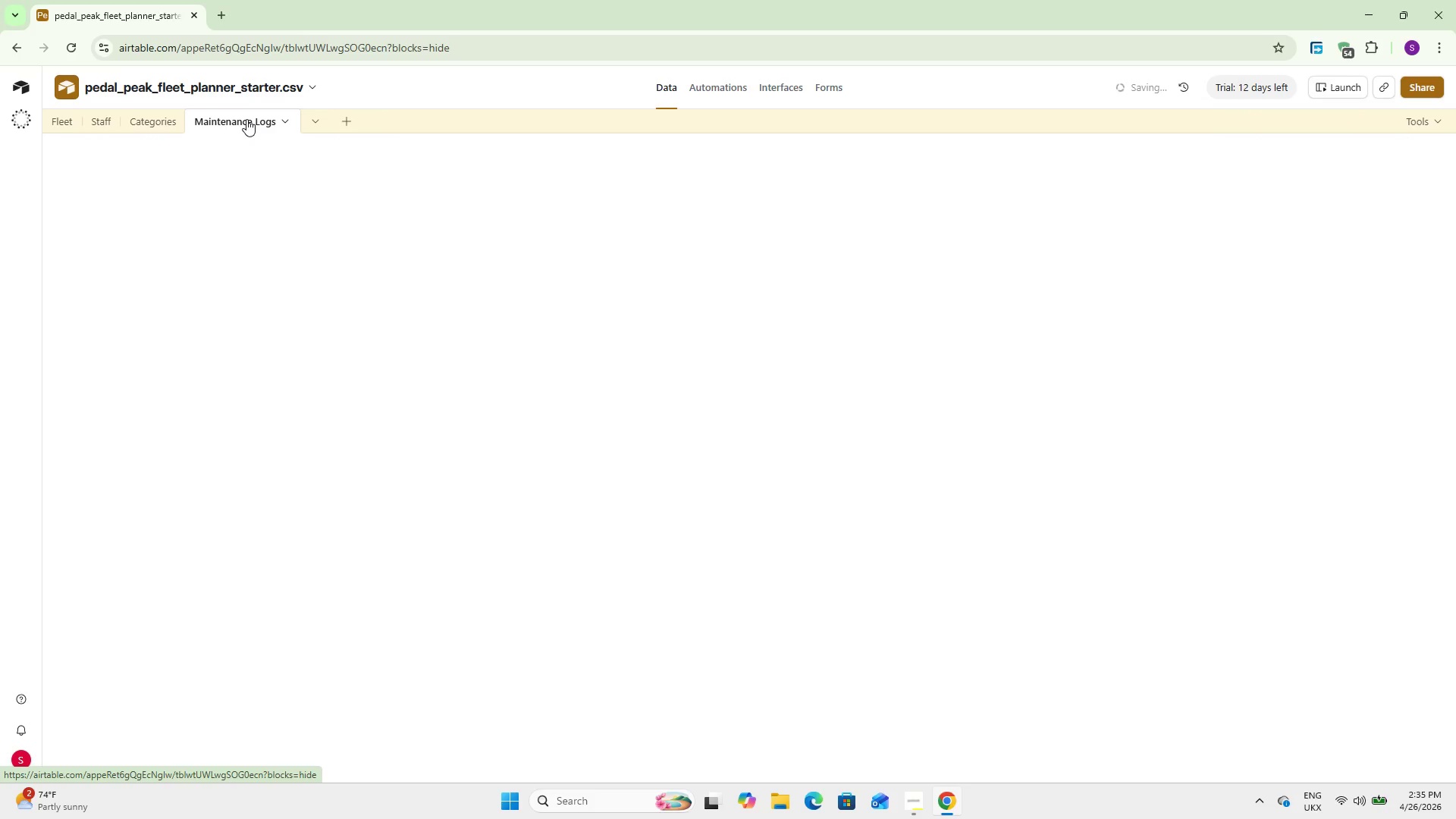 
right_click([1010, 178])
 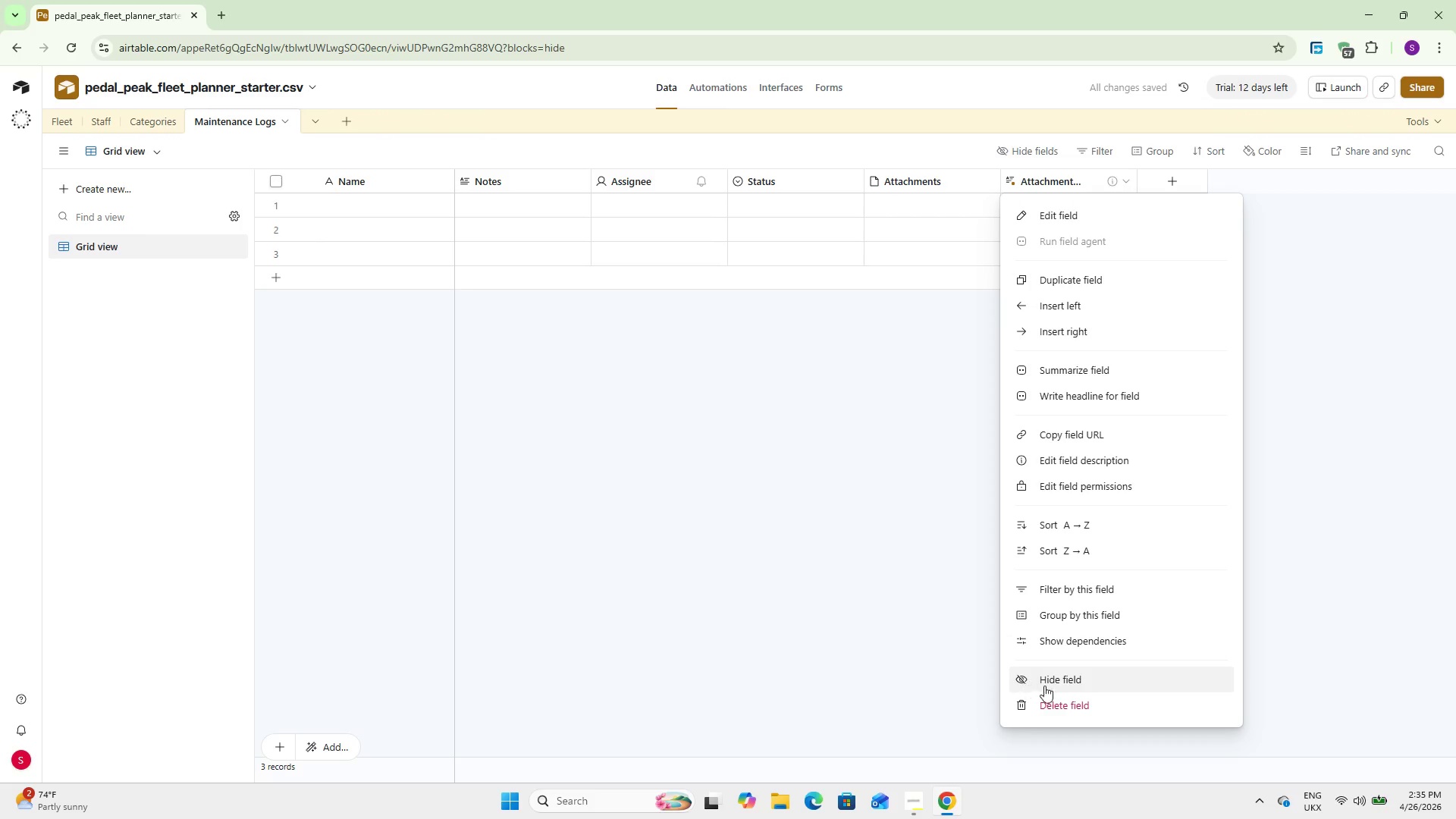 
left_click([1058, 709])
 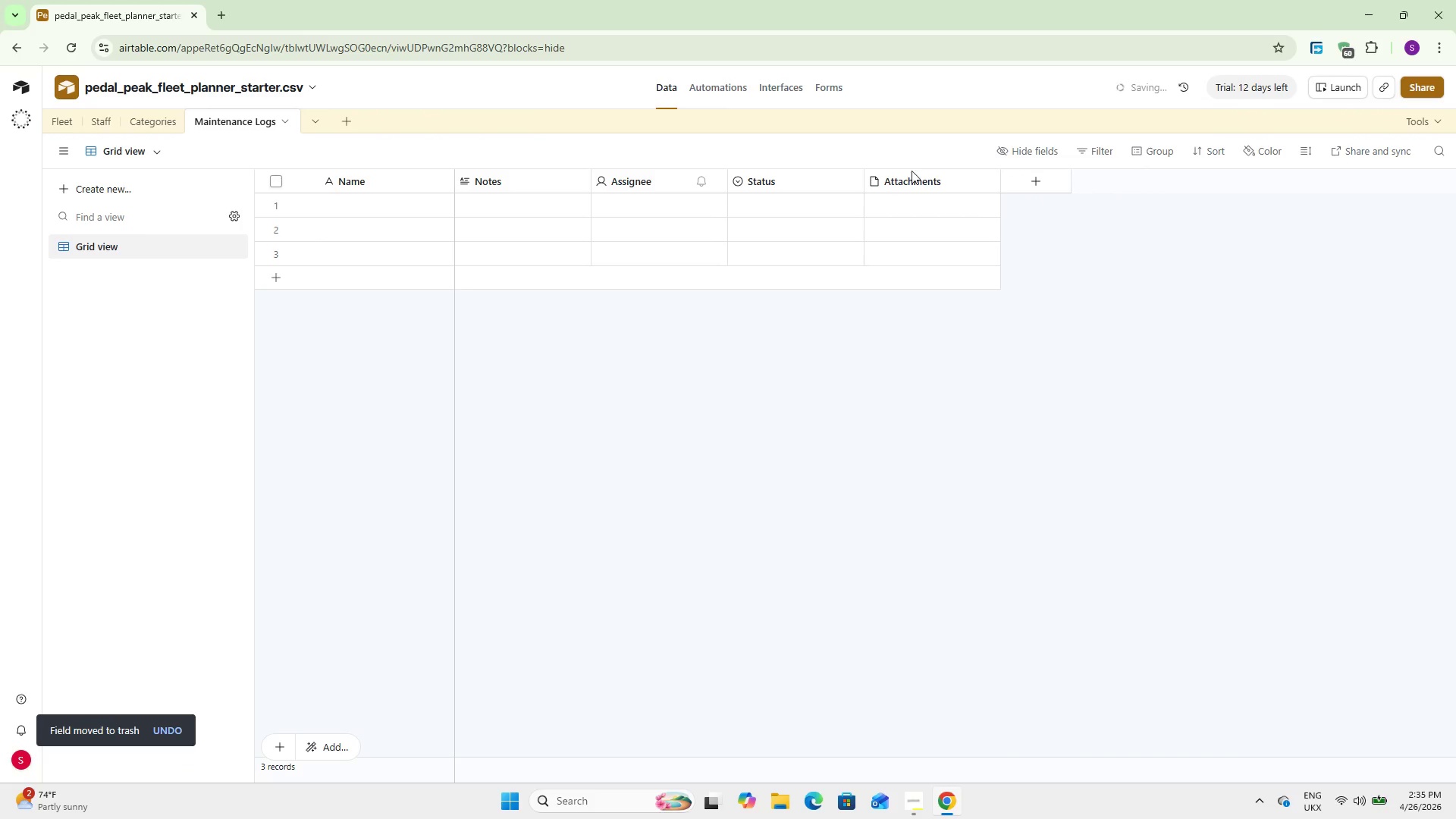 
right_click([908, 180])
 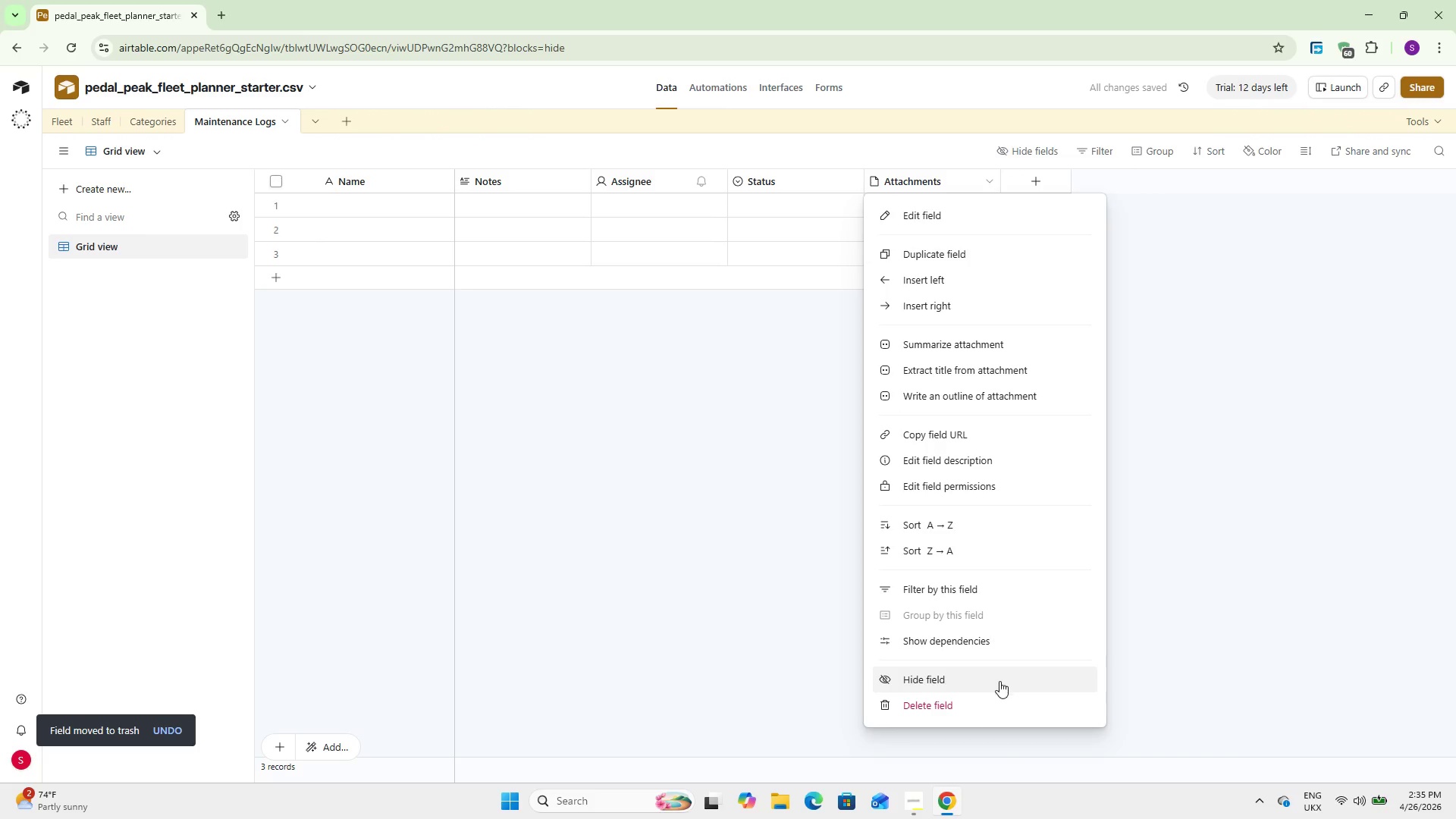 
left_click([981, 708])
 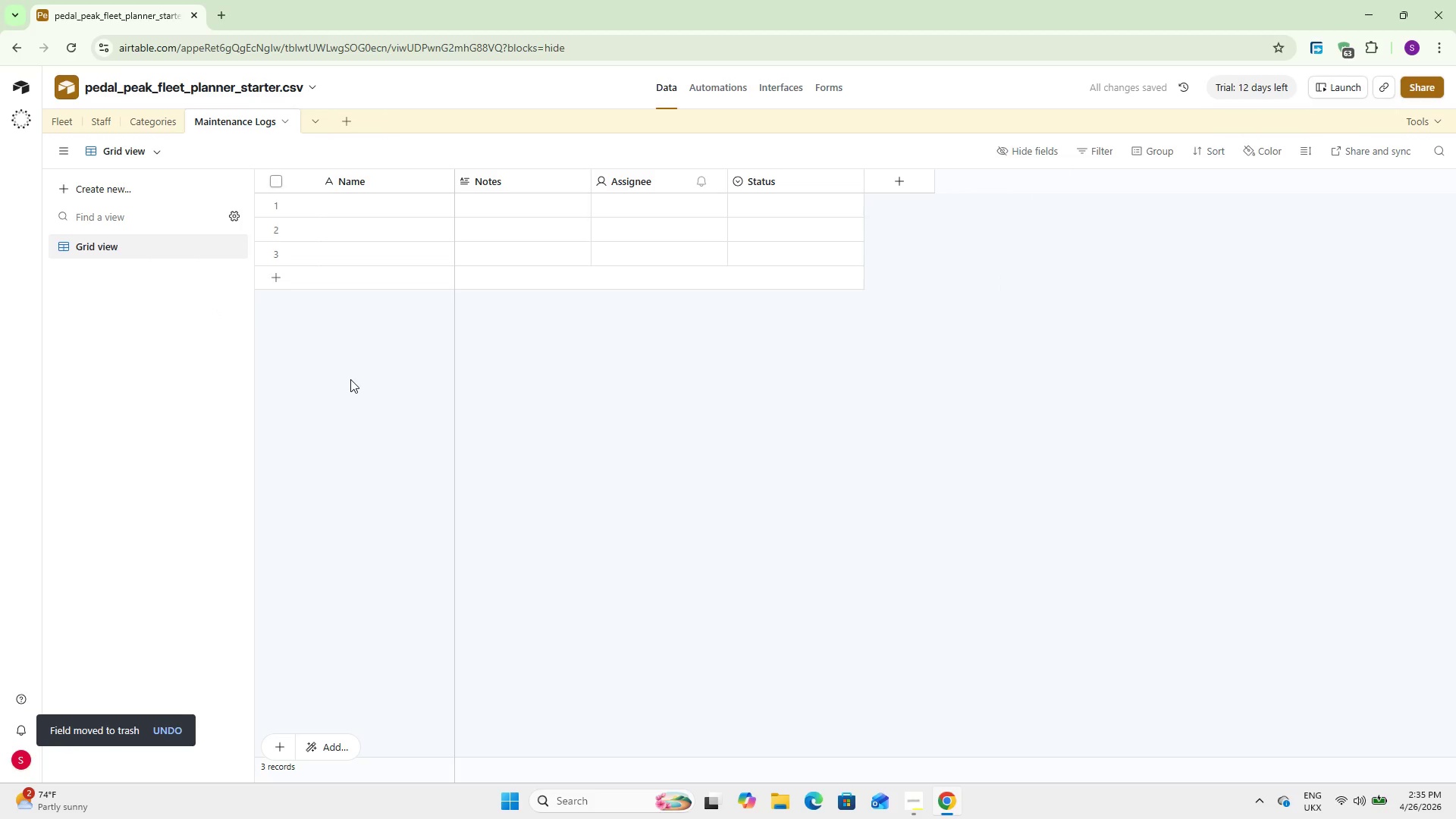 
wait(6.16)
 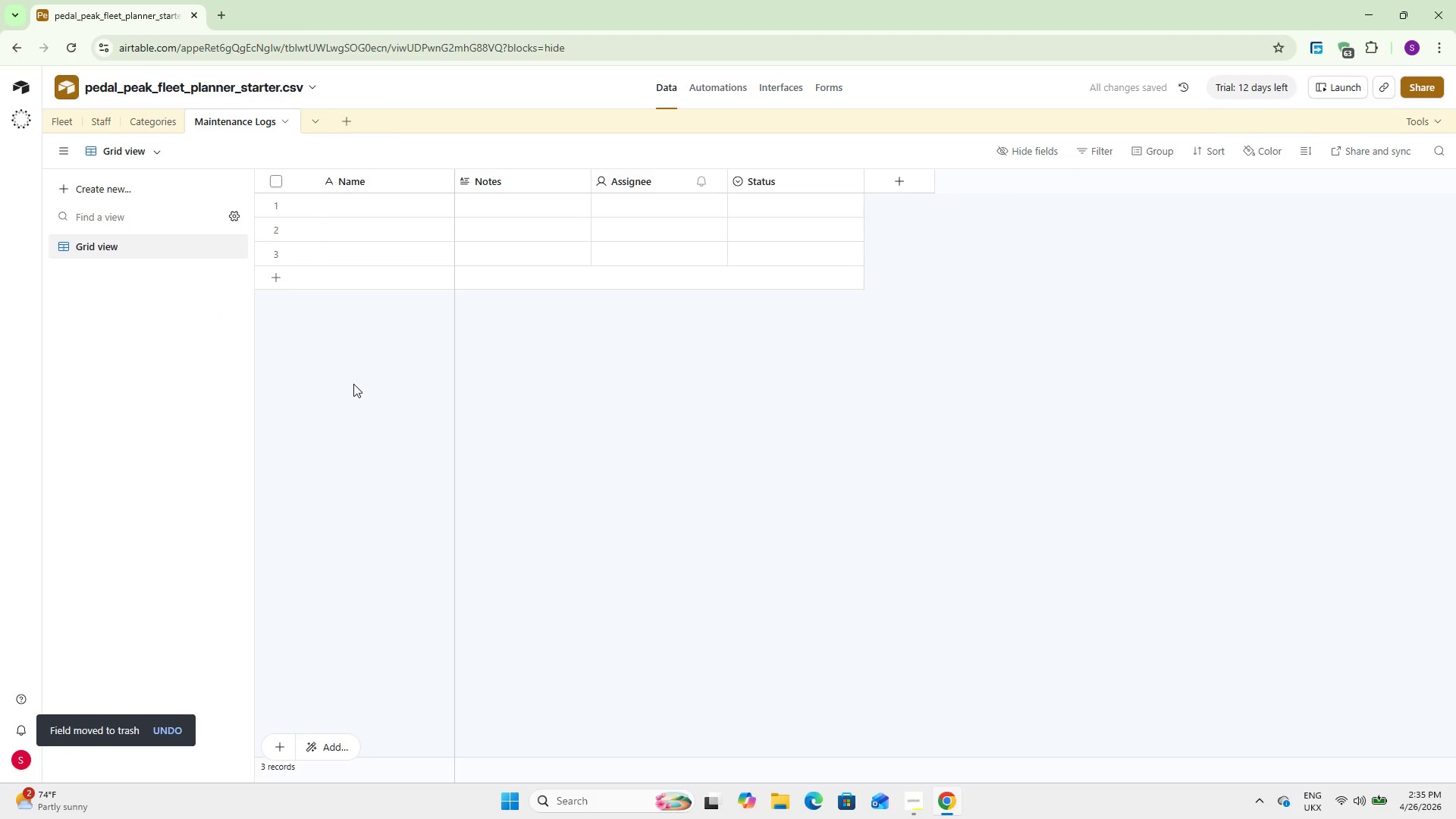 
double_click([364, 181])
 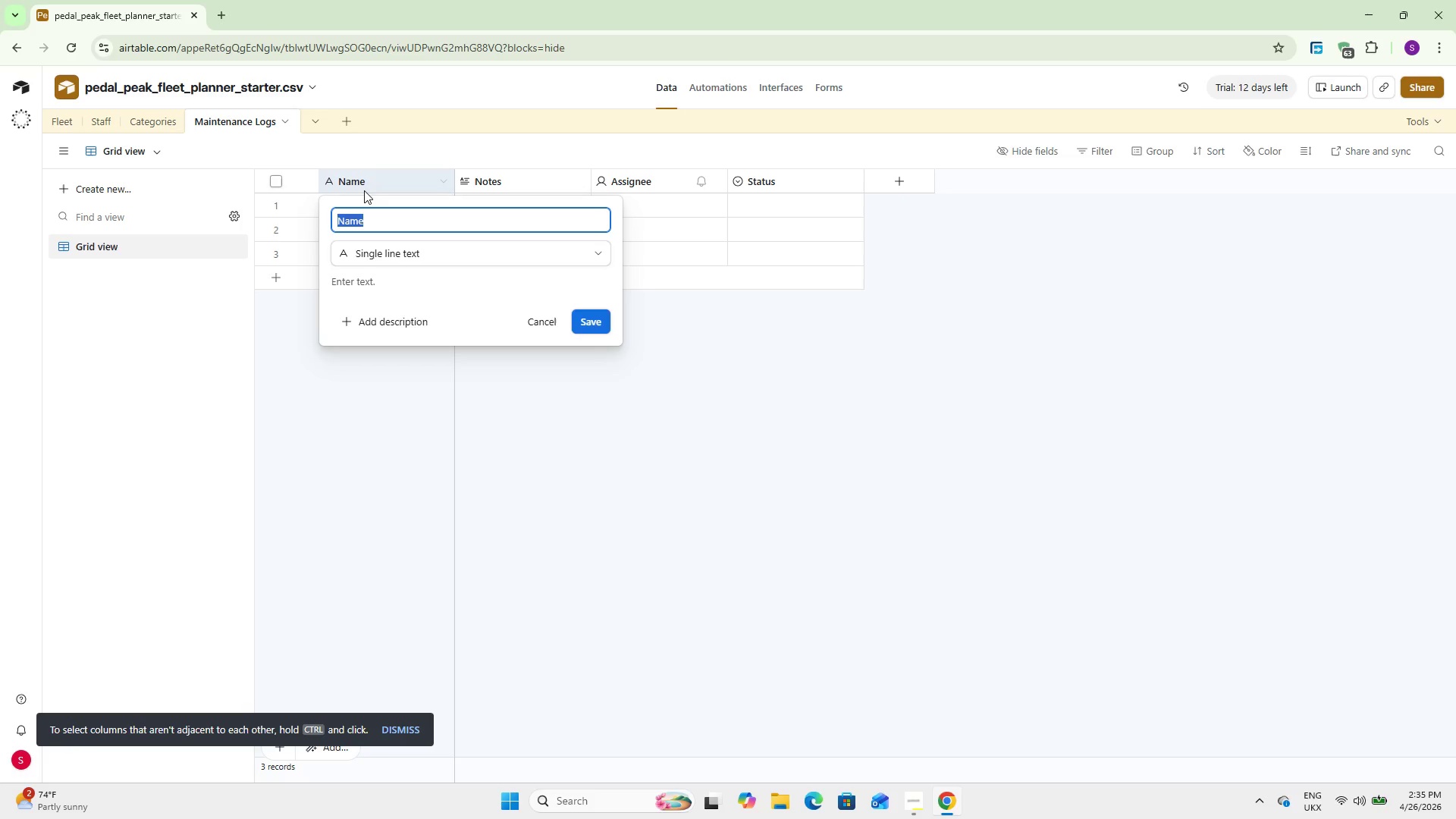 
wait(9.77)
 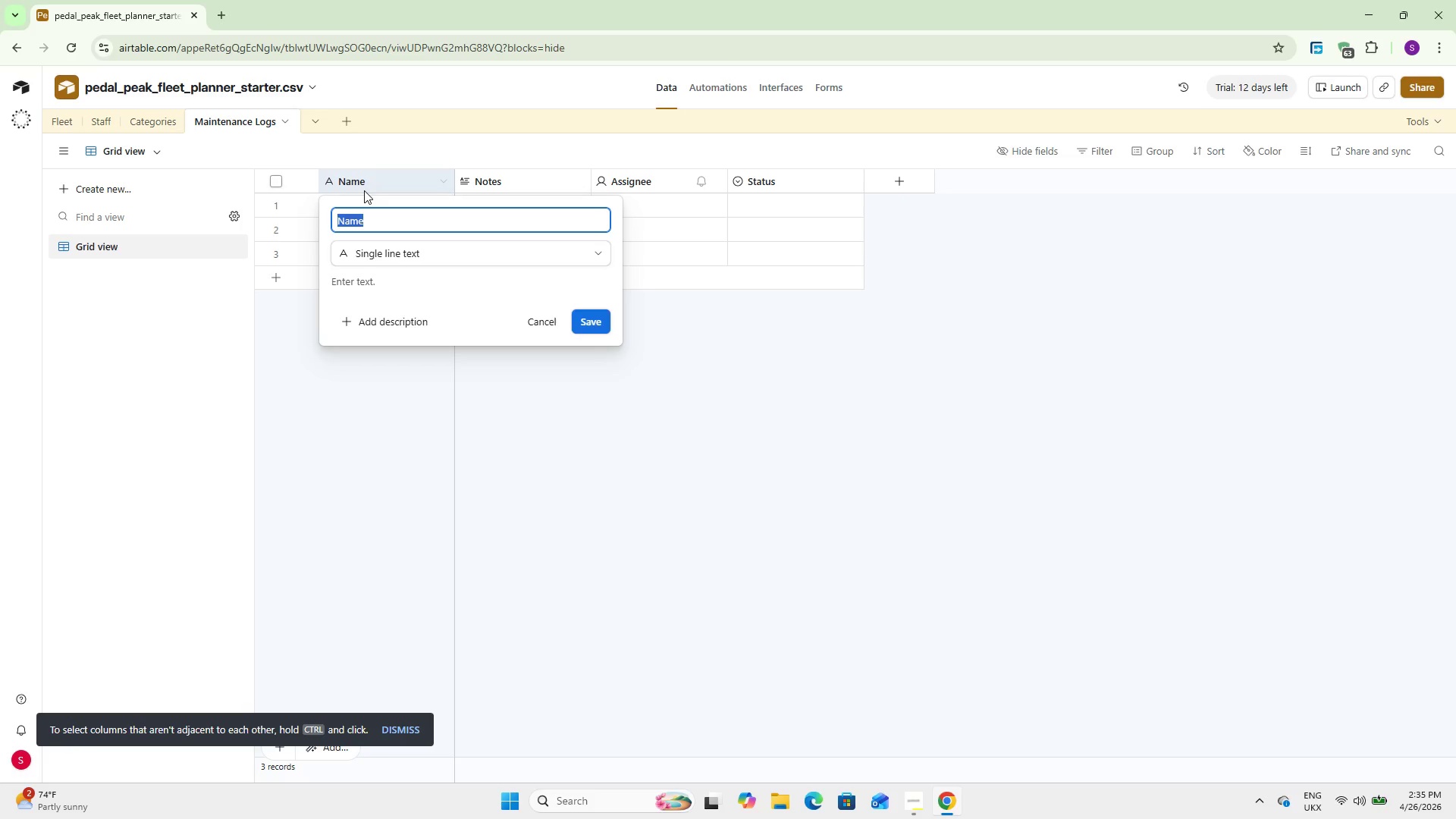 
type(Log ID)
 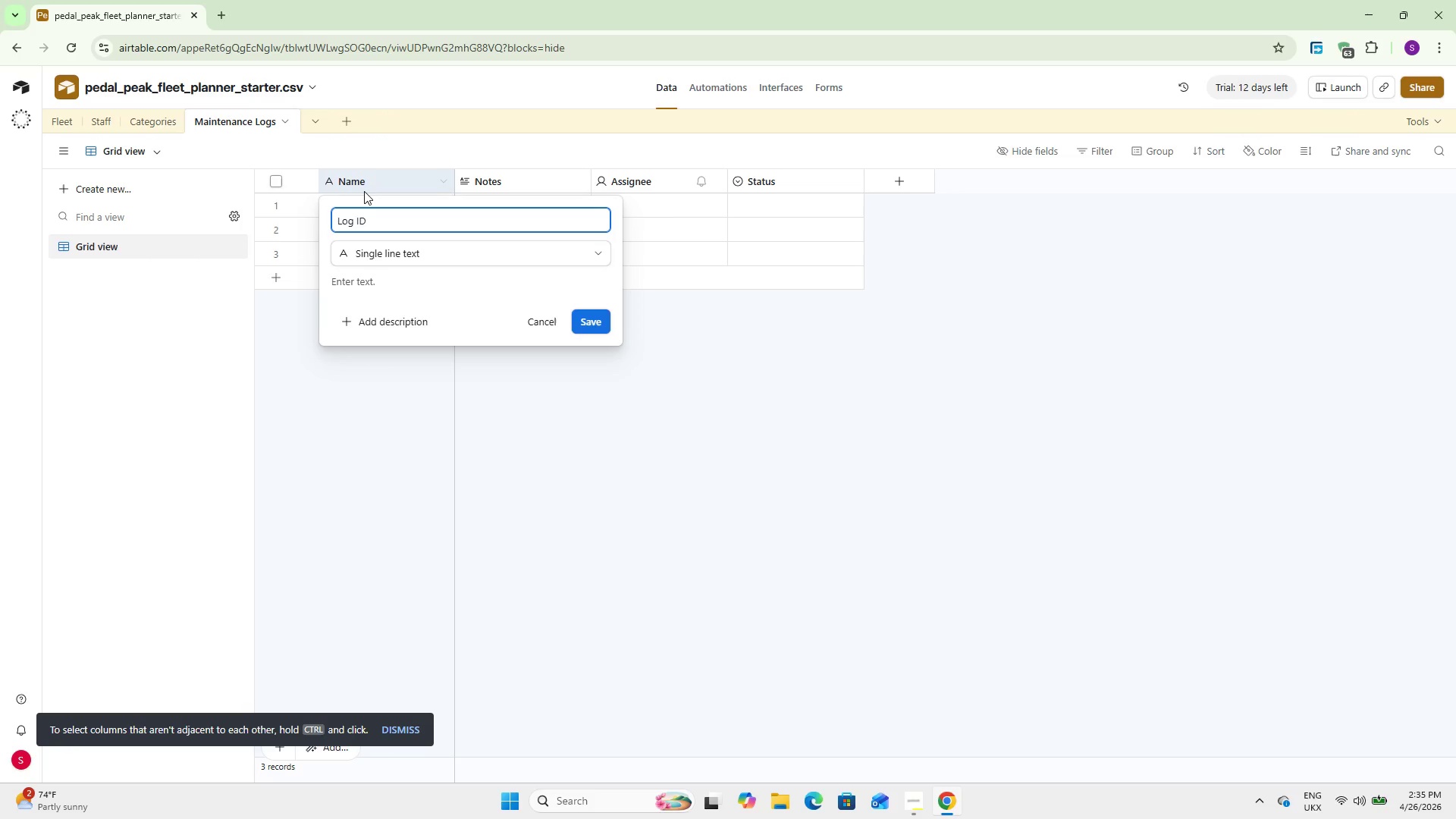 
left_click([444, 256])
 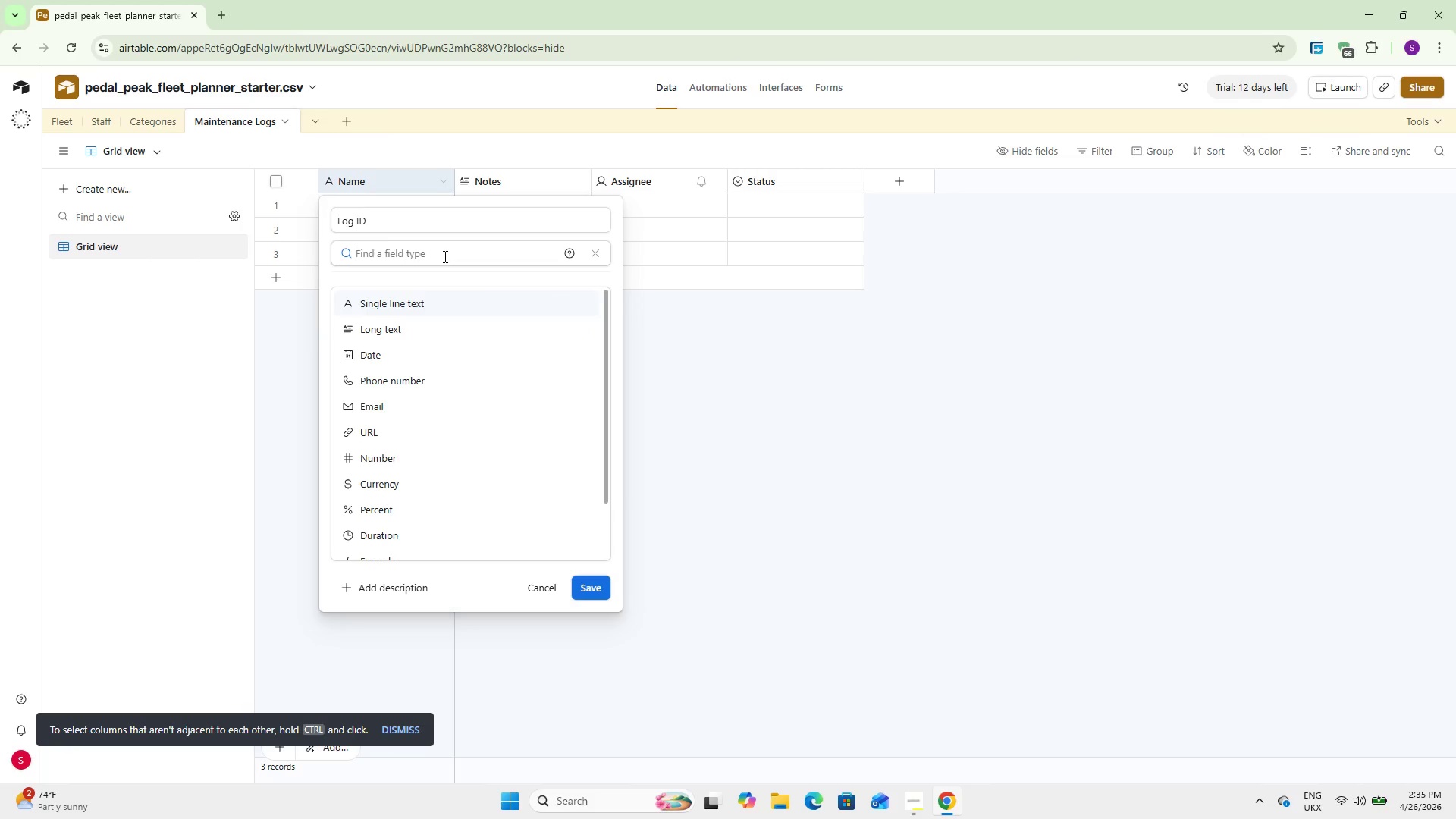 
type(Au)
 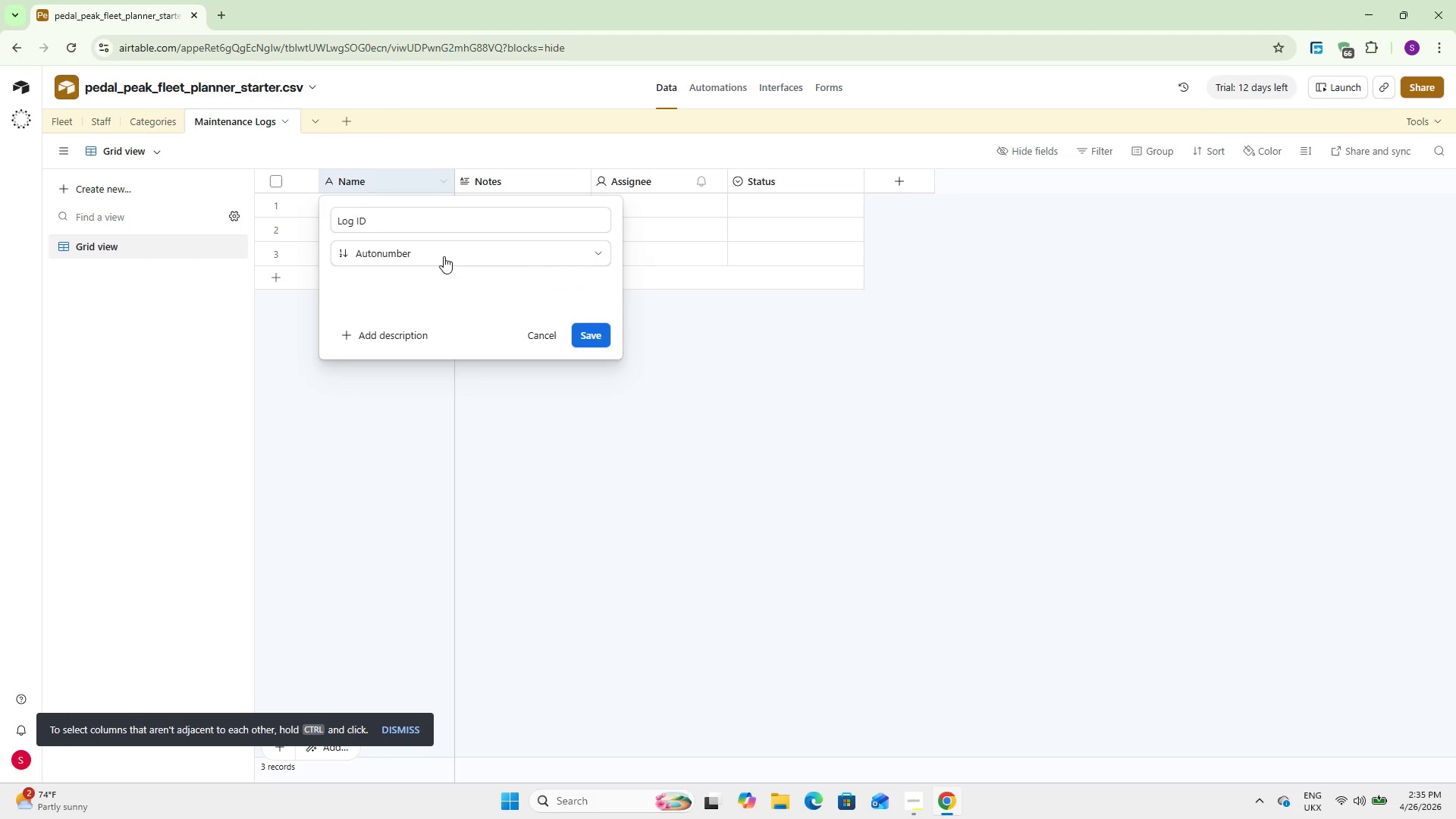 
key(Enter)
 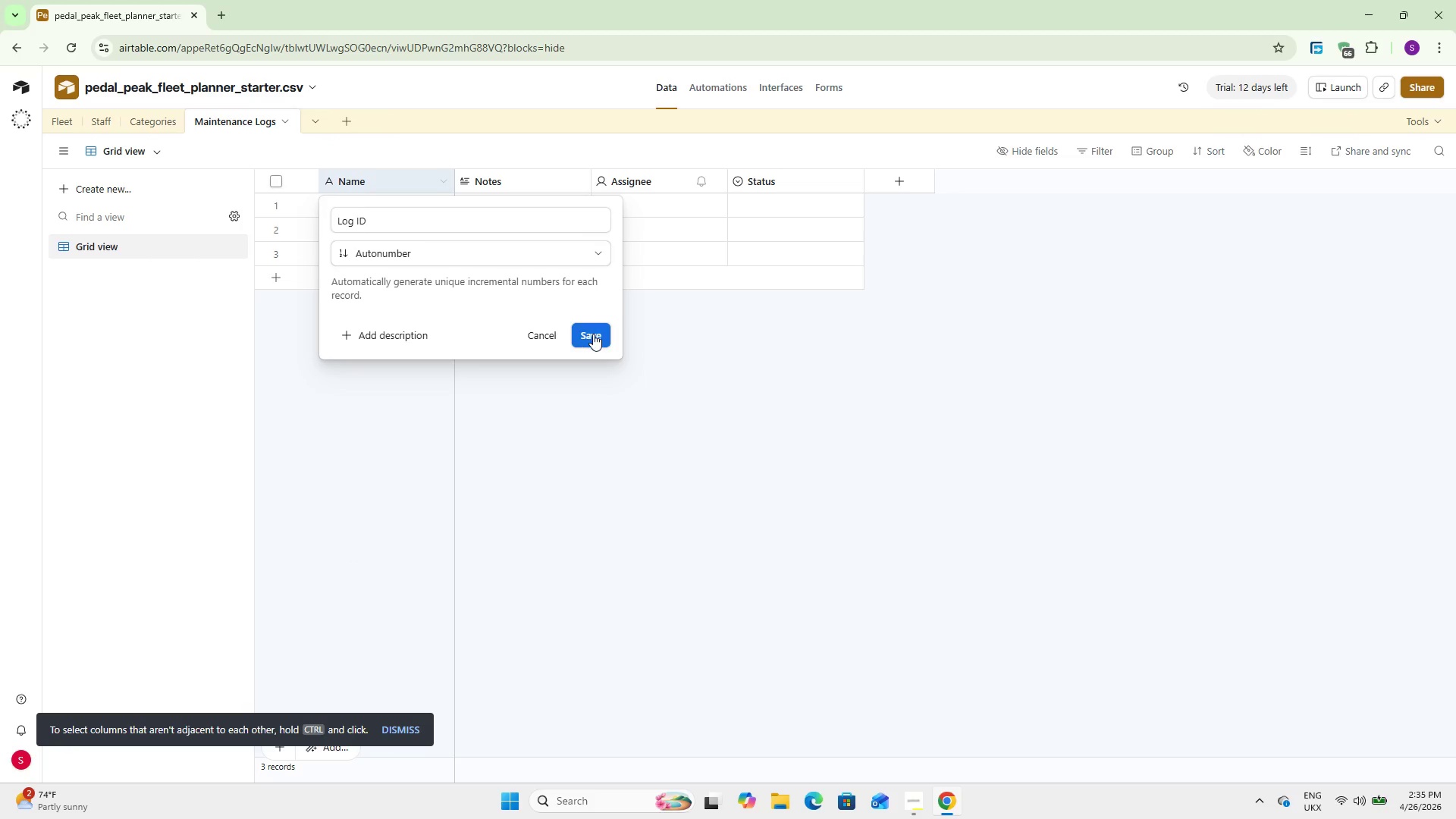 
left_click([593, 334])
 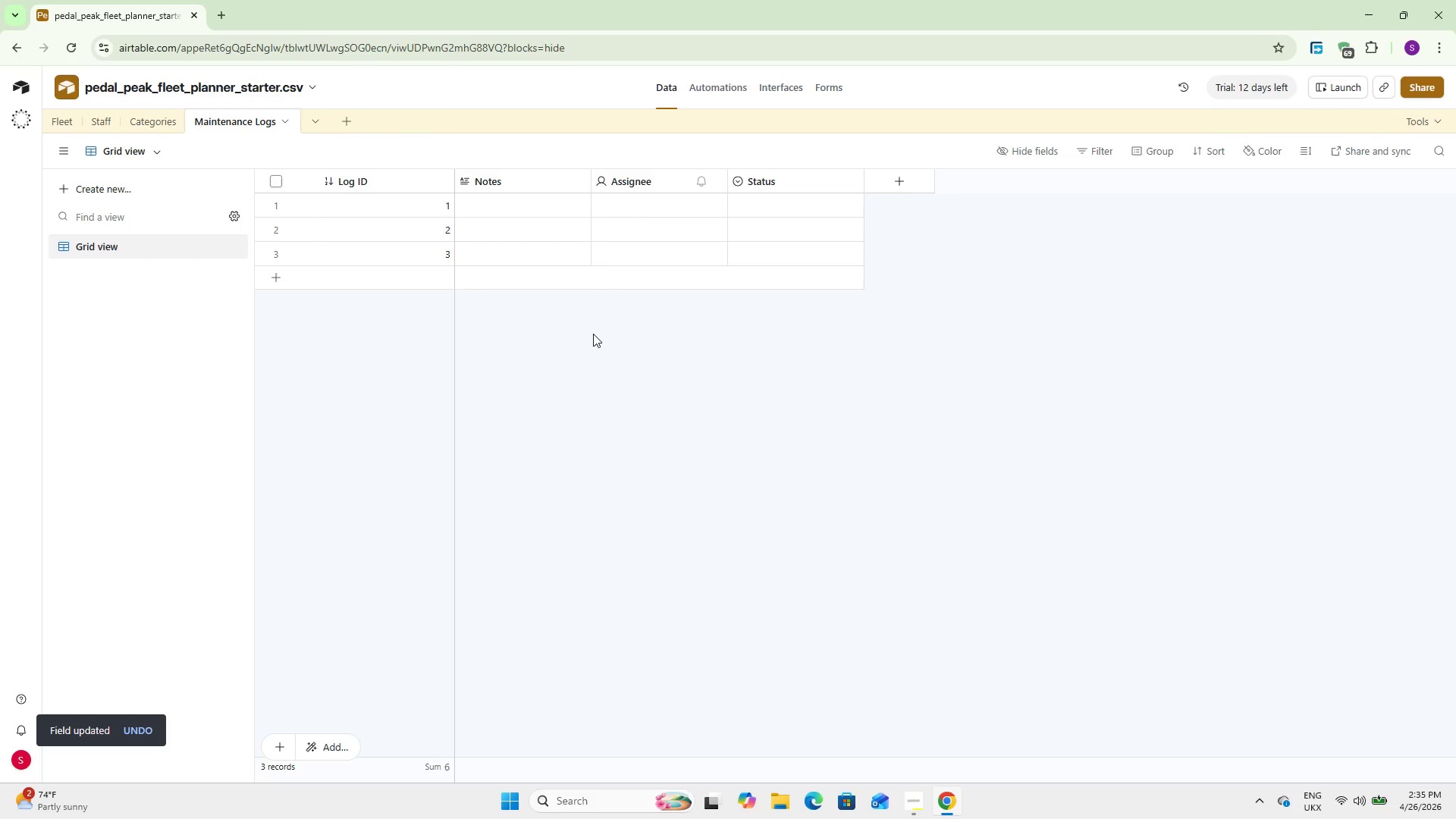 
wait(11.83)
 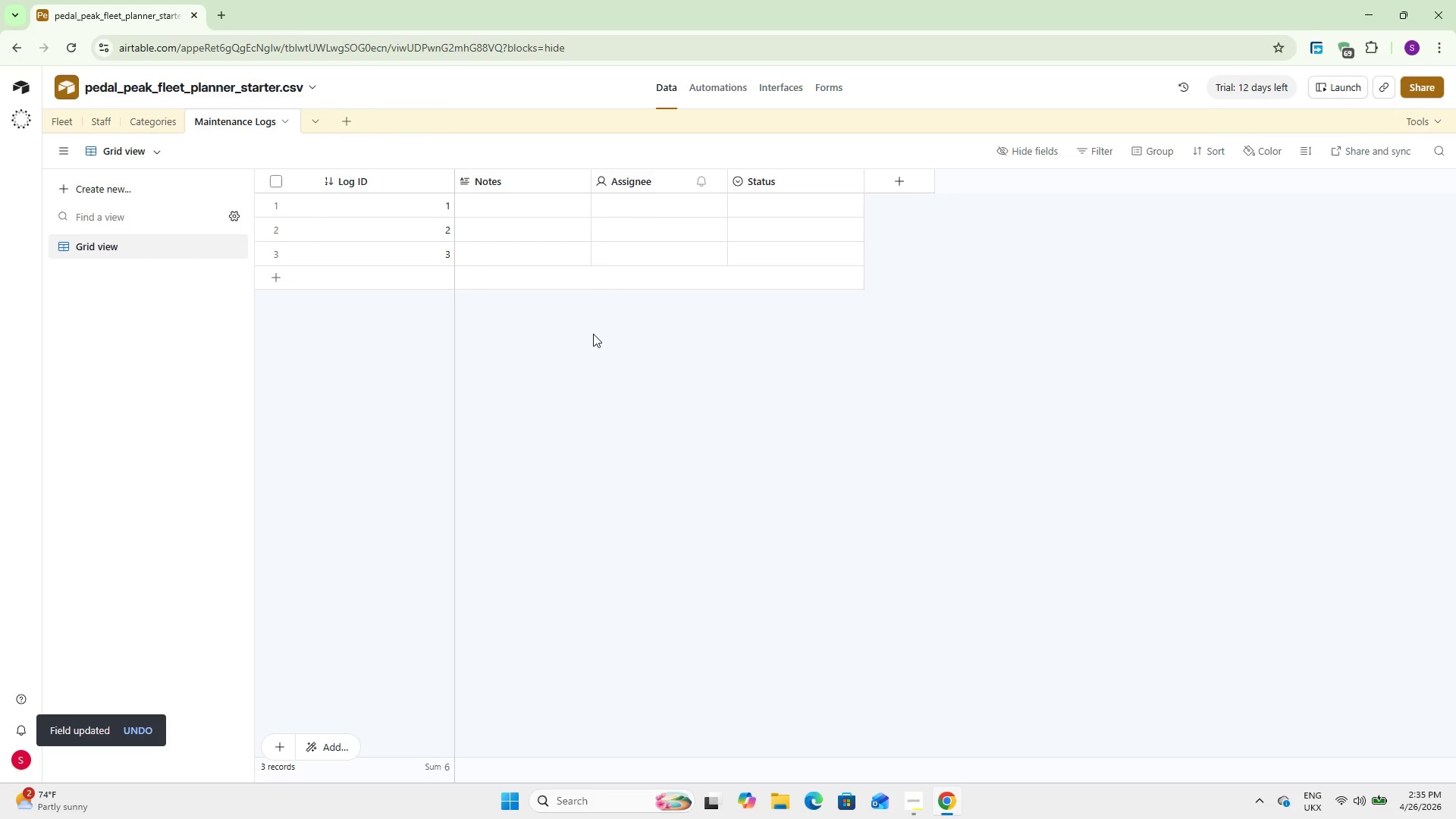 
double_click([529, 185])
 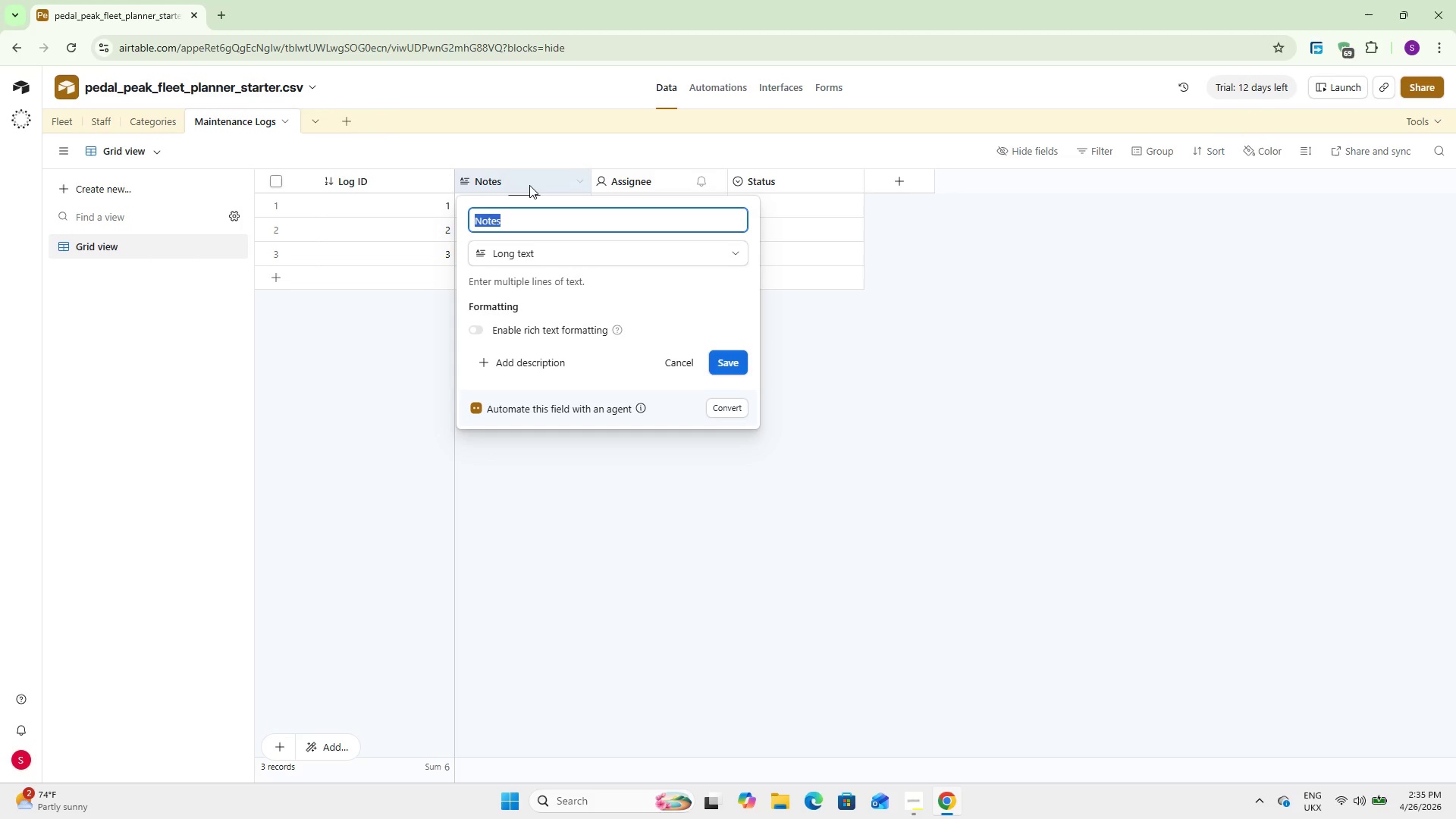 
wait(5.09)
 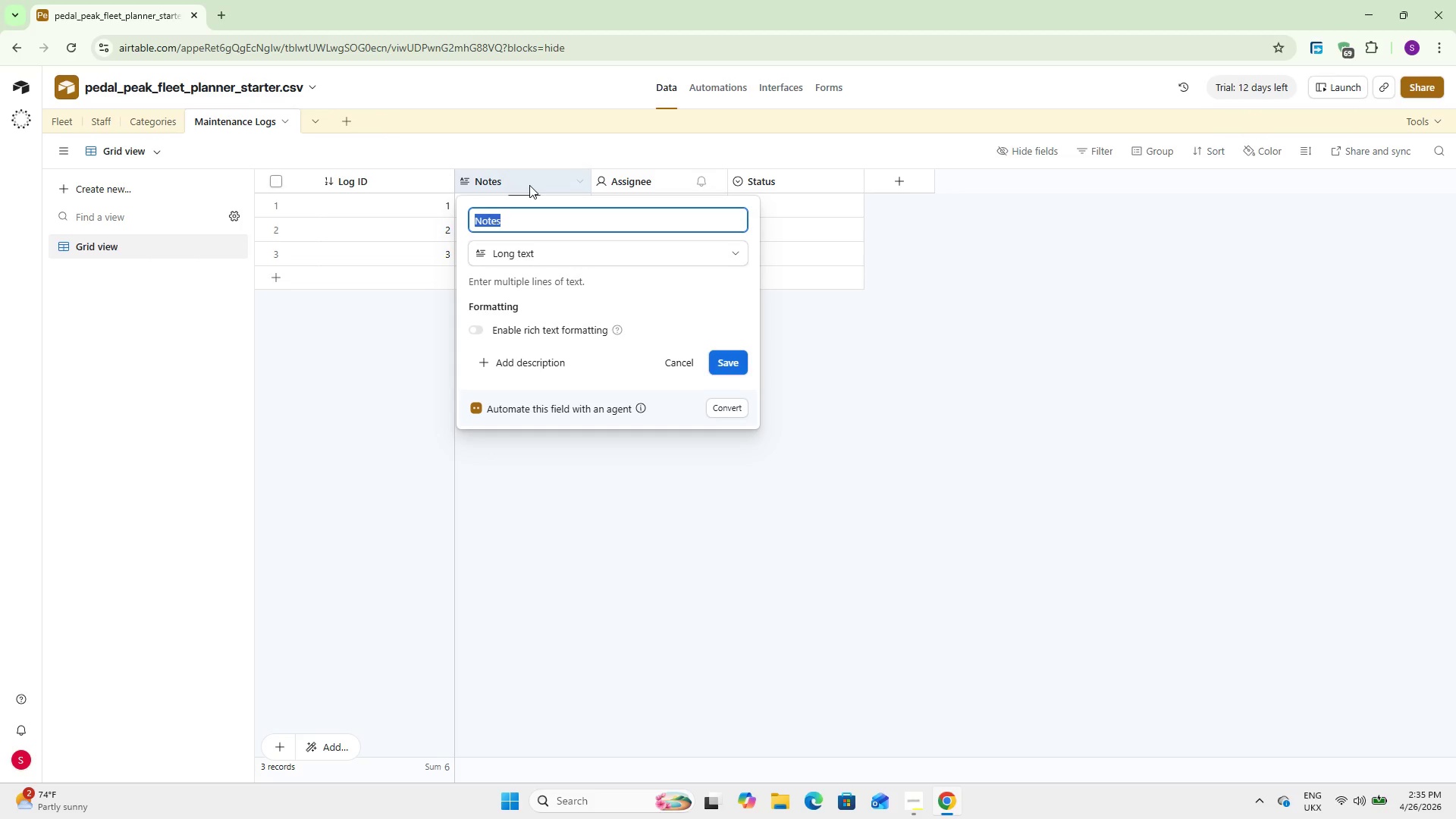 
type(Asset)
 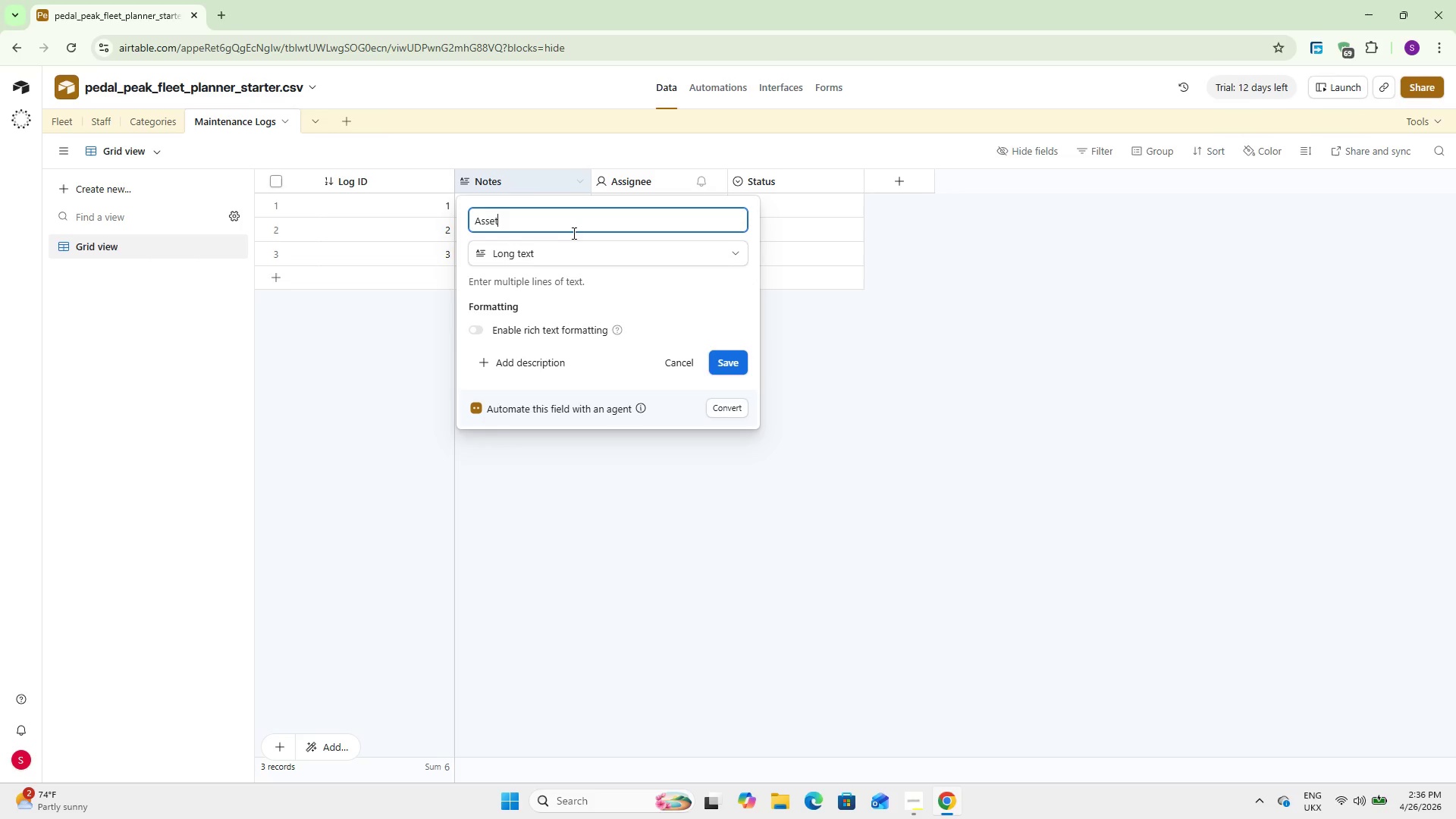 
left_click([571, 257])
 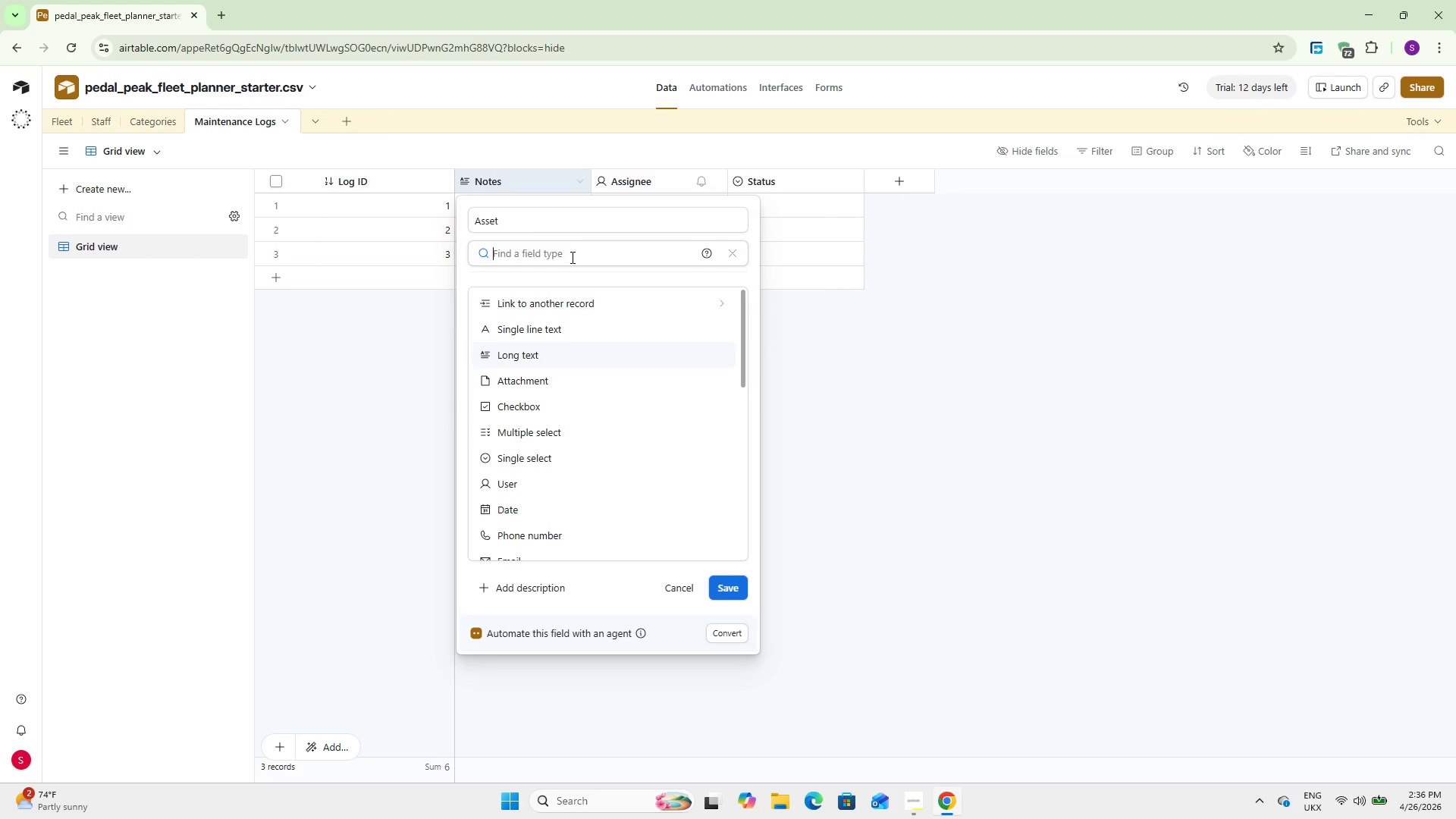 
type(link to f)
 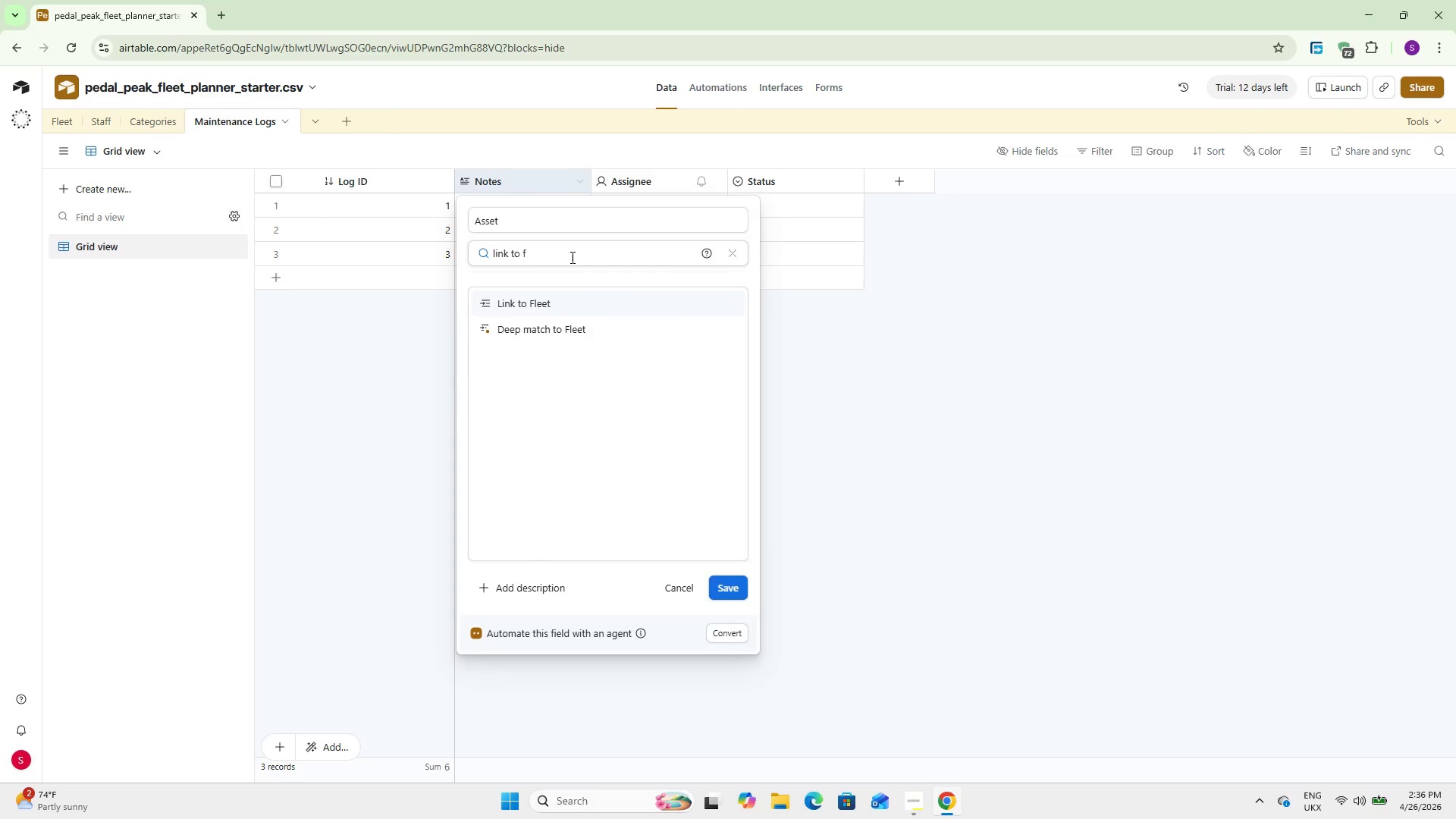 
key(Enter)
 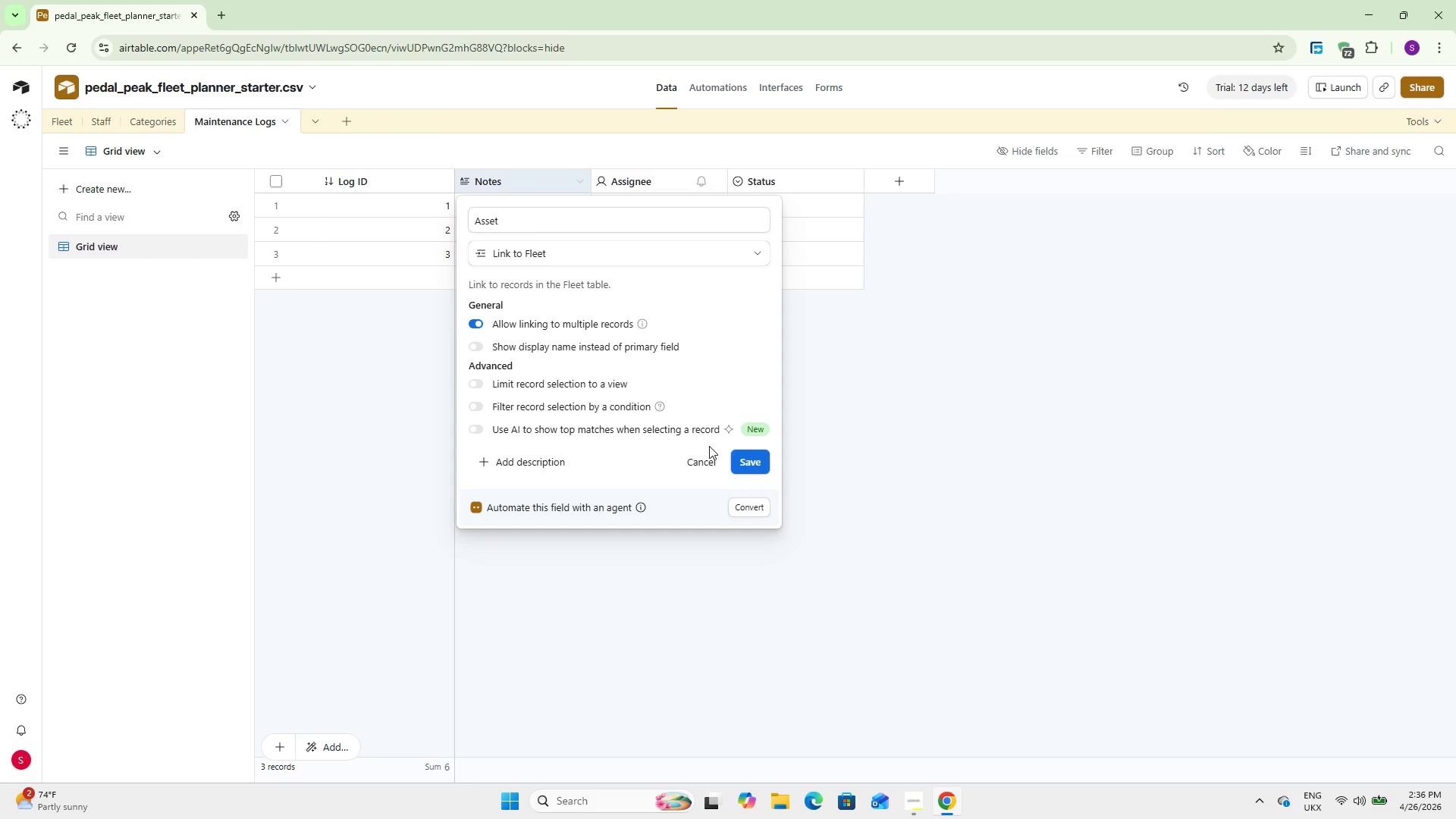 
left_click([616, 328])
 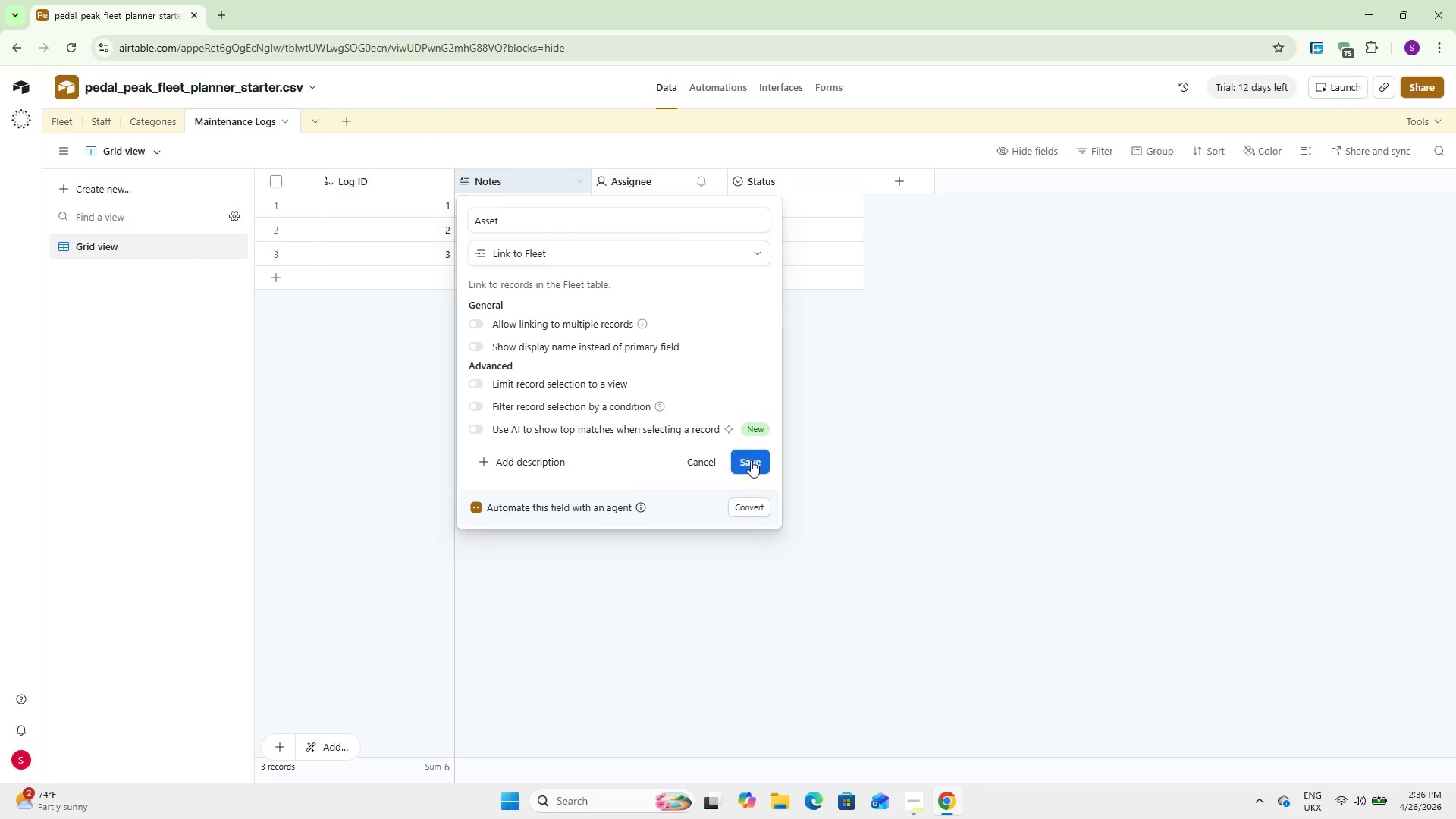 
left_click([758, 463])
 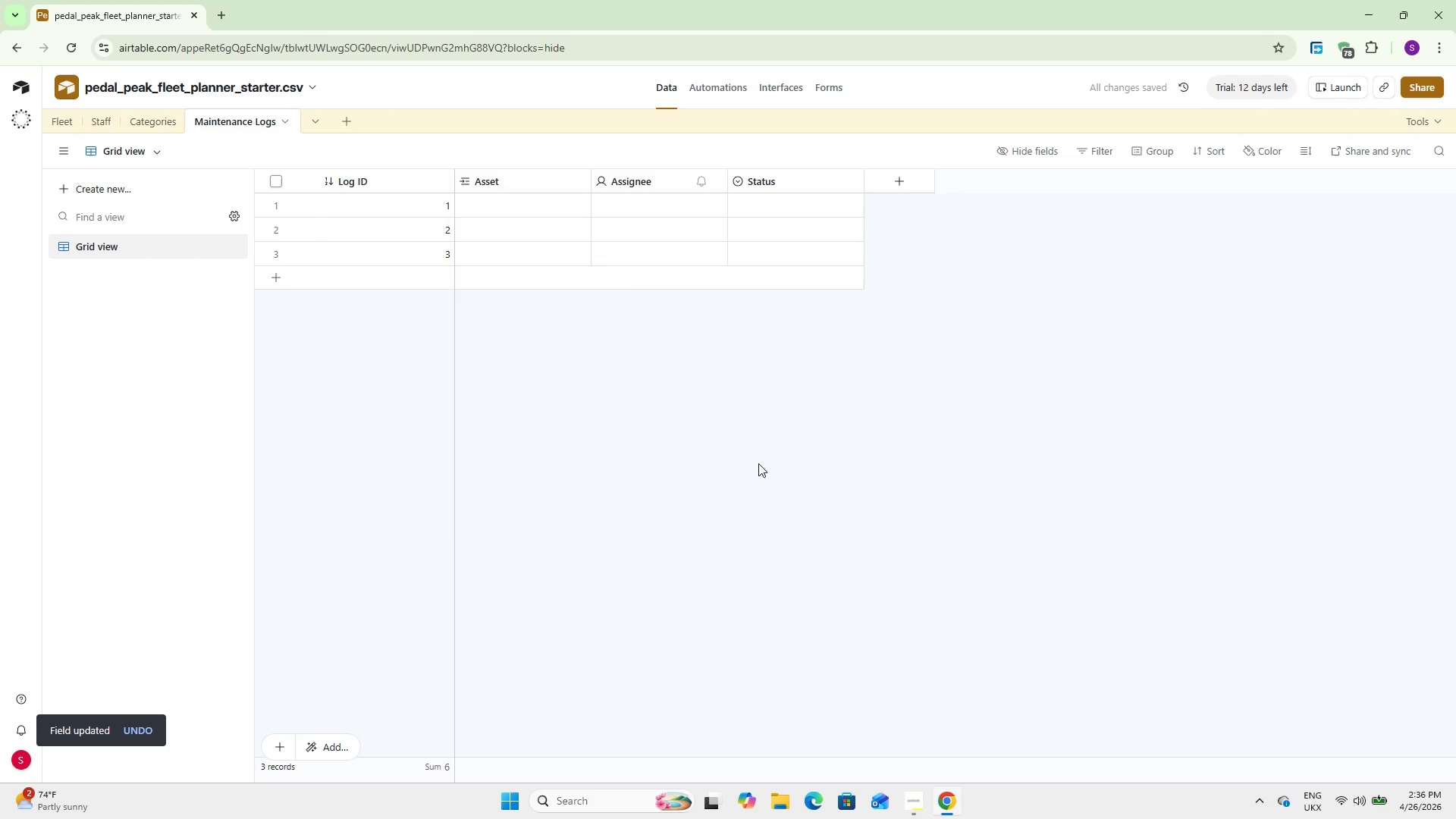 
double_click([646, 184])
 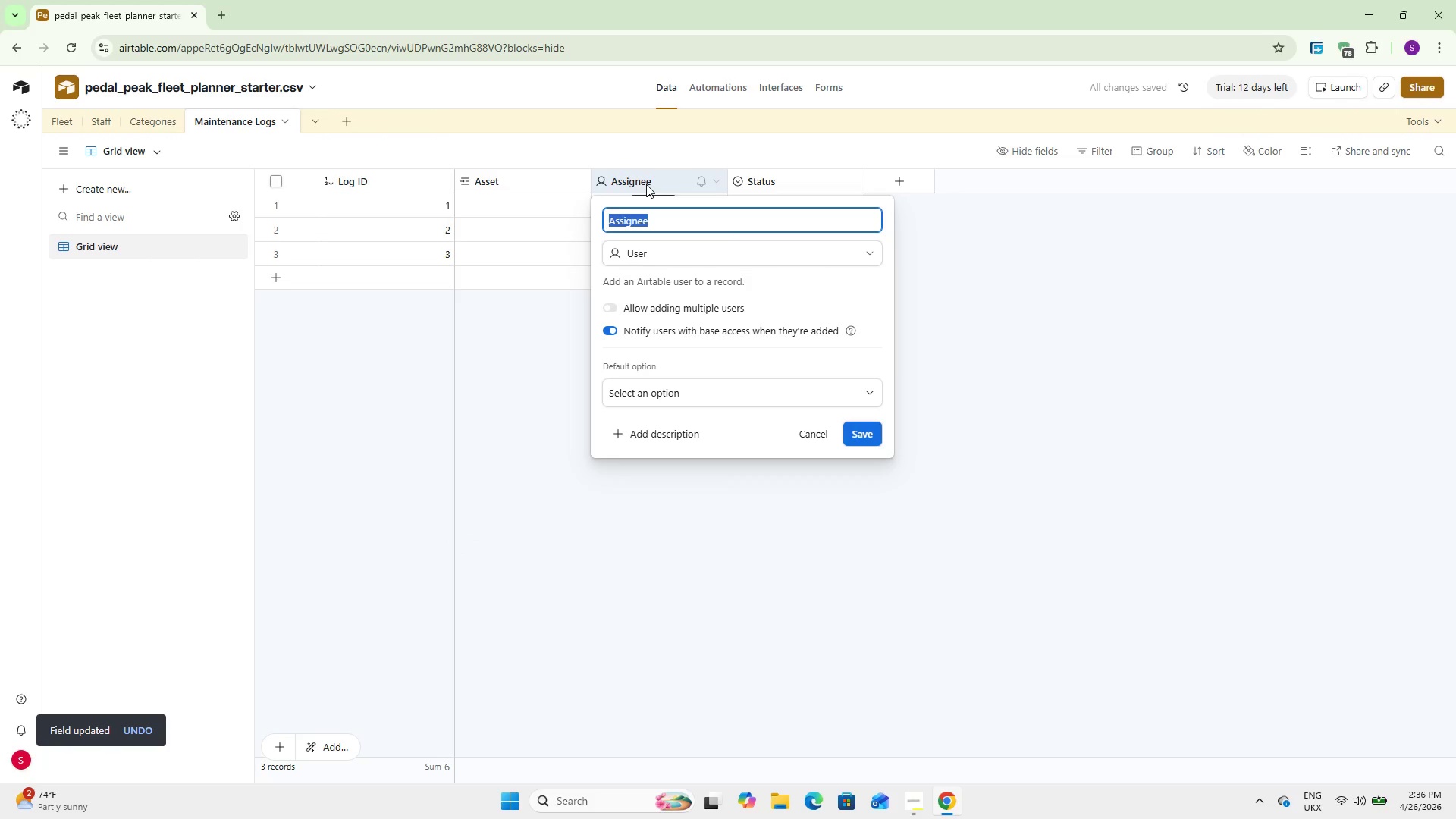 
type(Service Date)
 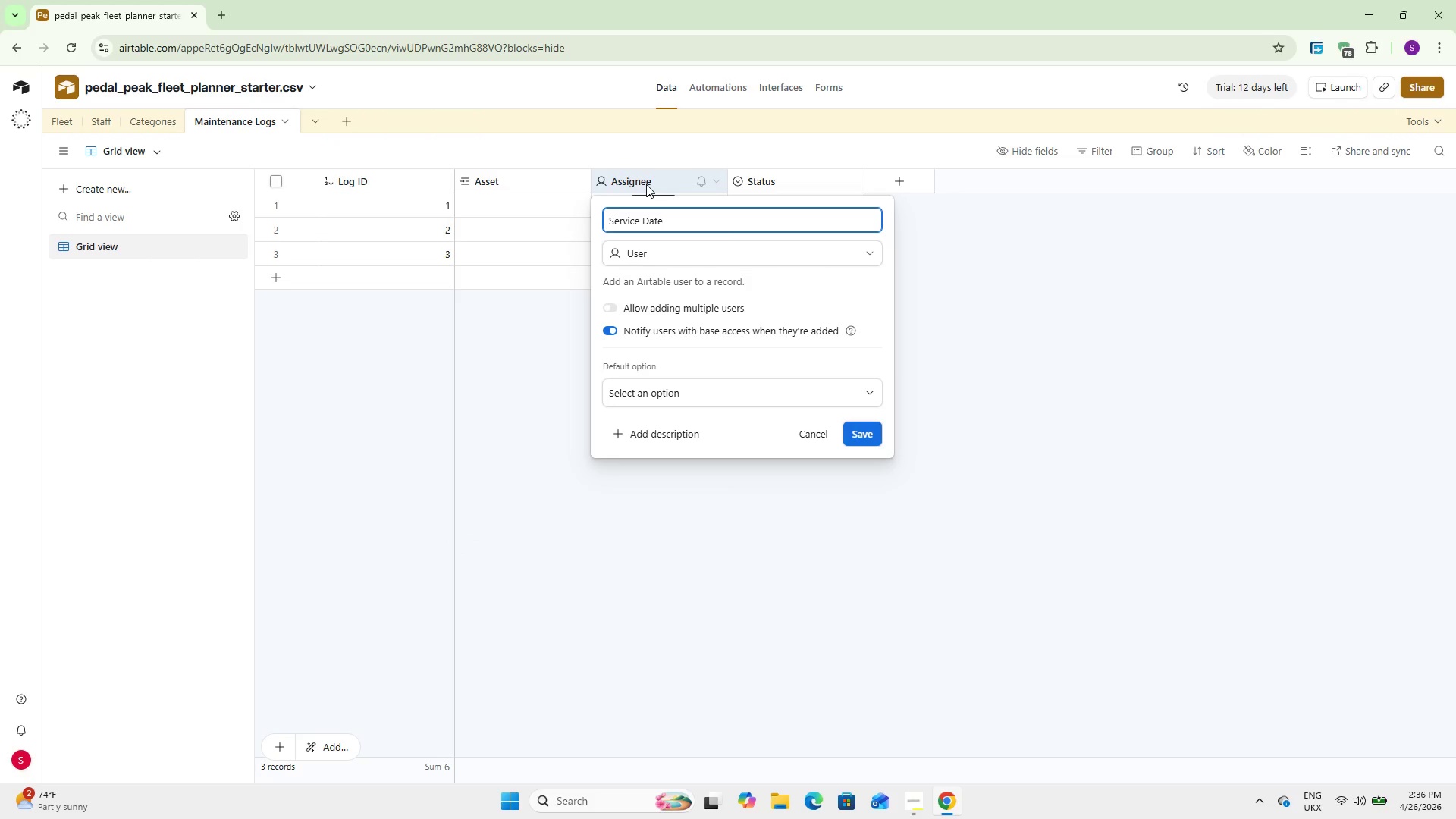 
scroll: coordinate [676, 169], scroll_direction: up, amount: 1.0
 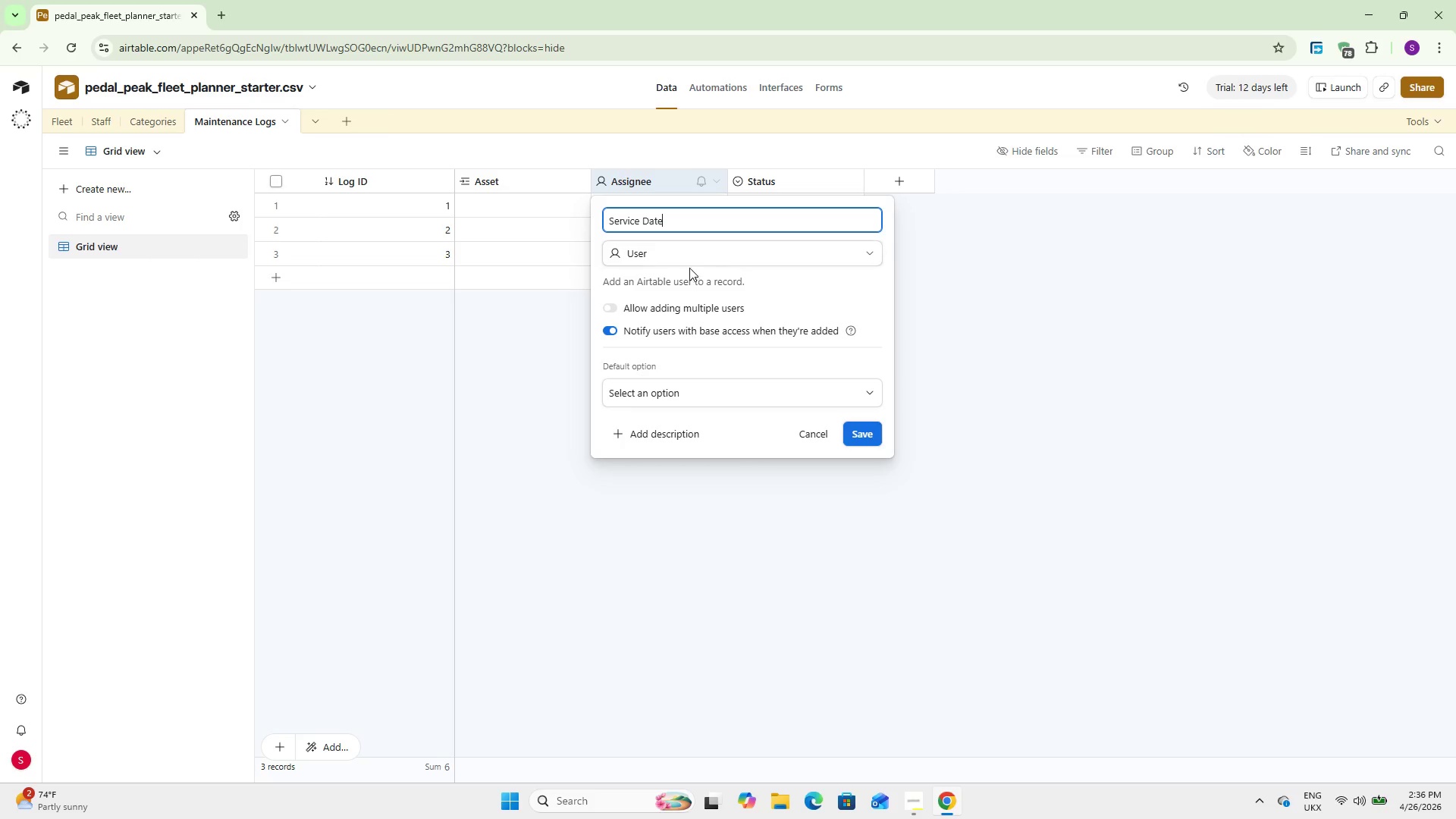 
left_click([694, 248])
 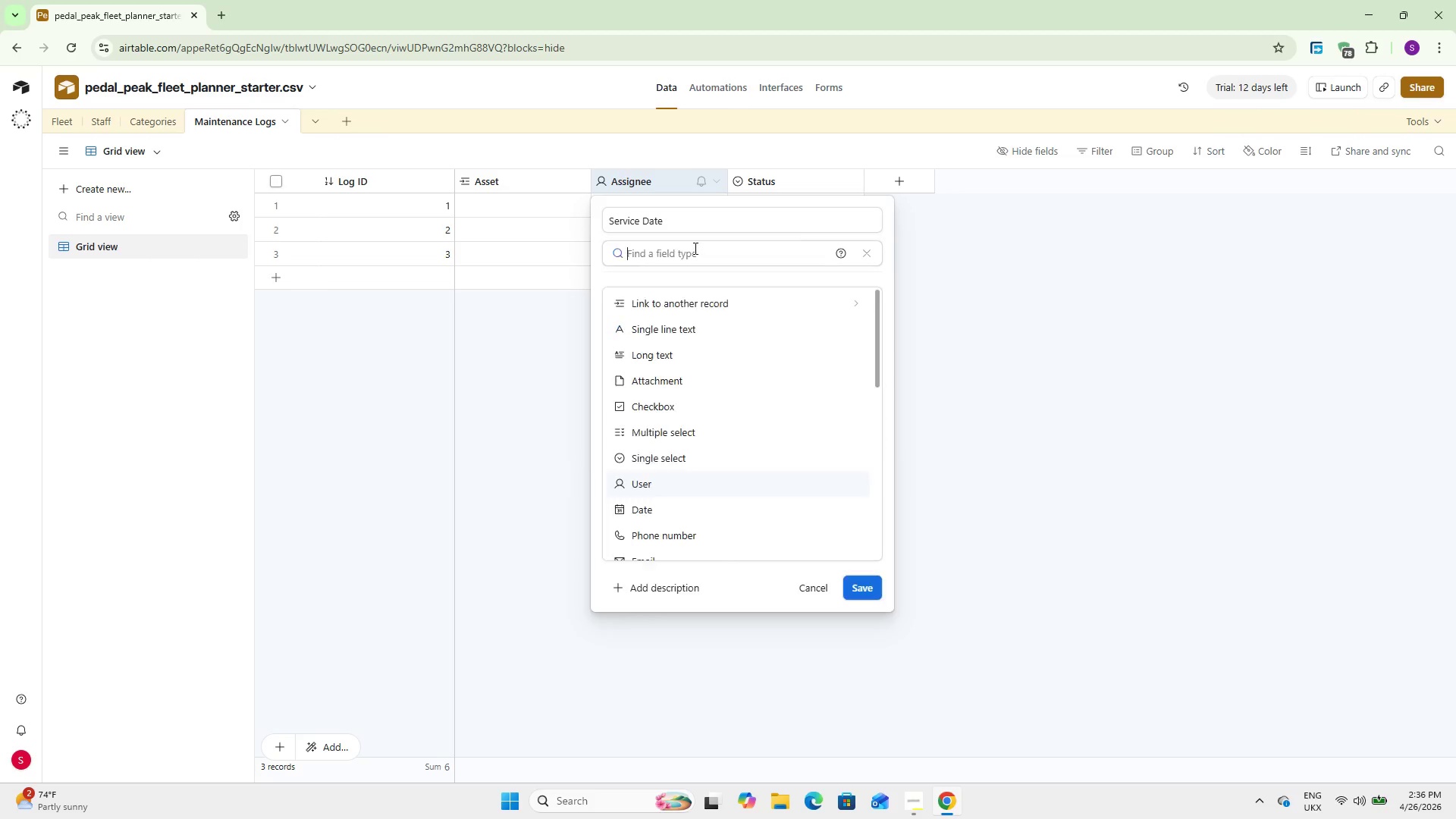 
type(da)
 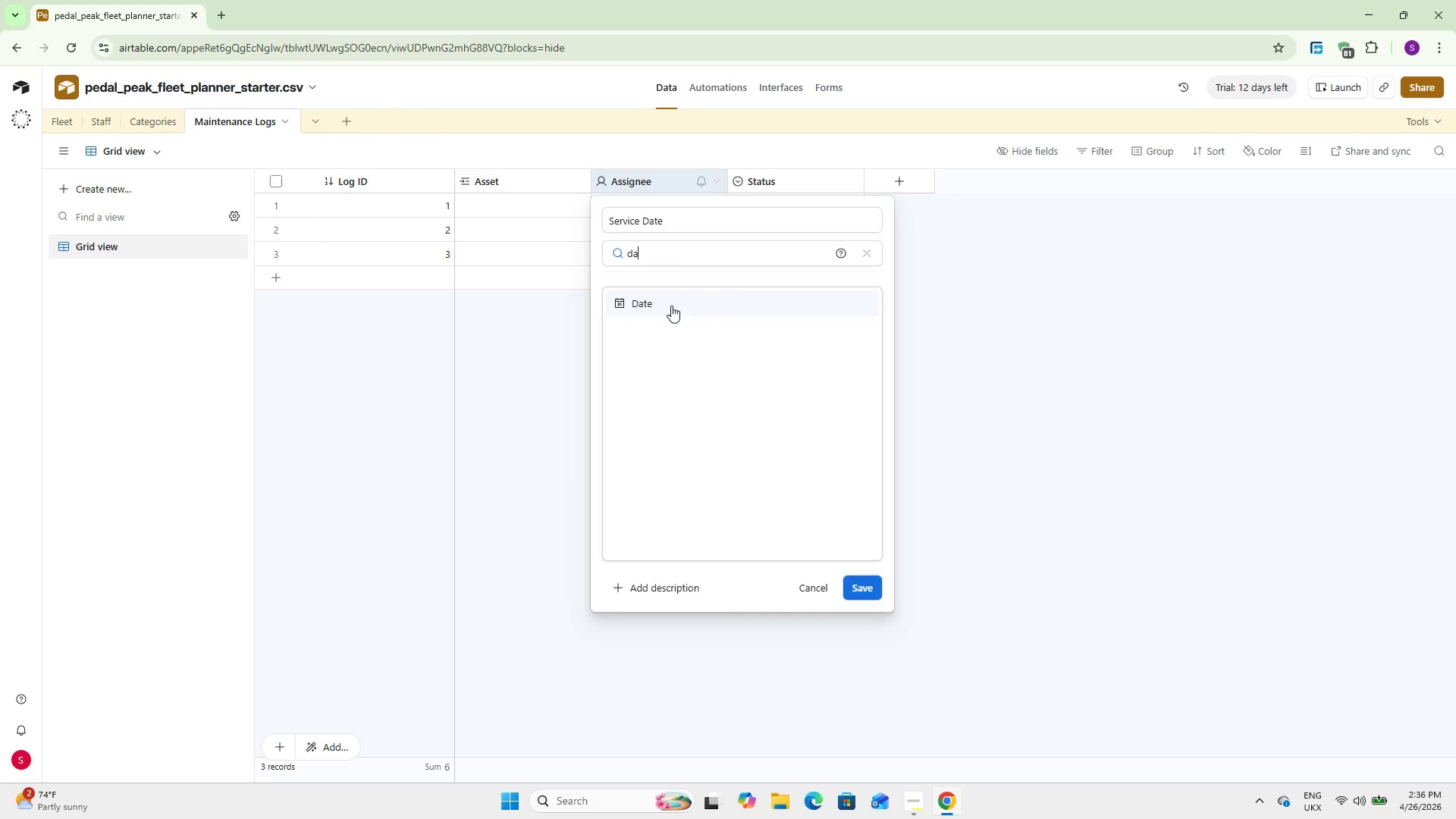 
left_click([671, 306])
 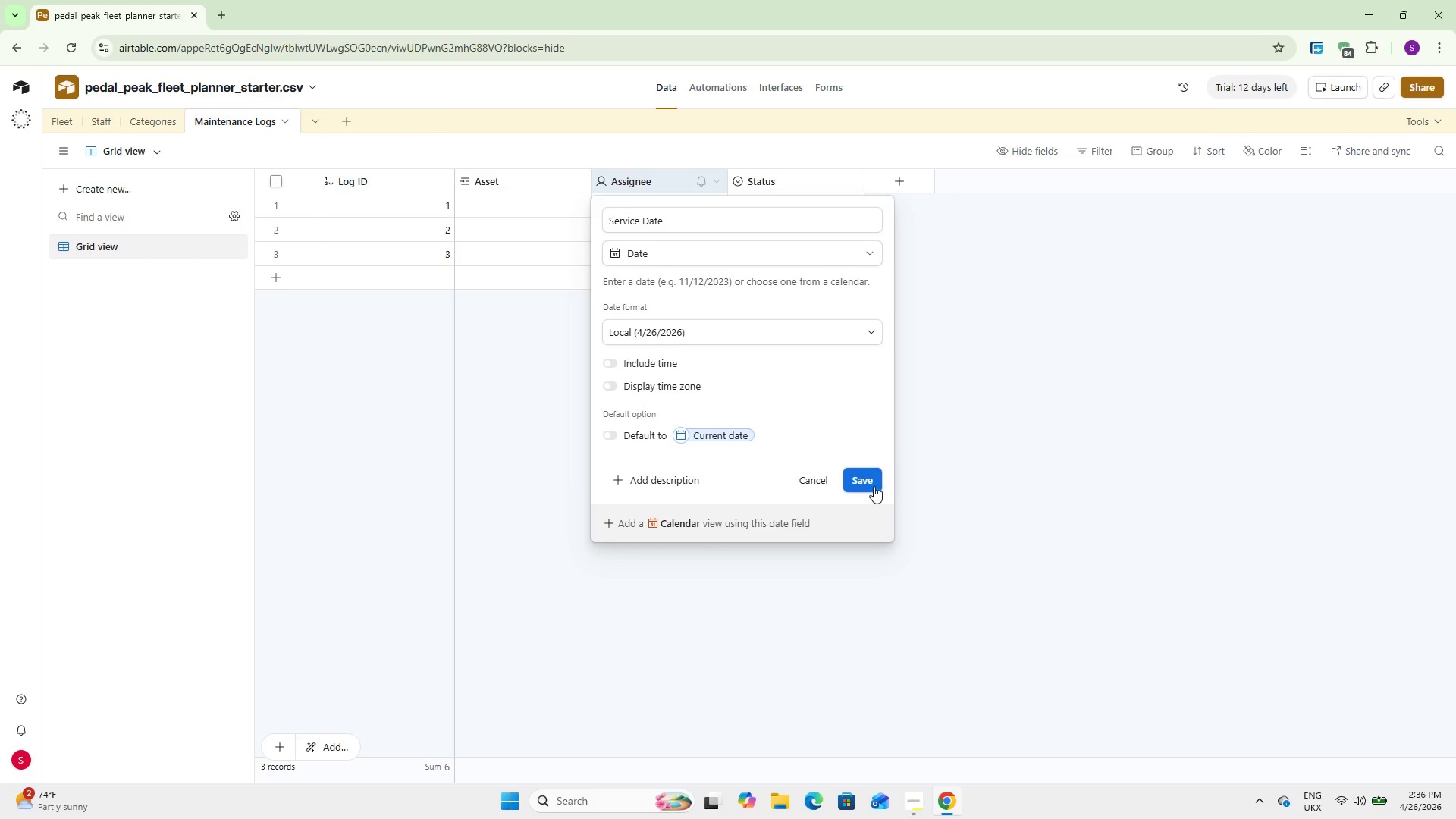 
left_click([861, 482])
 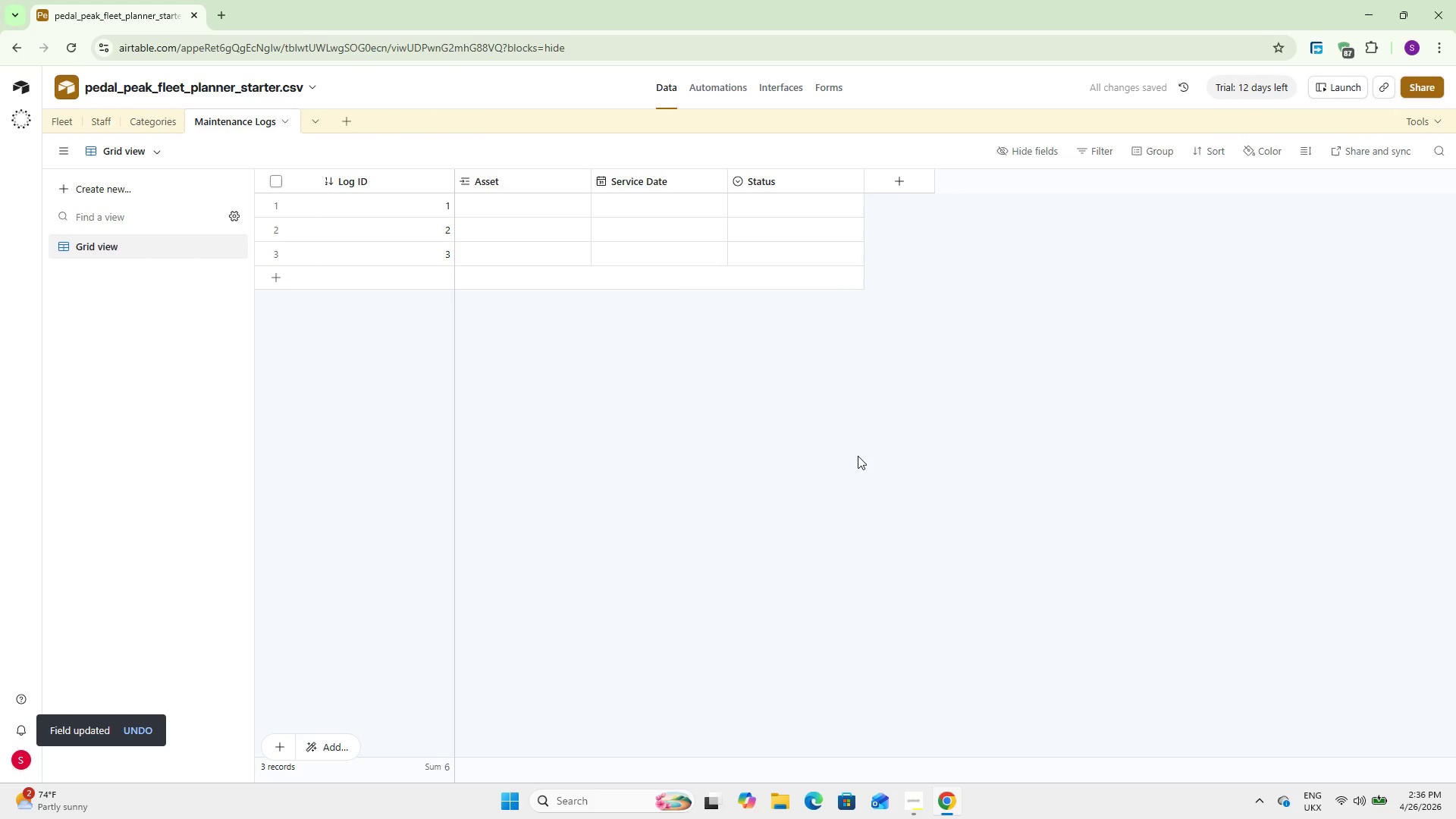 
wait(5.92)
 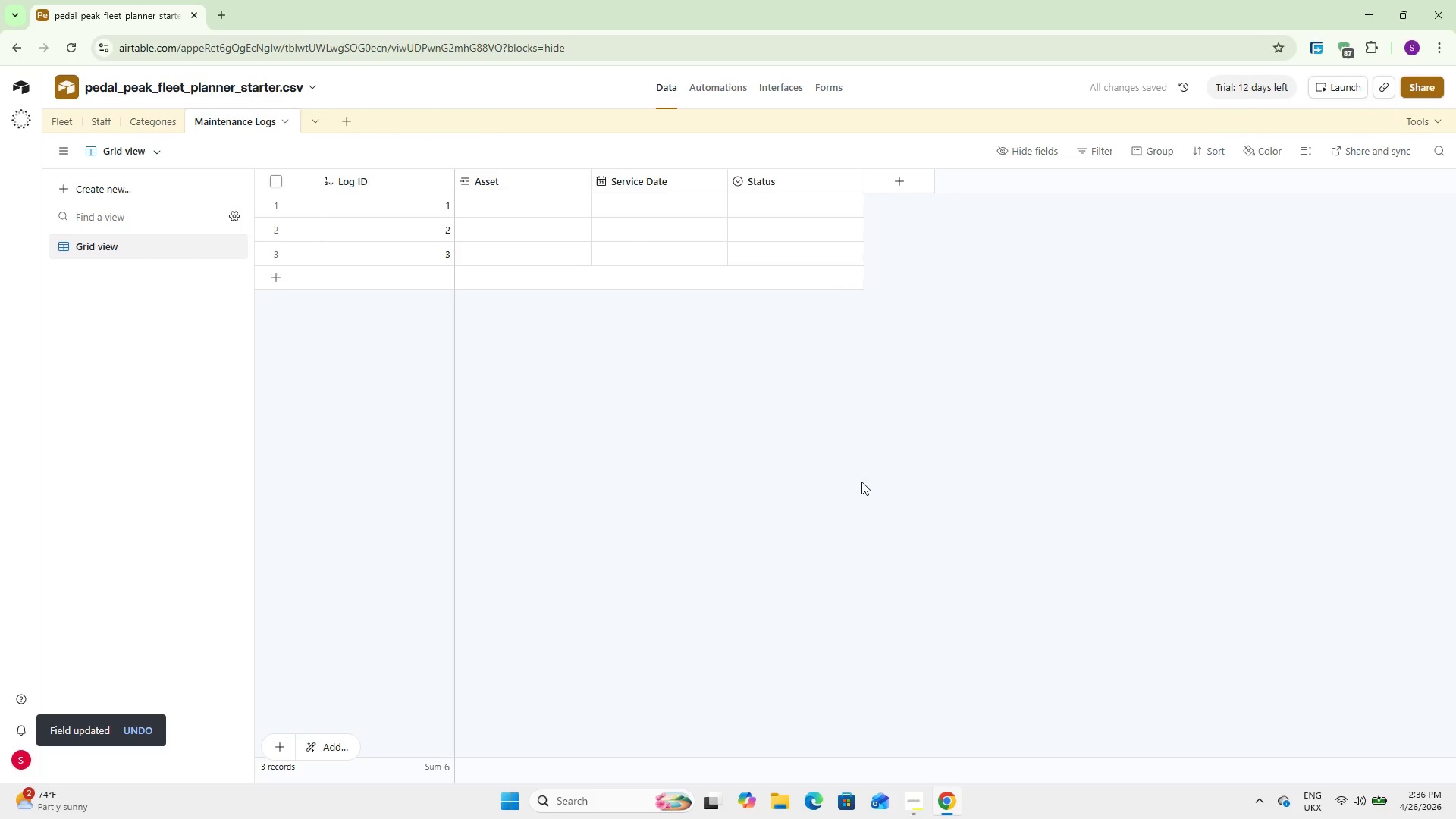 
double_click([795, 173])
 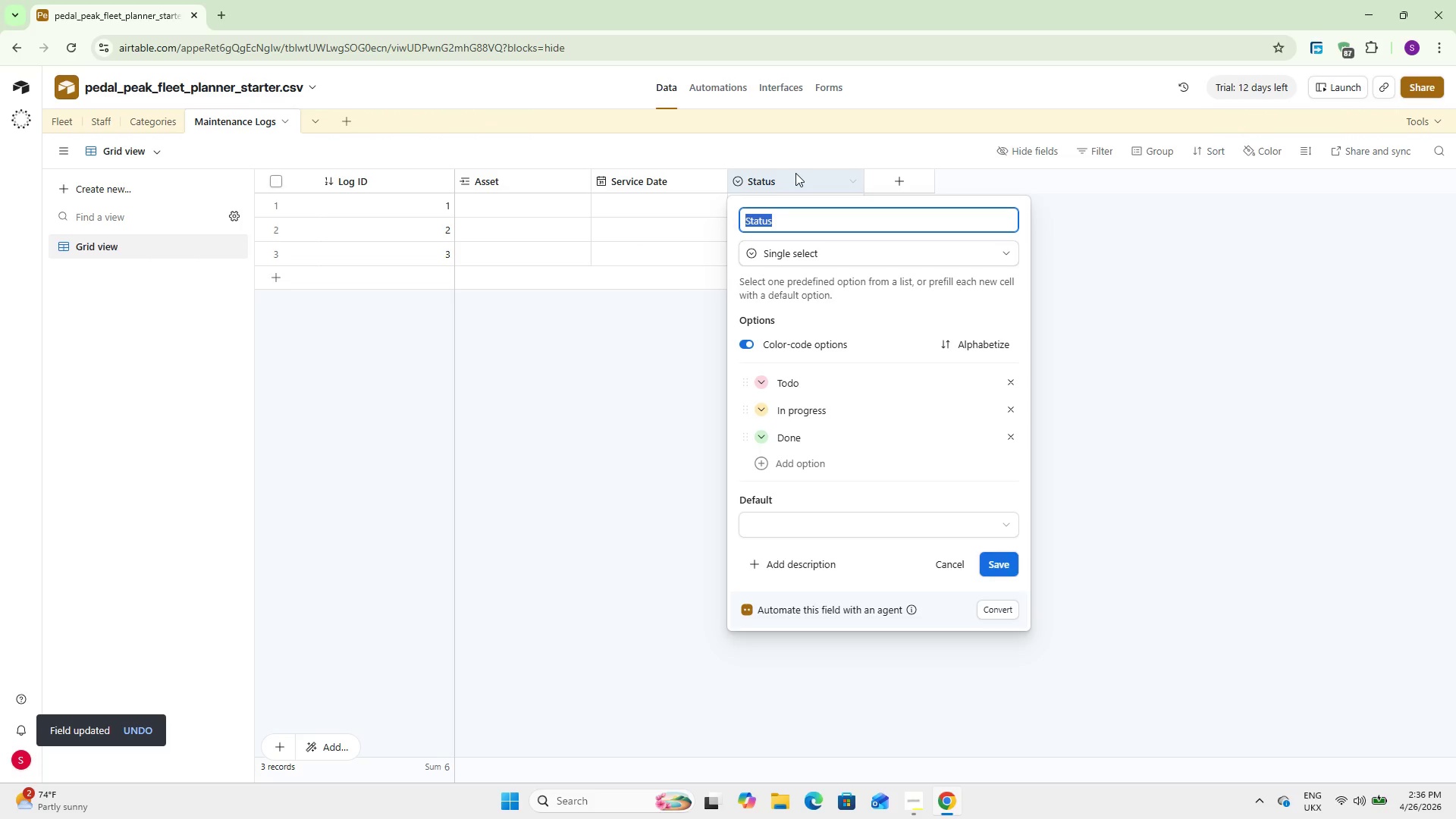 
type(Service Type)
 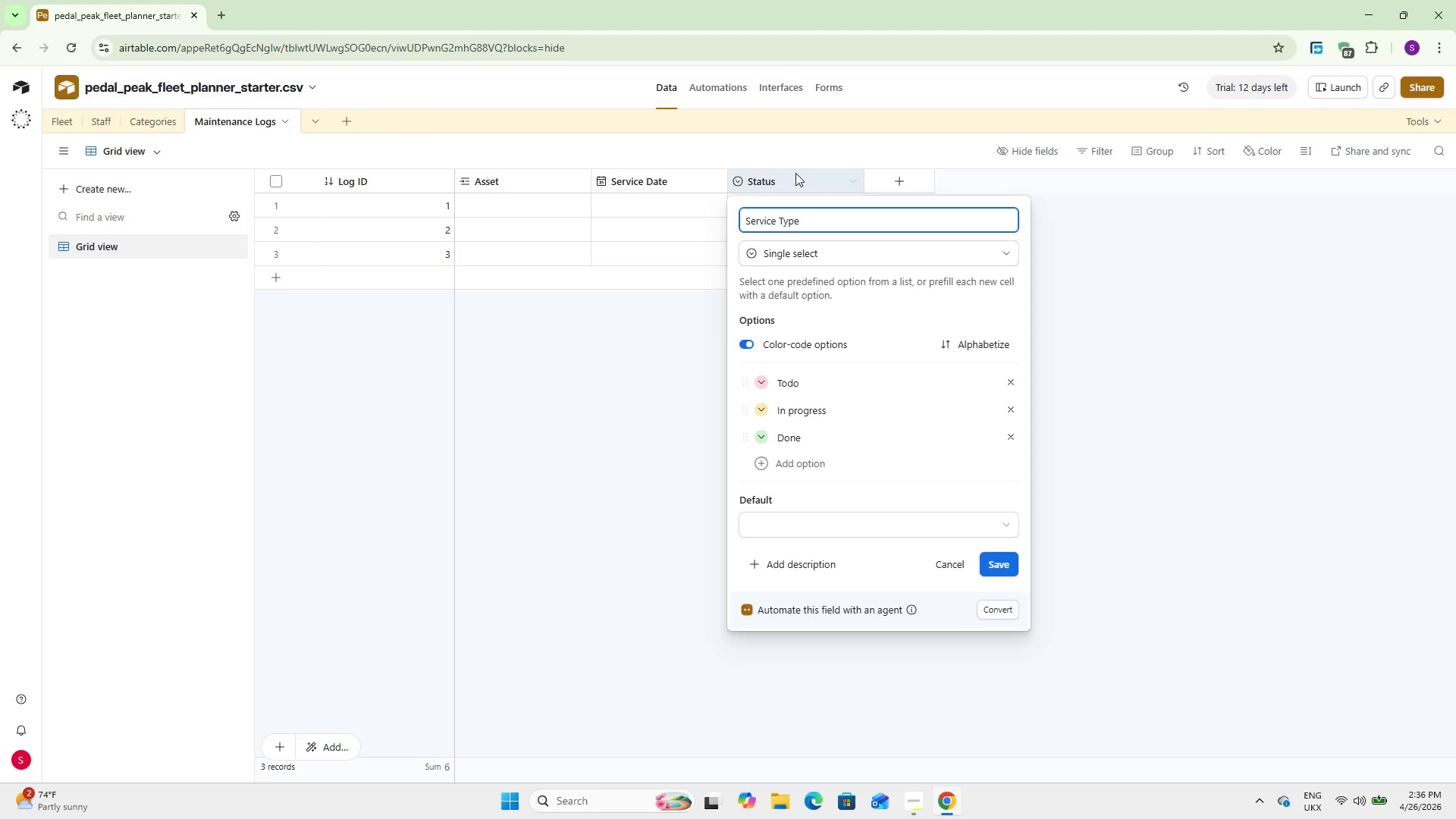 
double_click([805, 379])
 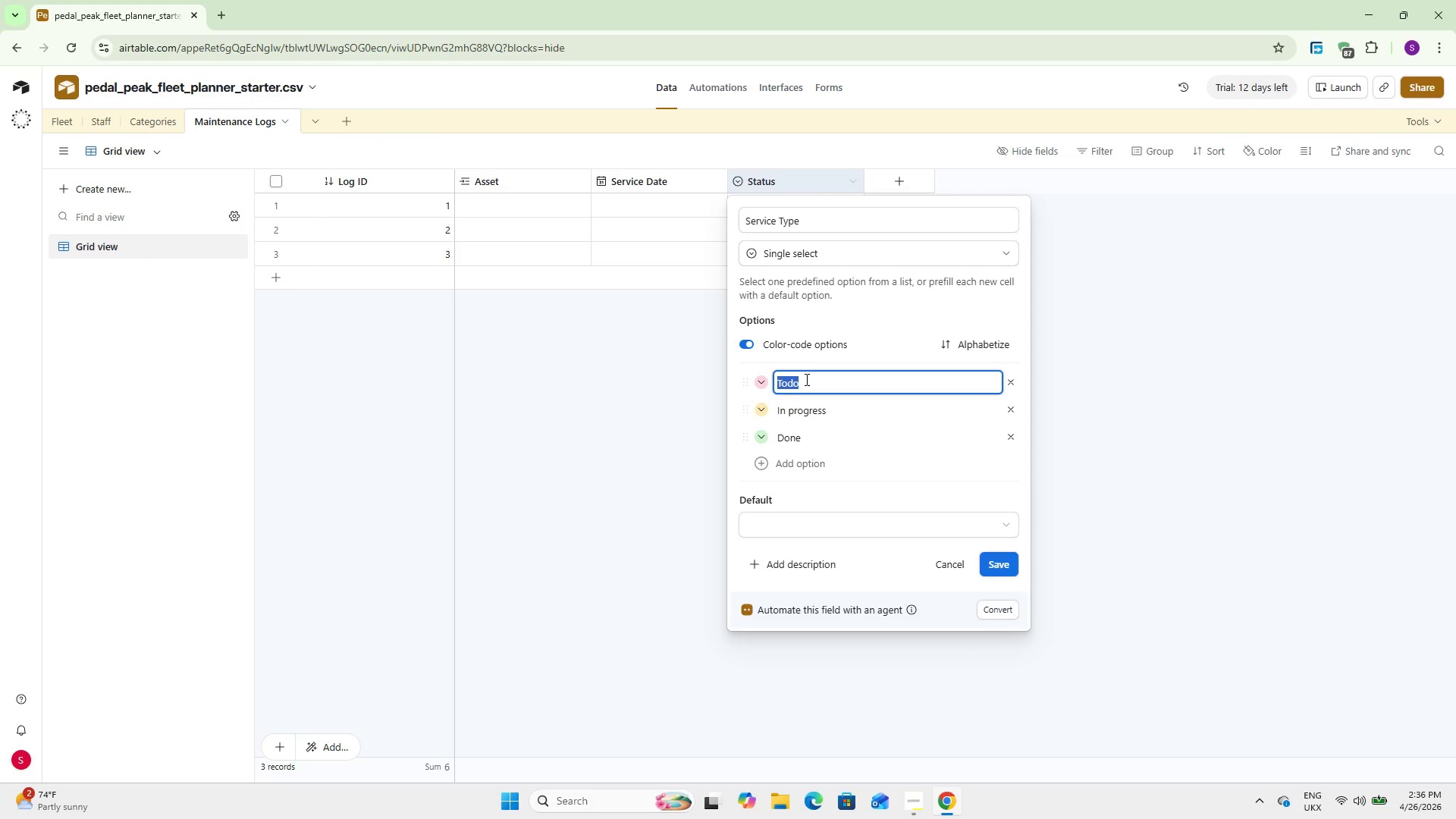 
type(90 Day Inspection)
 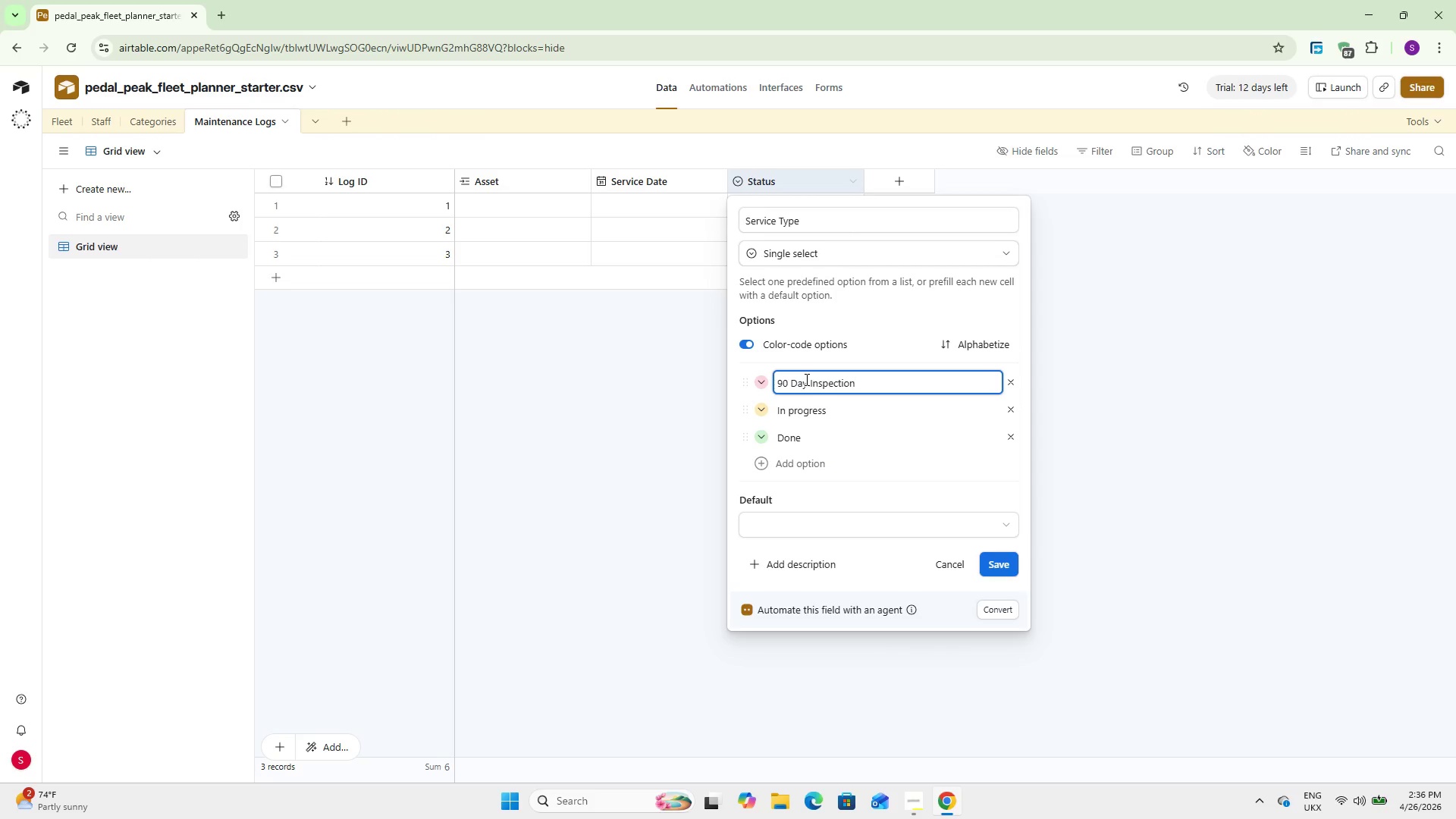 
double_click([841, 409])
 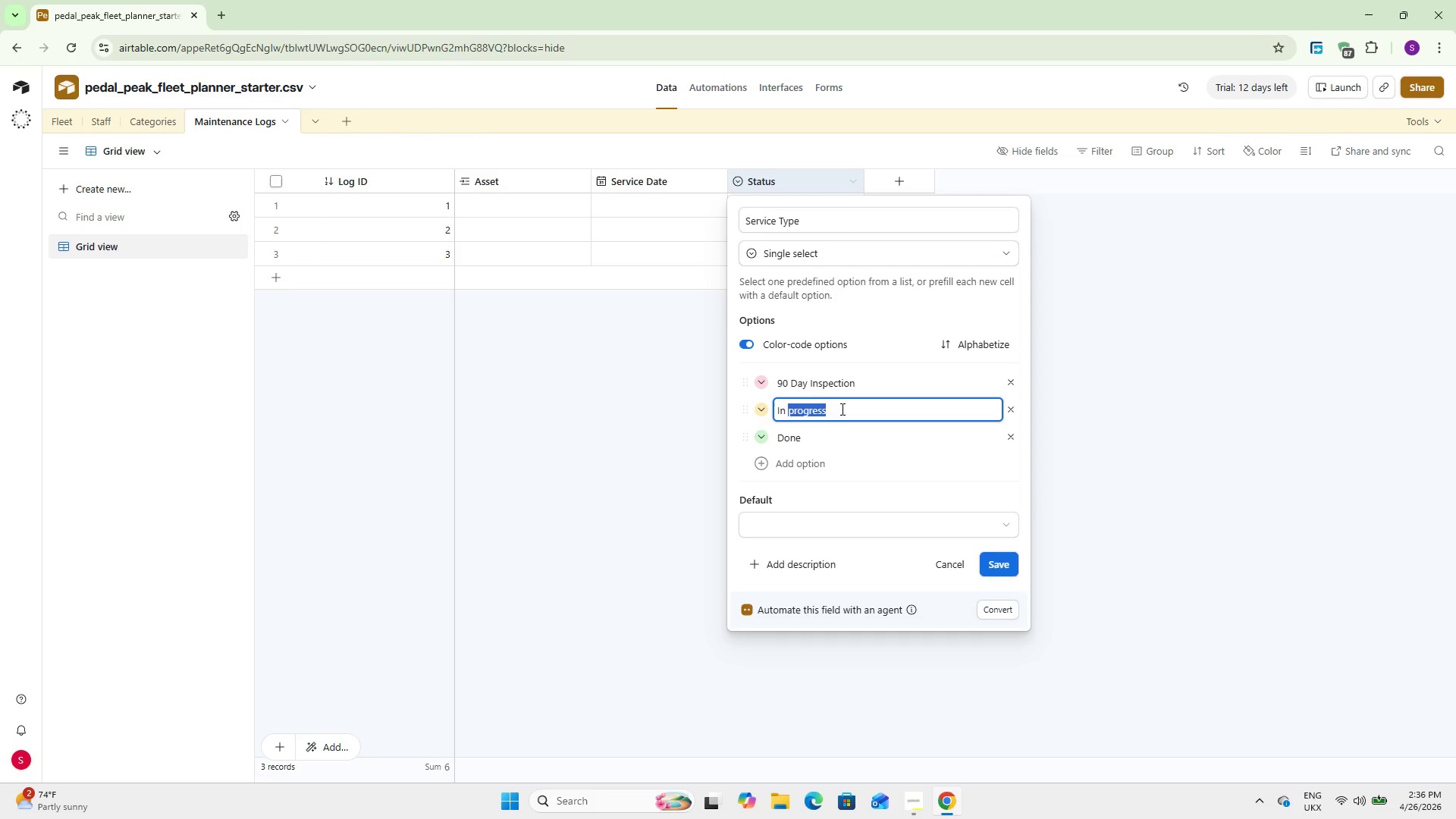 
key(Backspace)
key(Backspace)
key(Backspace)
key(Backspace)
key(Backspace)
type(Repair)
 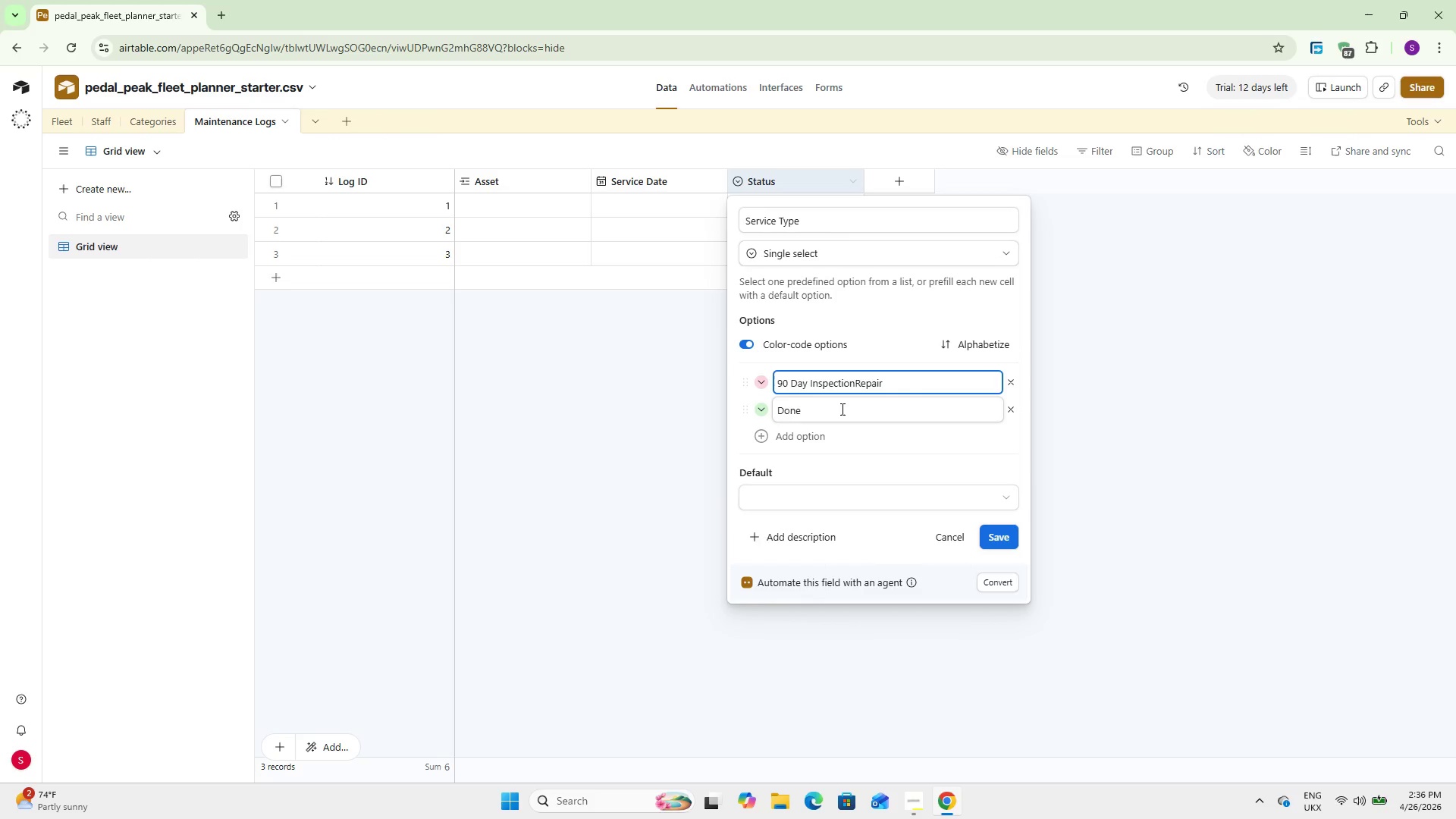 
double_click([812, 411])
 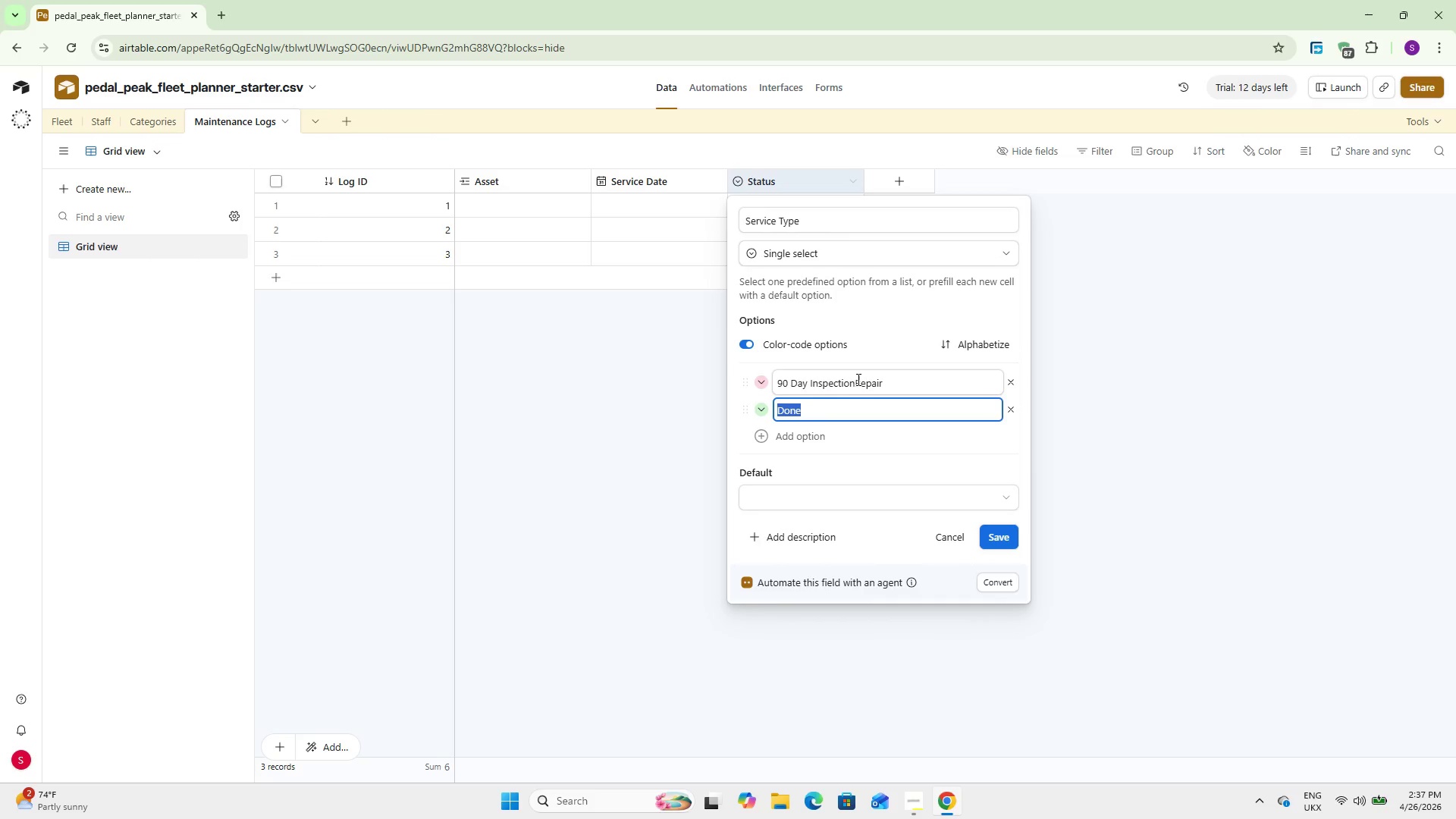 
left_click_drag(start_coordinate=[855, 378], to_coordinate=[898, 381])
 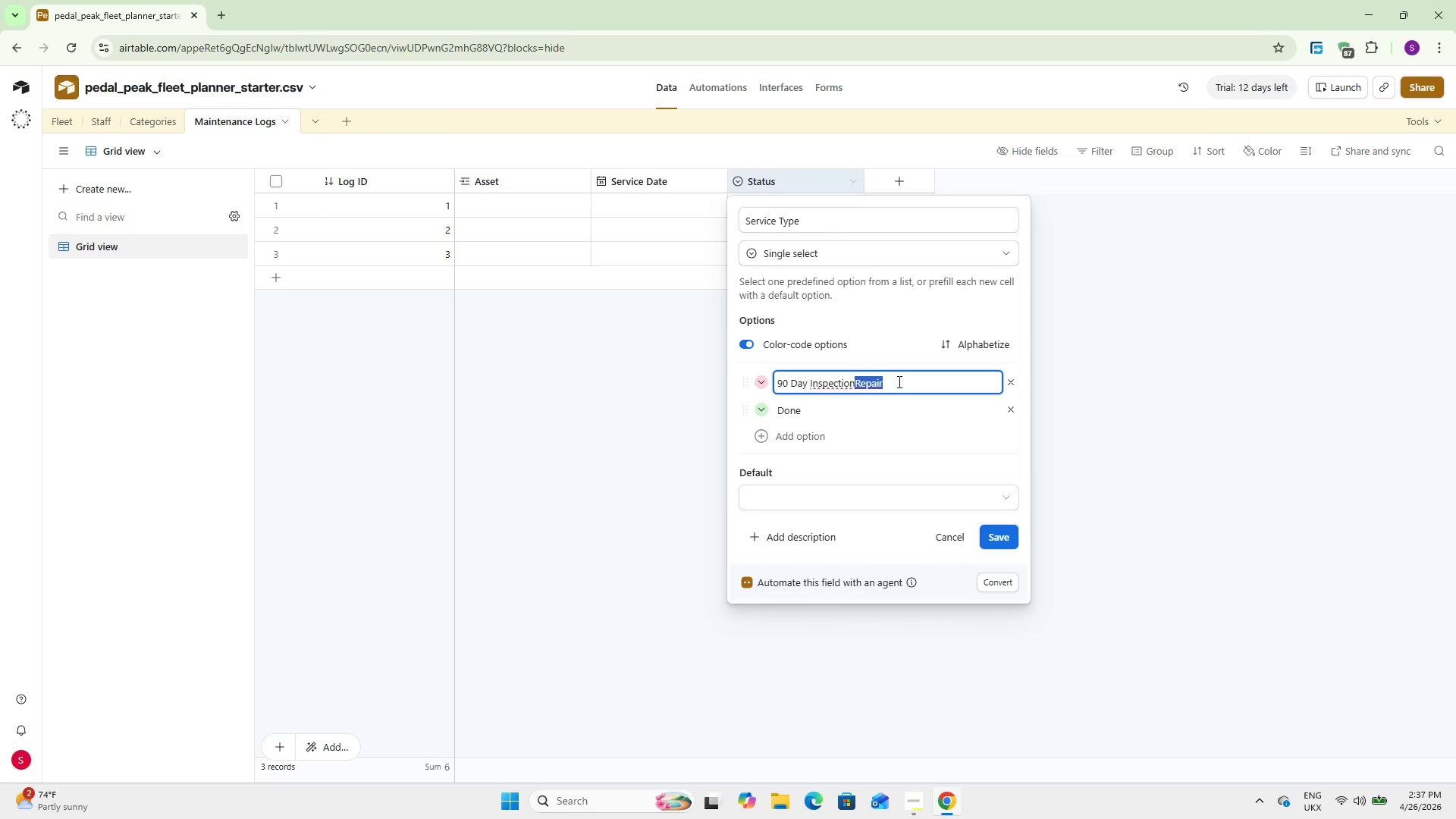 
key(Control+X)
 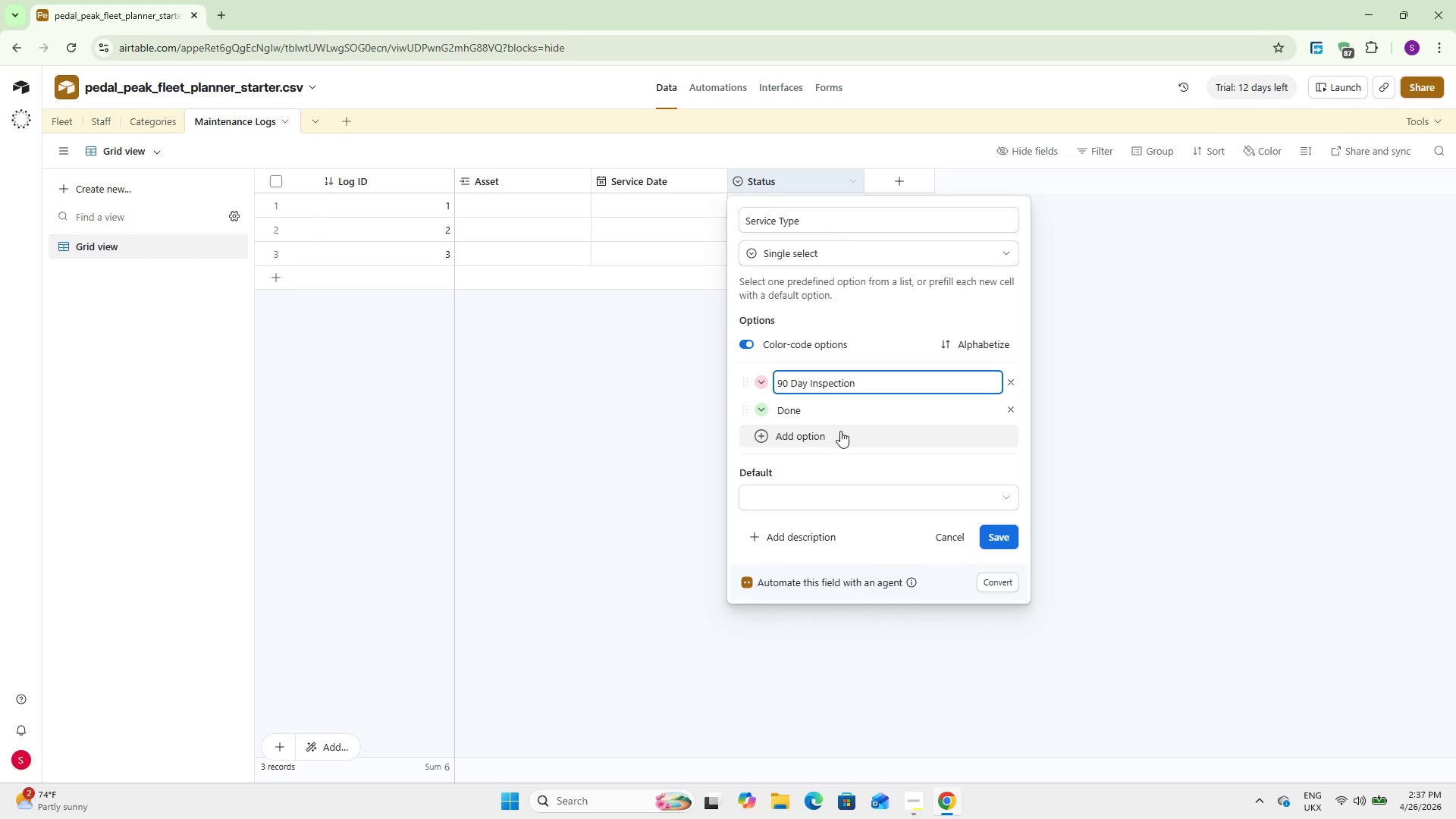 
left_click([834, 431])
 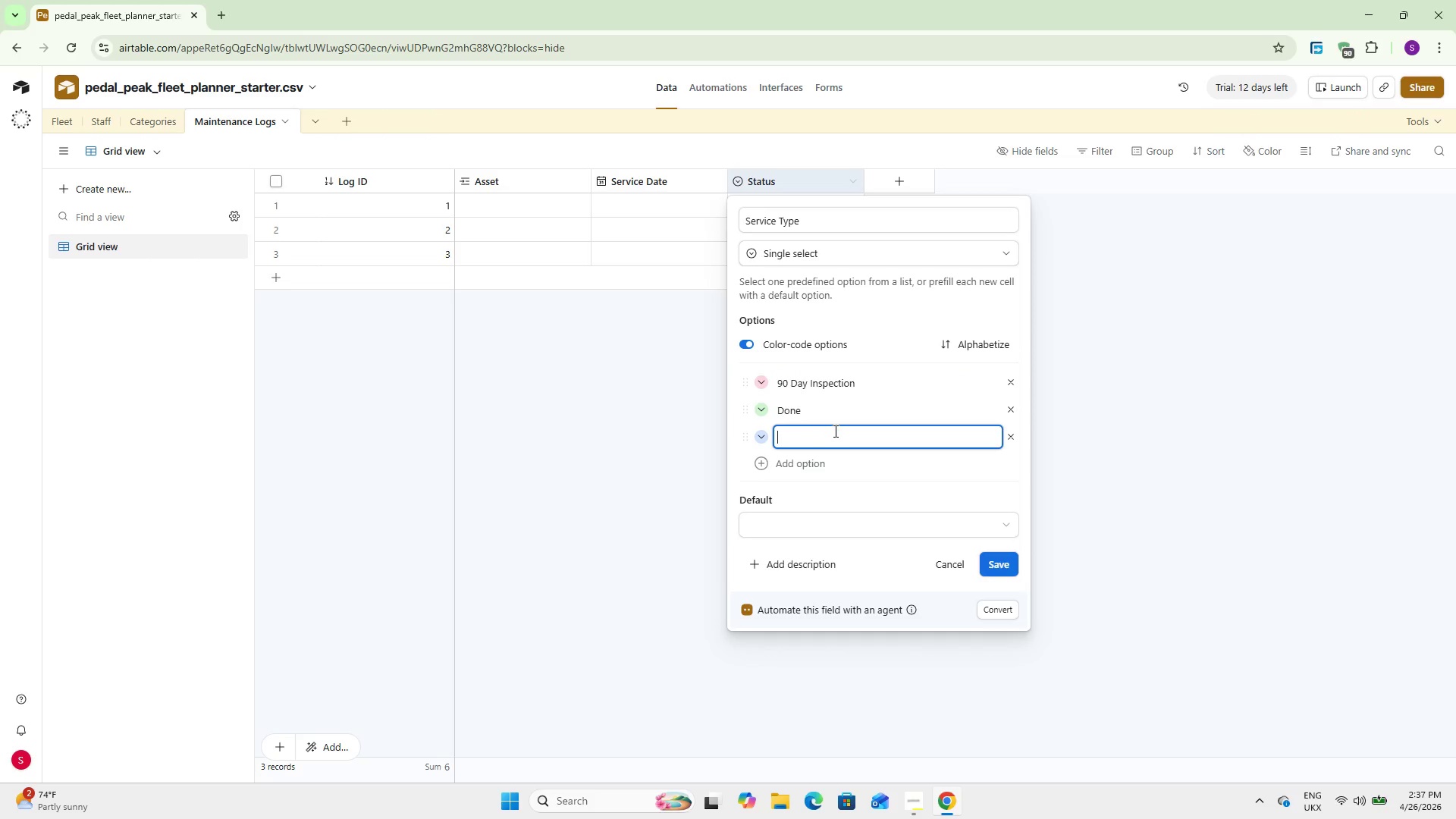 
key(Control+V)
 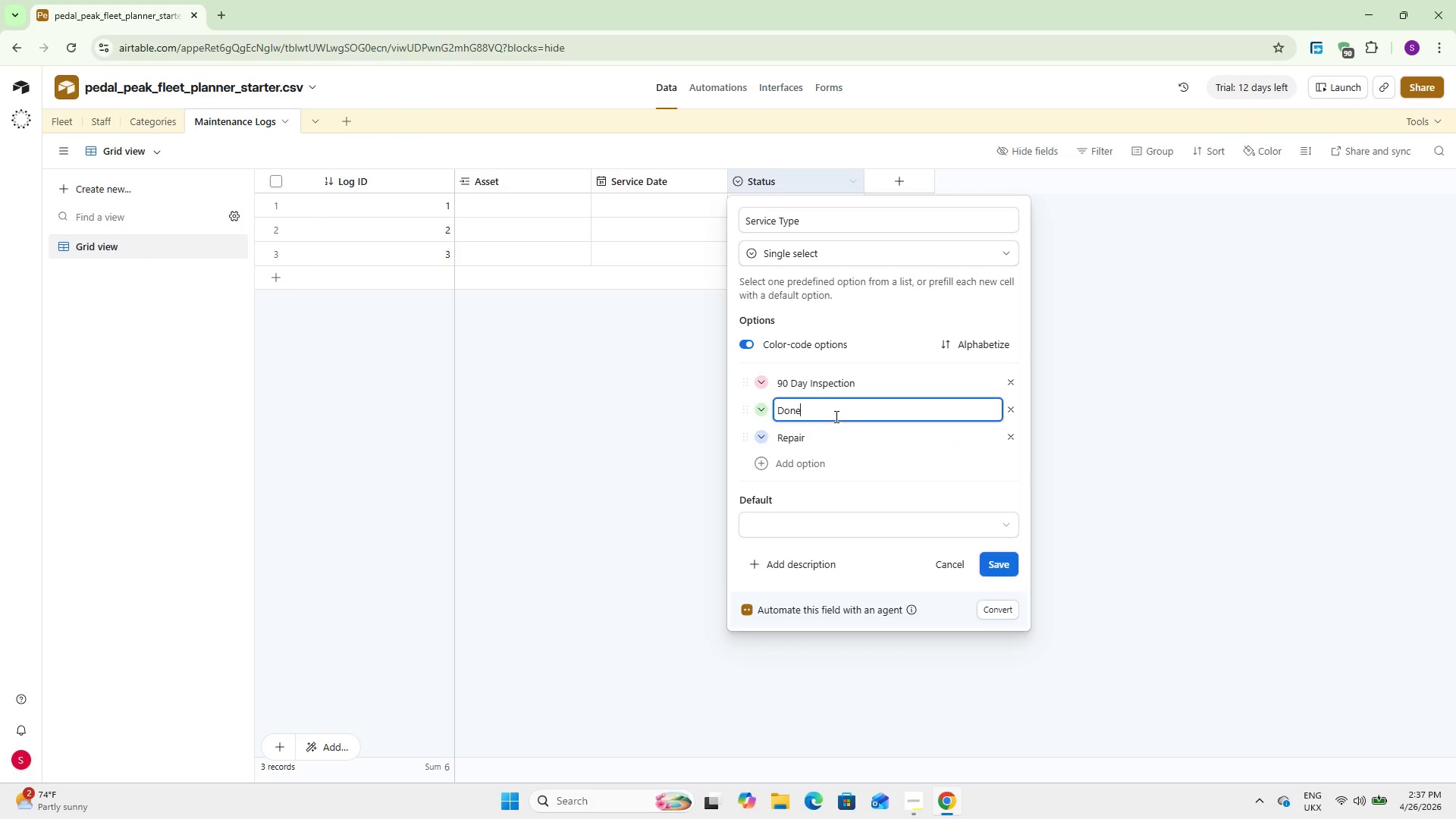 
double_click([835, 416])
 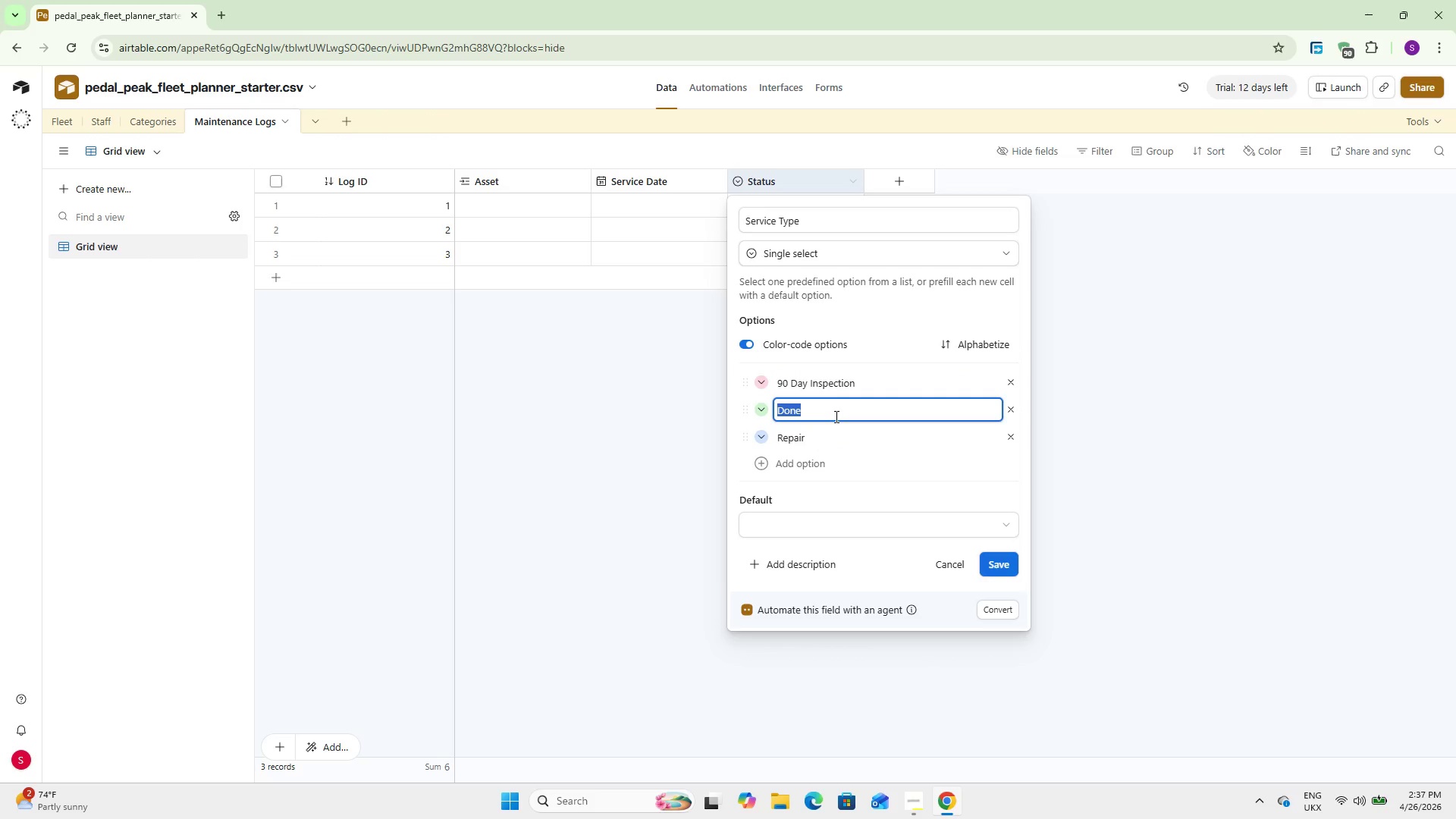 
key(Backspace)
type(Reru)
key(Backspace)
key(Backspace)
 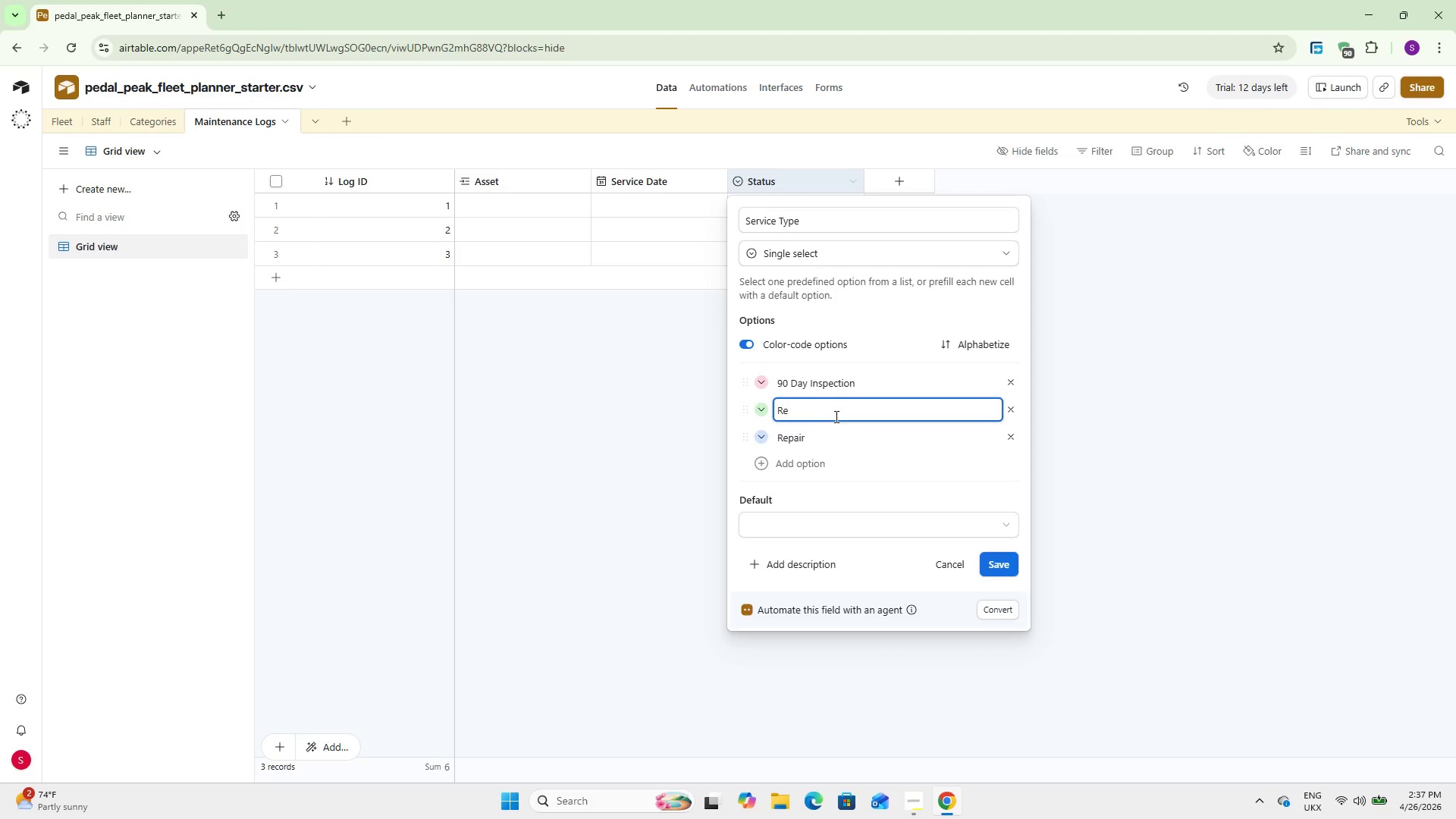 
type(turn Check)
 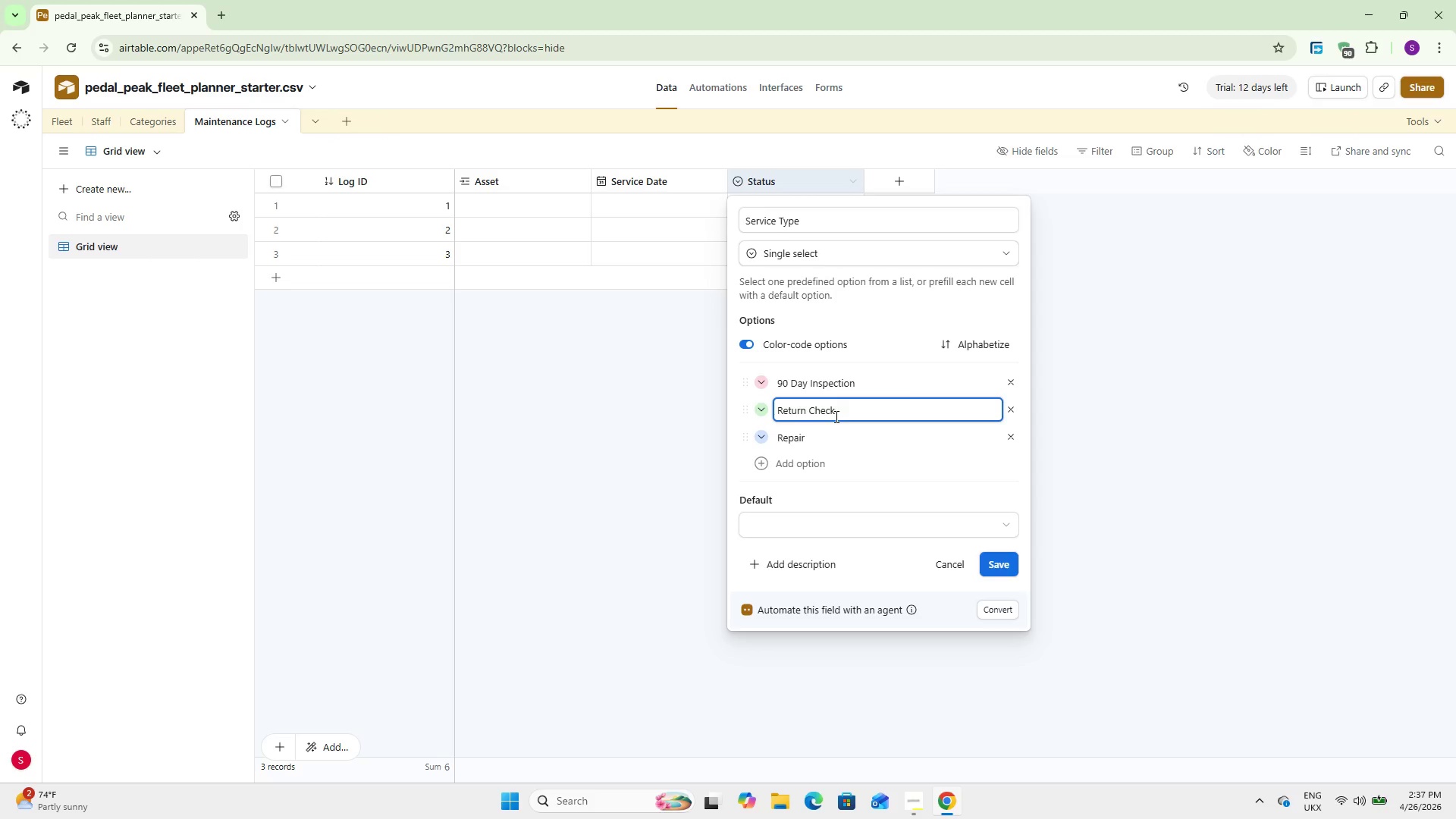 
scroll: coordinate [835, 416], scroll_direction: down, amount: 1.0
 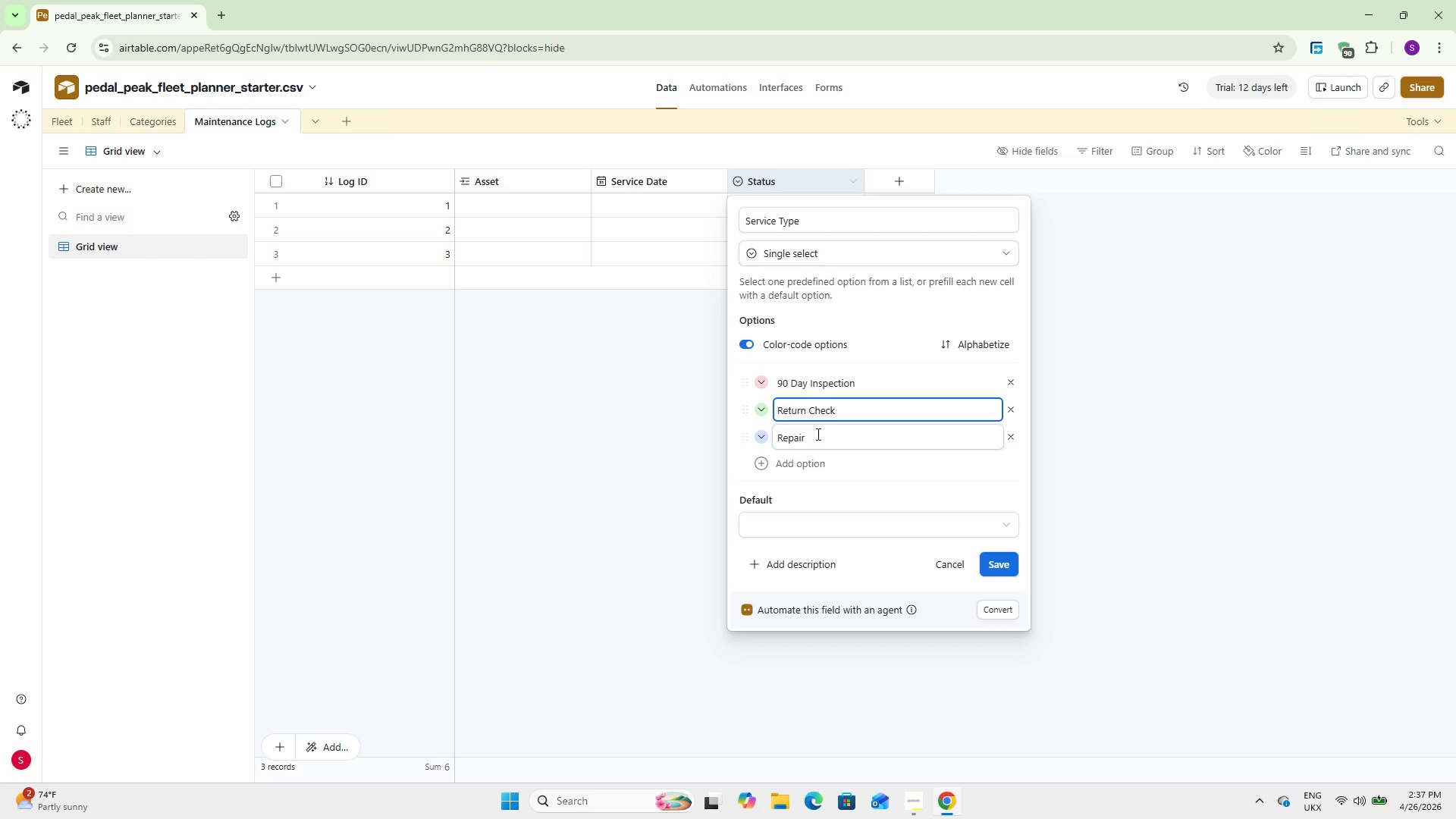 
wait(7.24)
 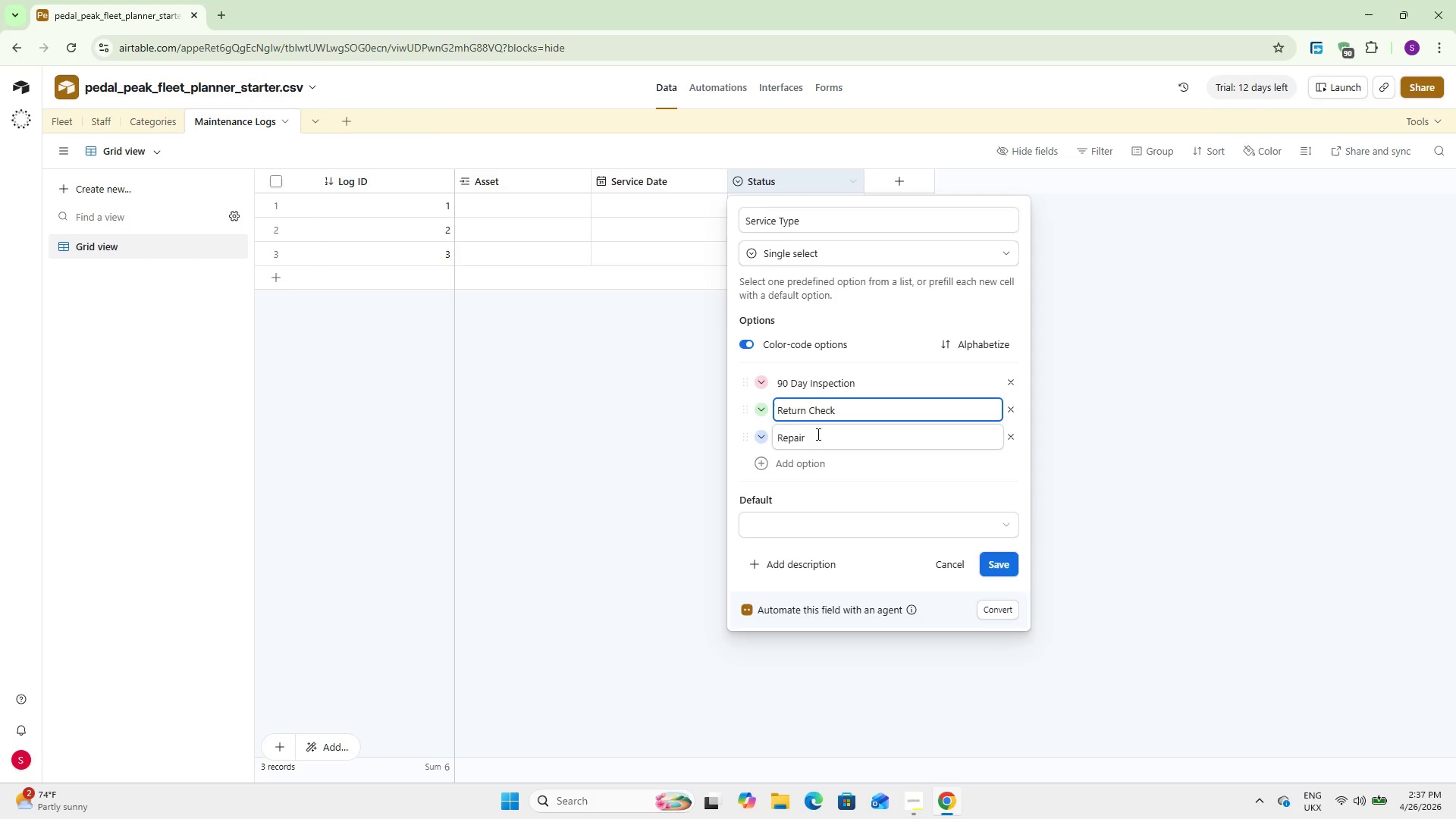 
left_click([999, 560])
 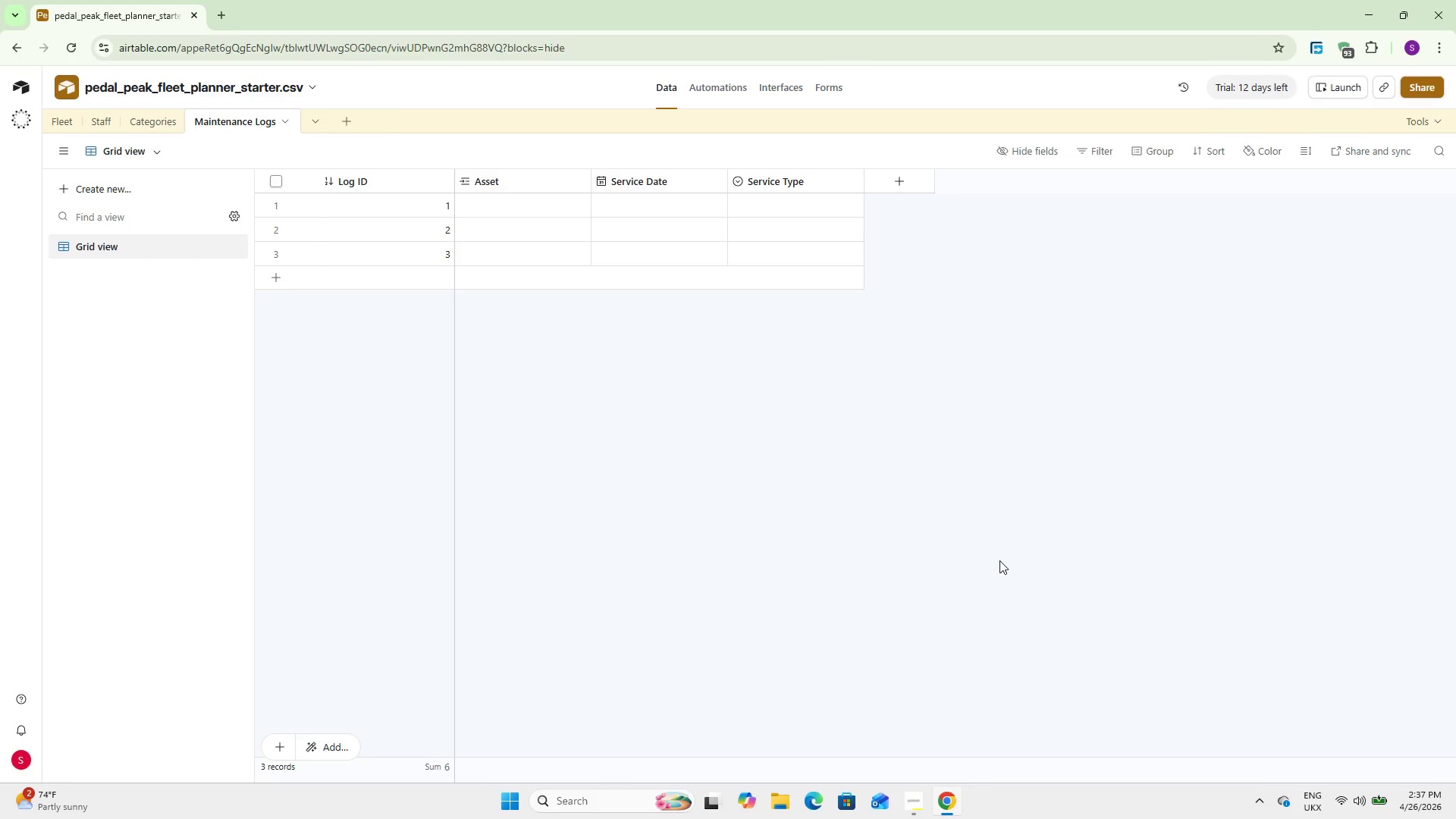 
wait(14.33)
 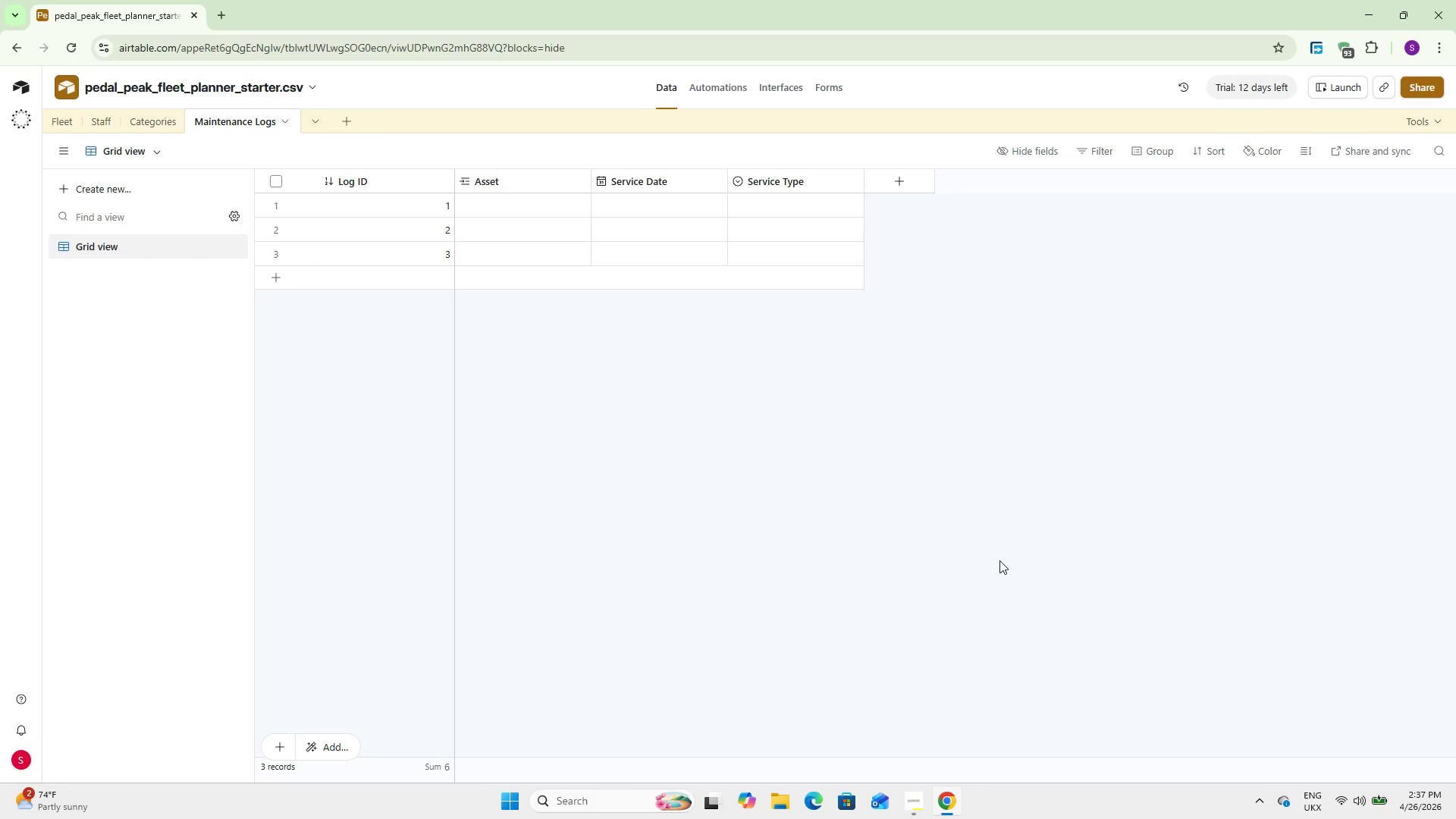 
left_click([901, 175])
 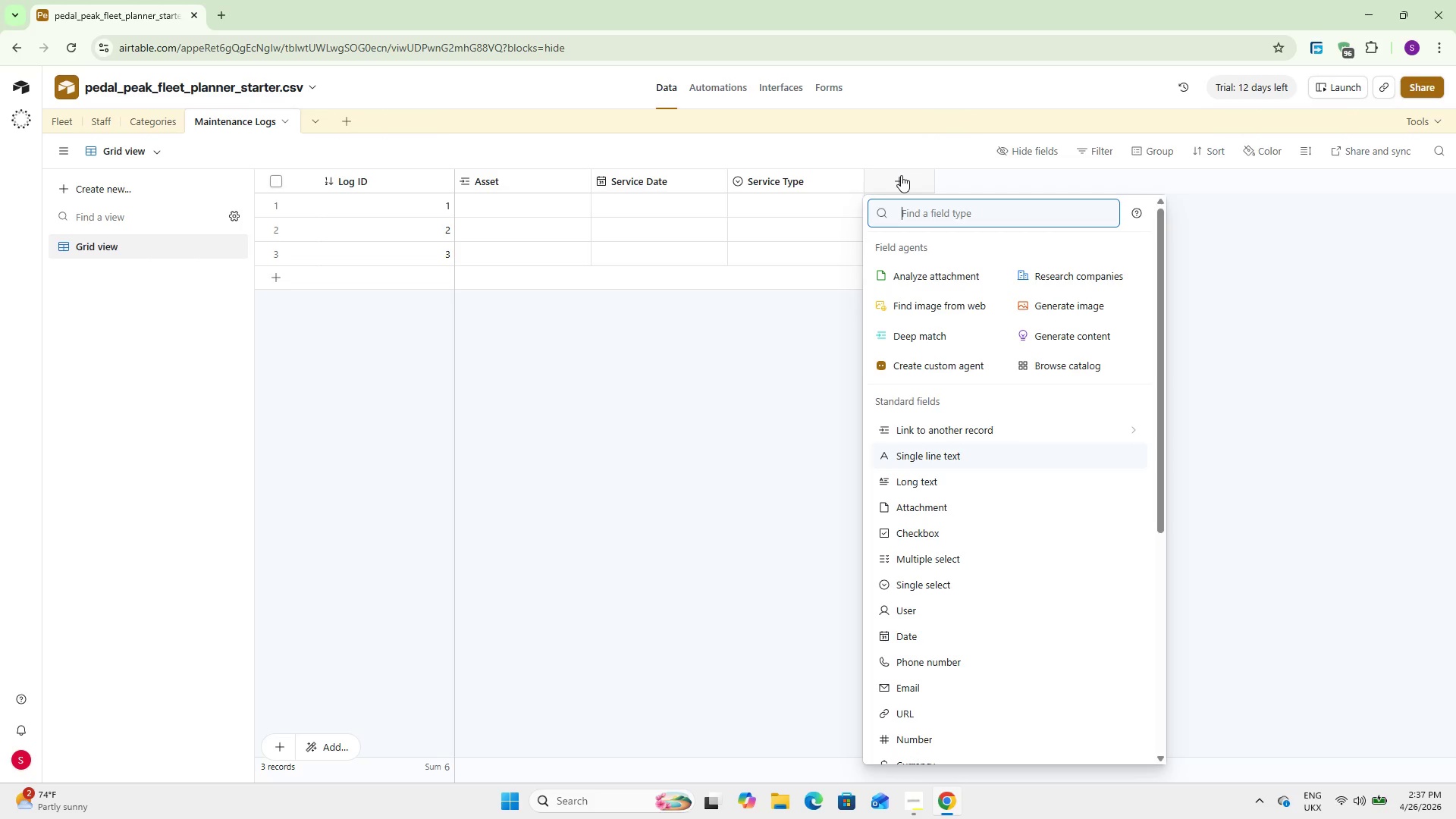 
type(Long )
 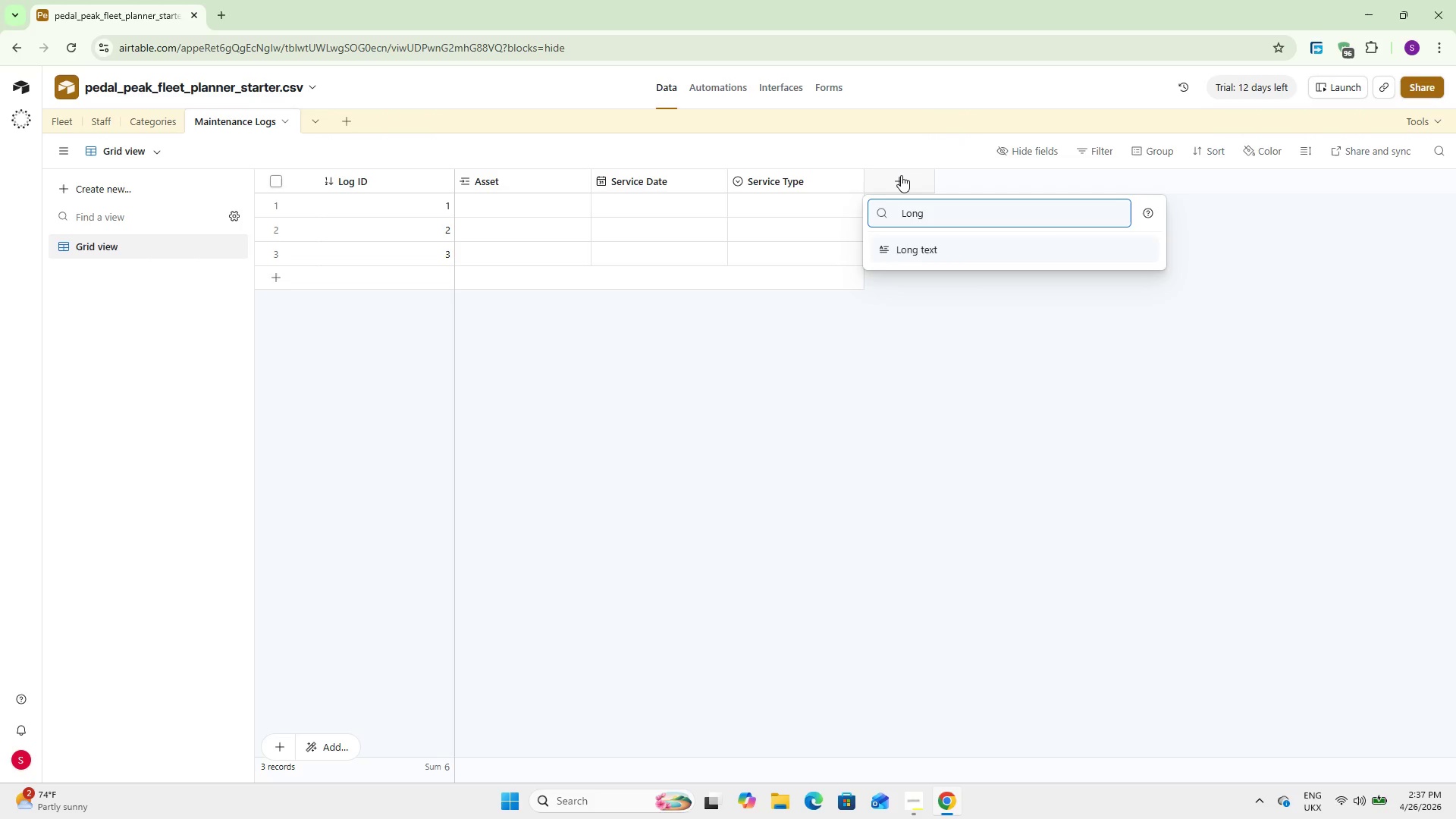 
key(Control+ControlLeft)
 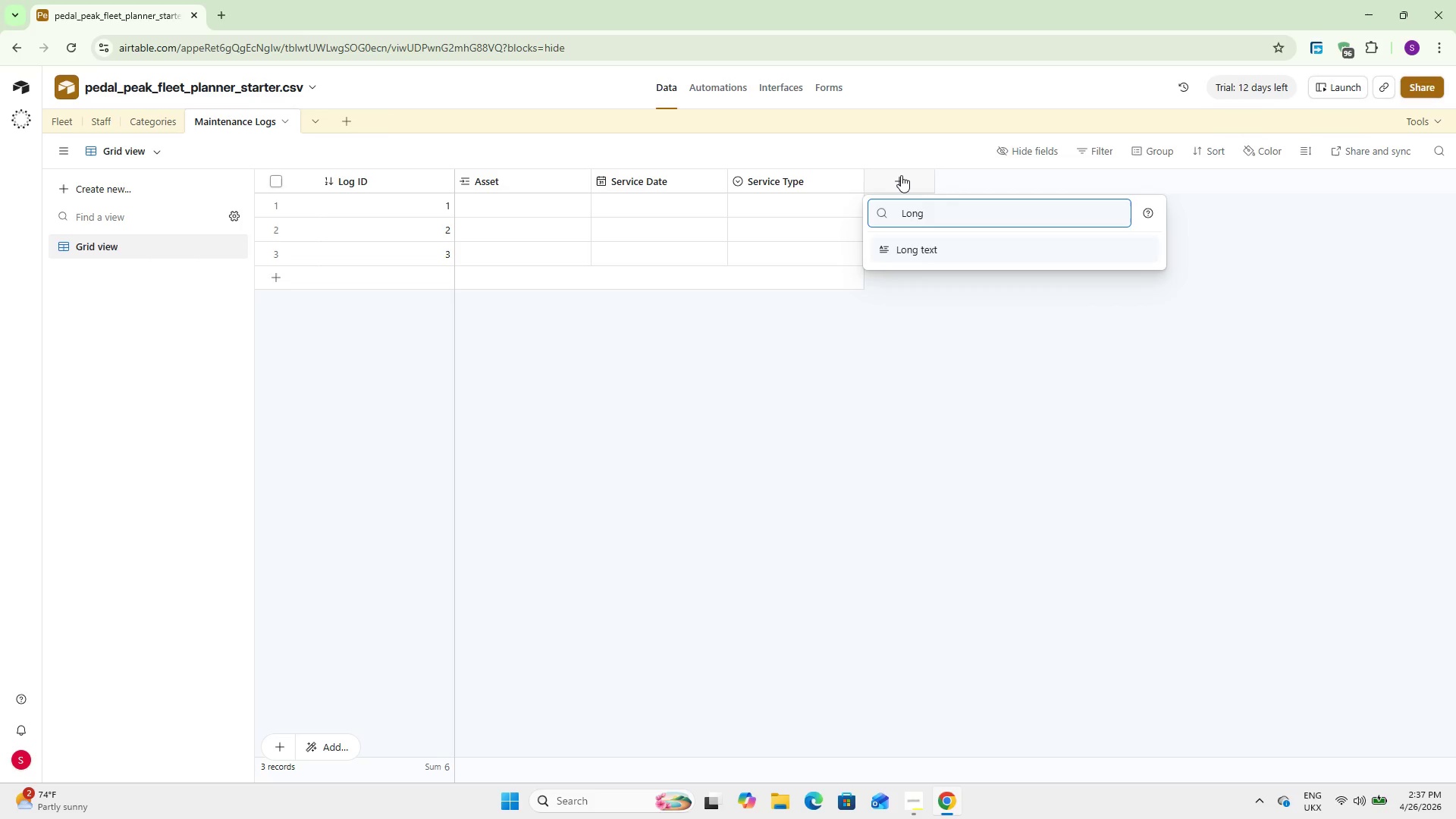 
hold_key(key=ShiftLeft, duration=0.5)
 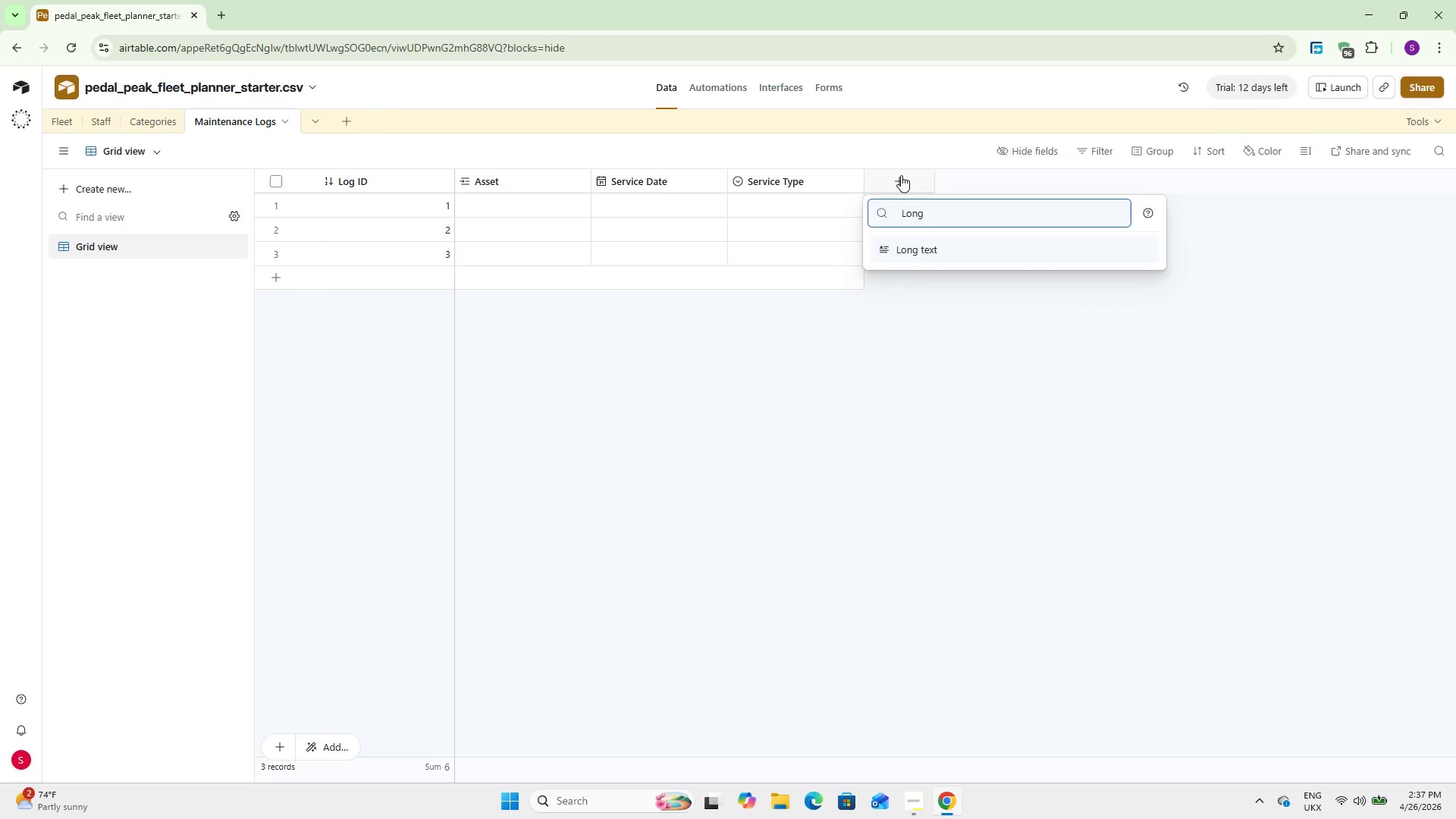 
key(Enter)
 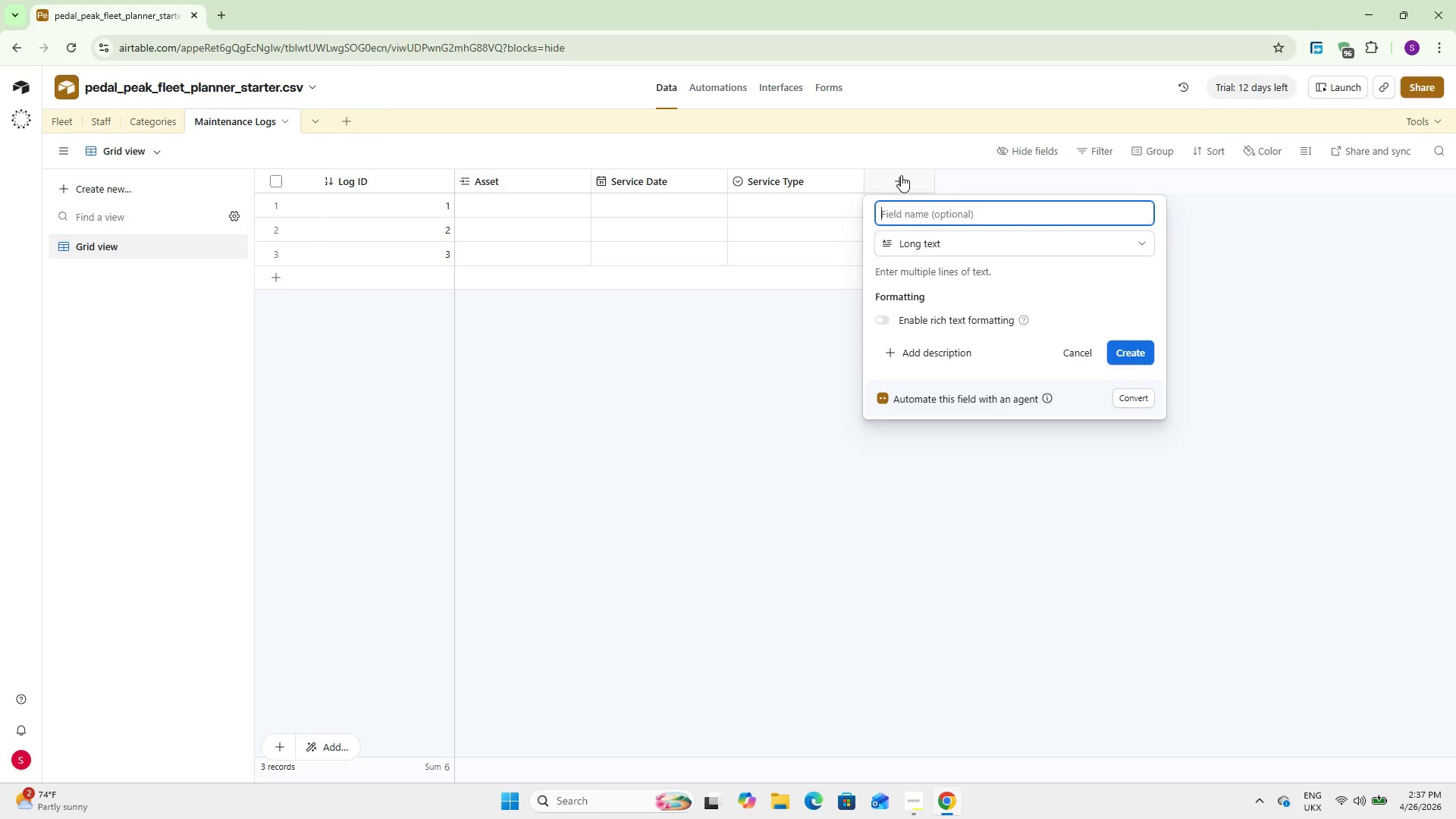 
type(Notes)
 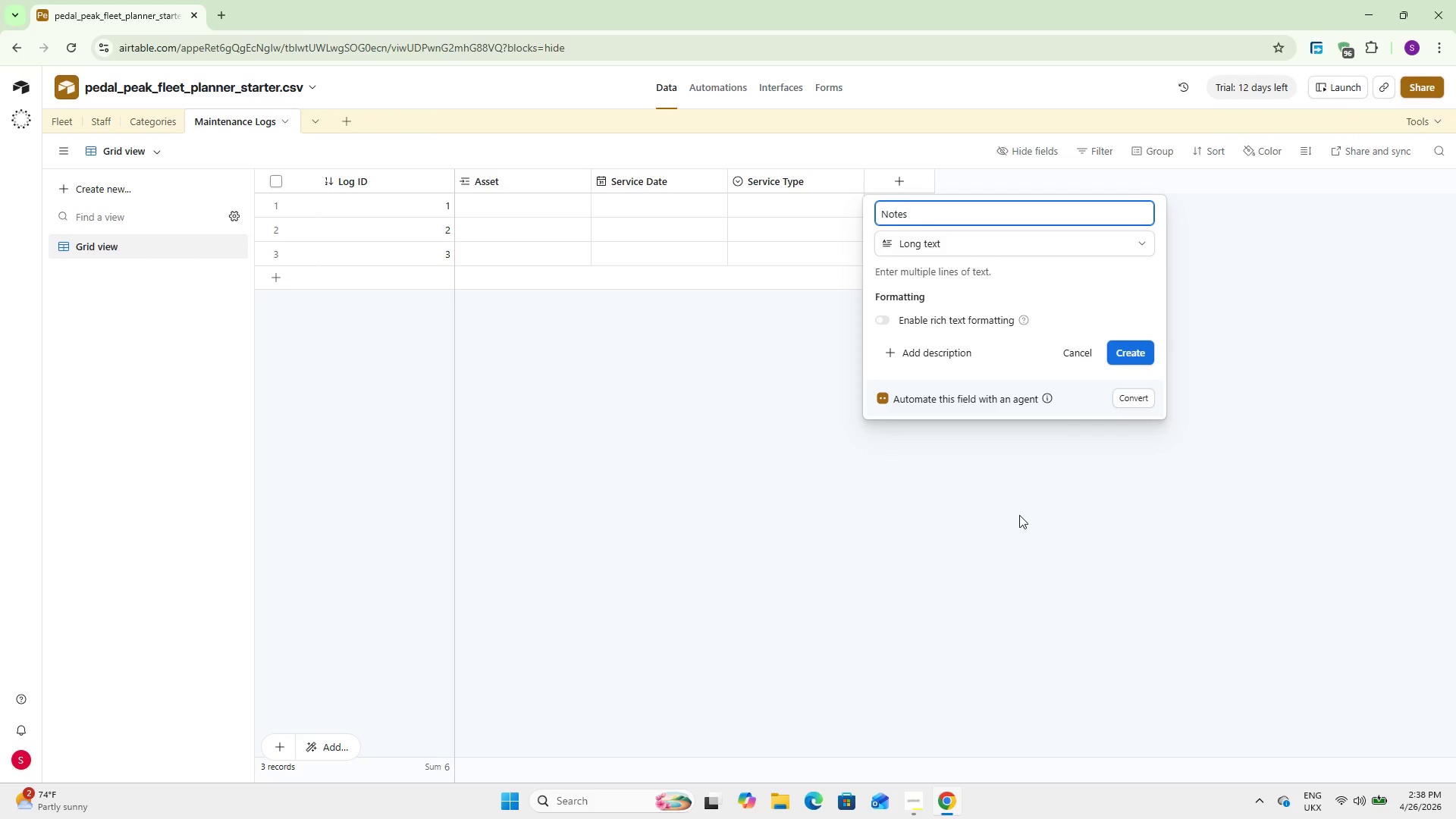 
wait(13.95)
 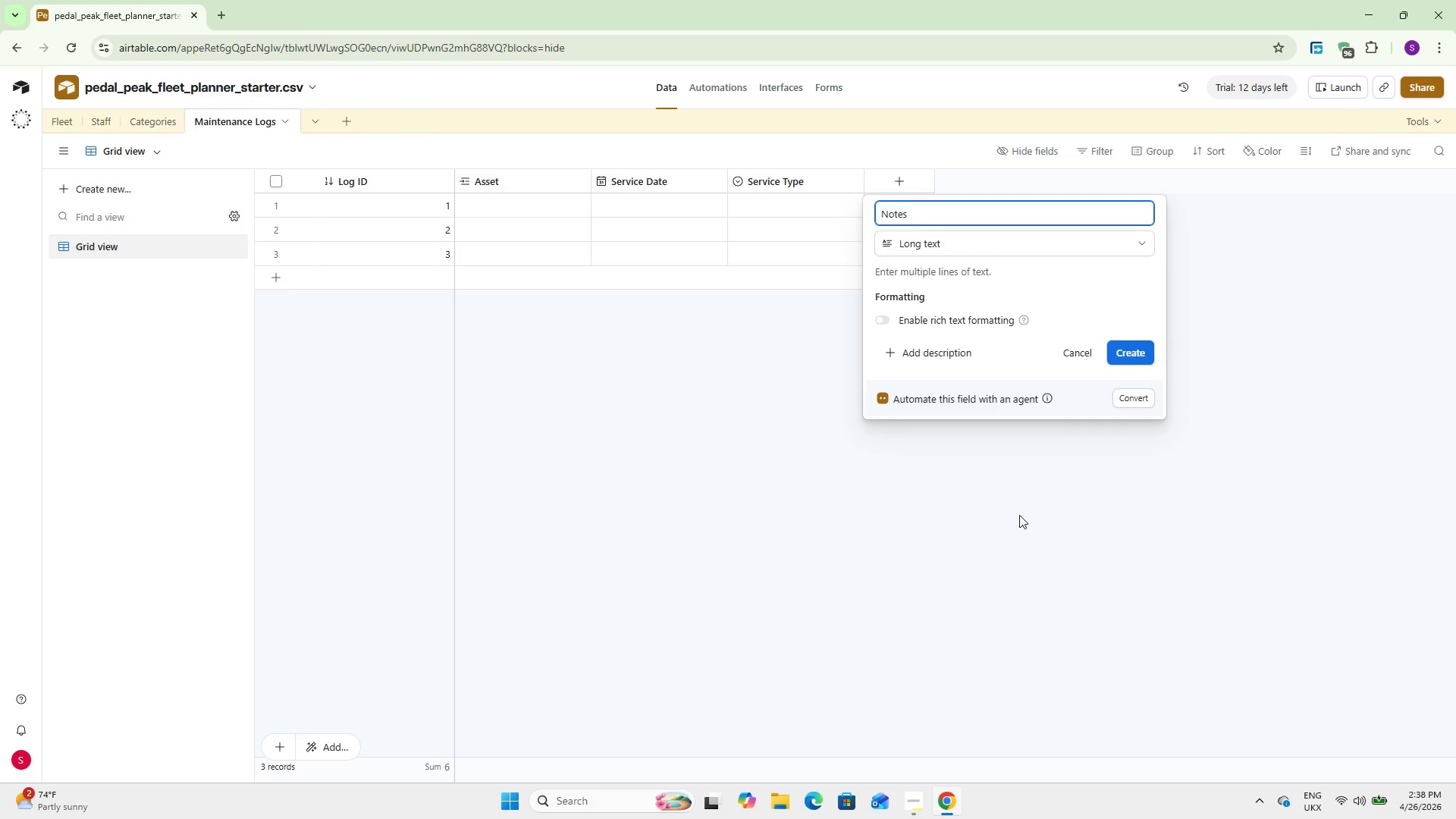 
left_click([1133, 357])
 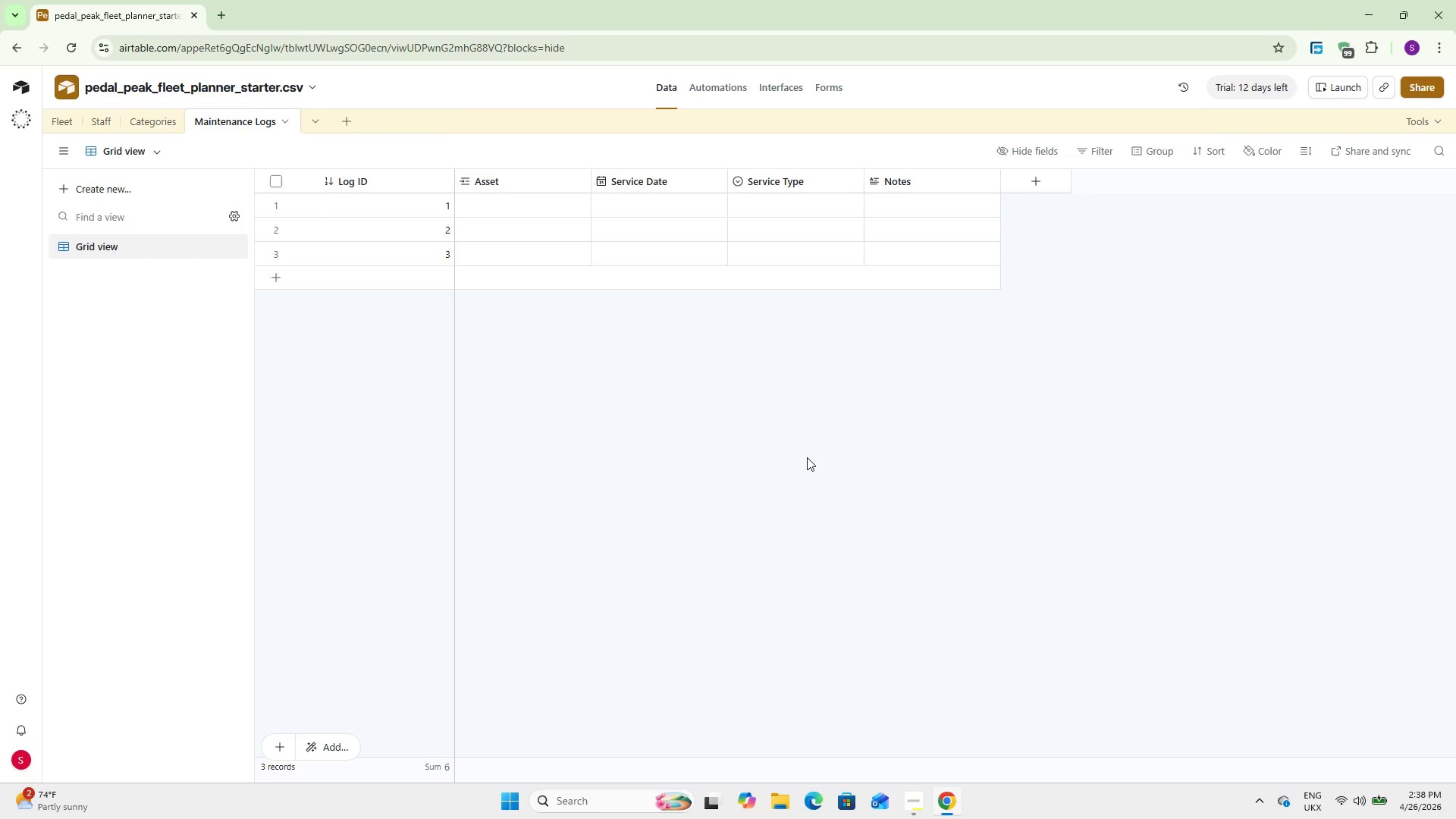 
wait(47.14)
 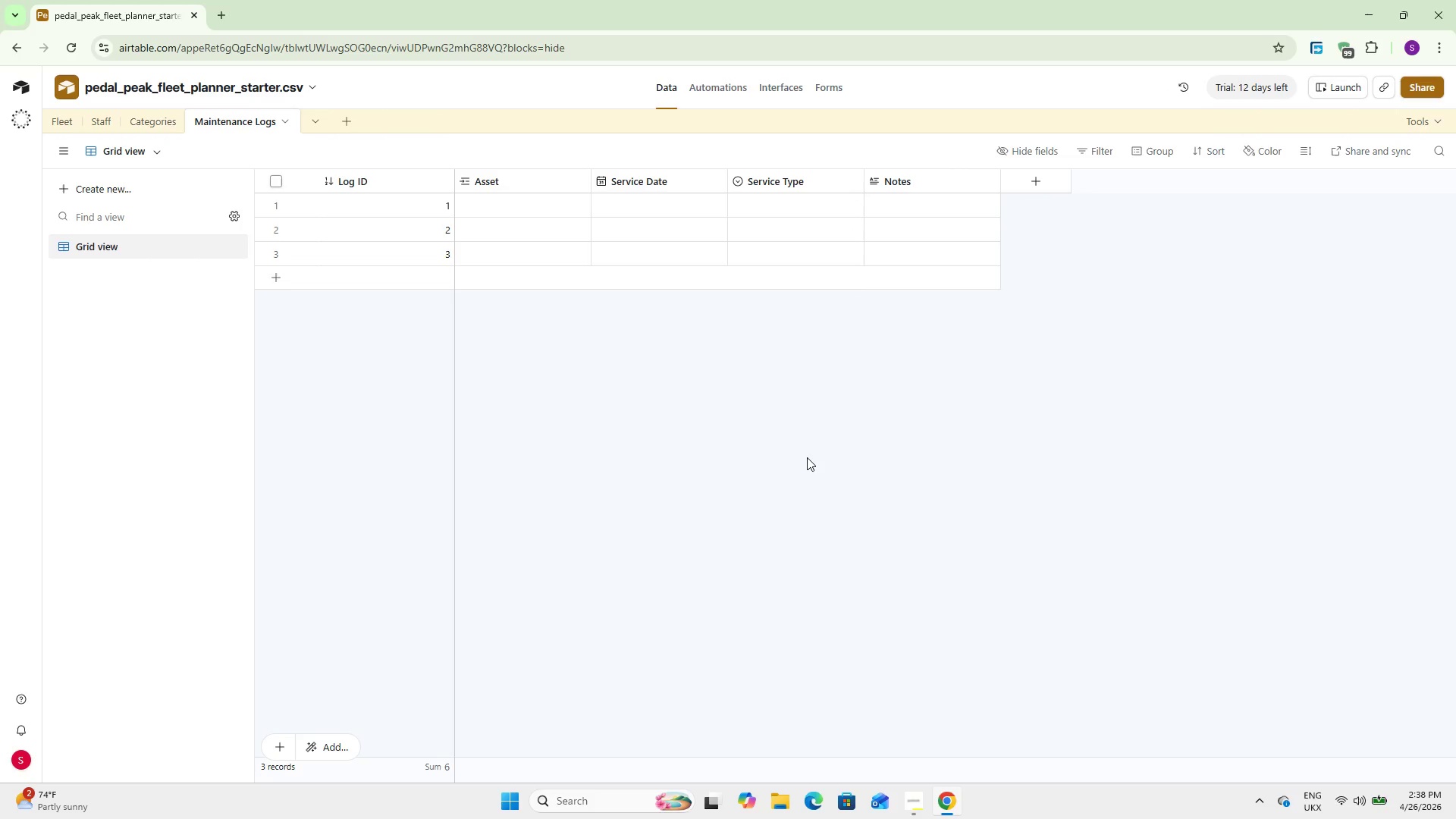 
left_click([338, 115])
 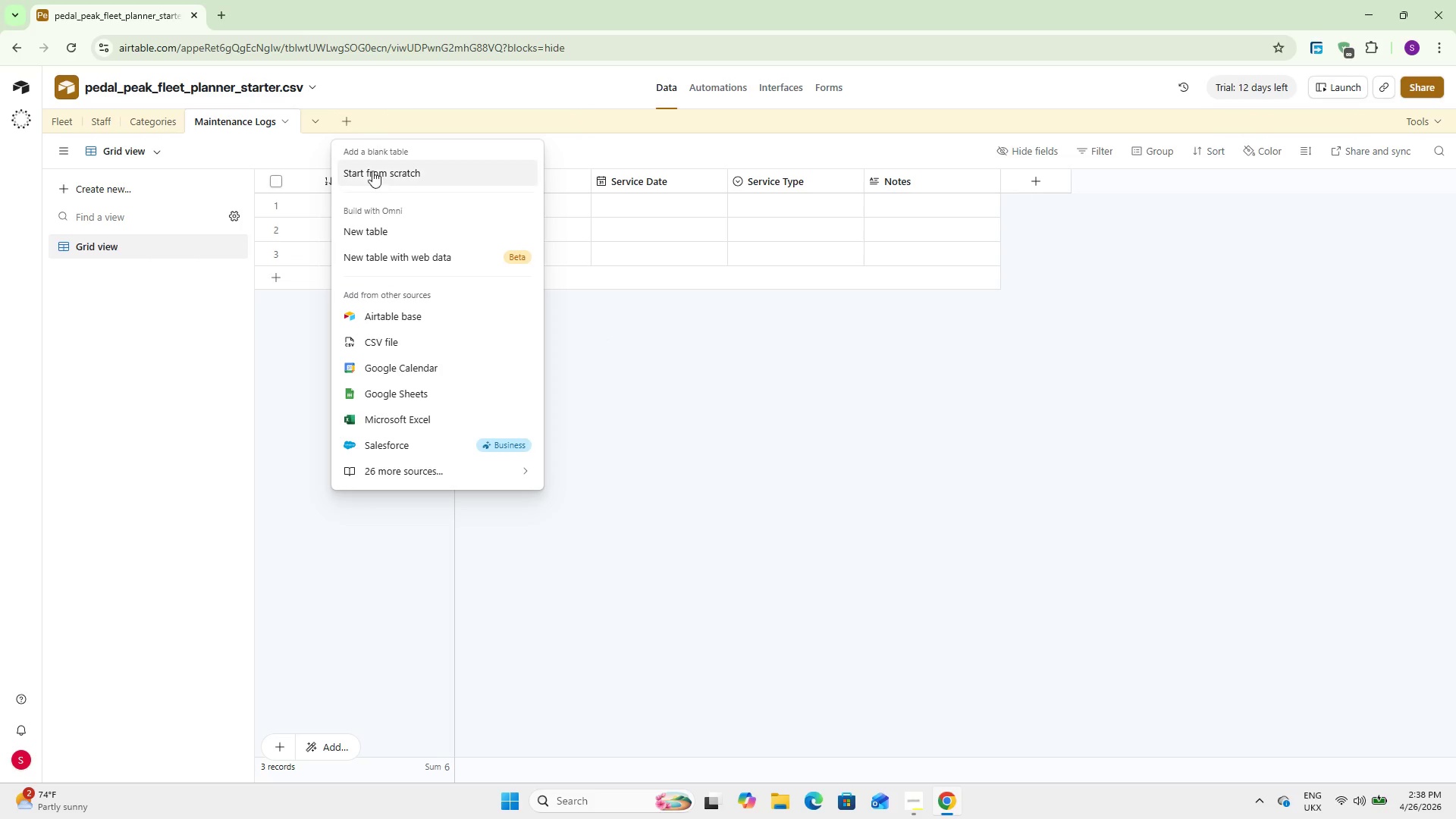 
left_click([372, 183])
 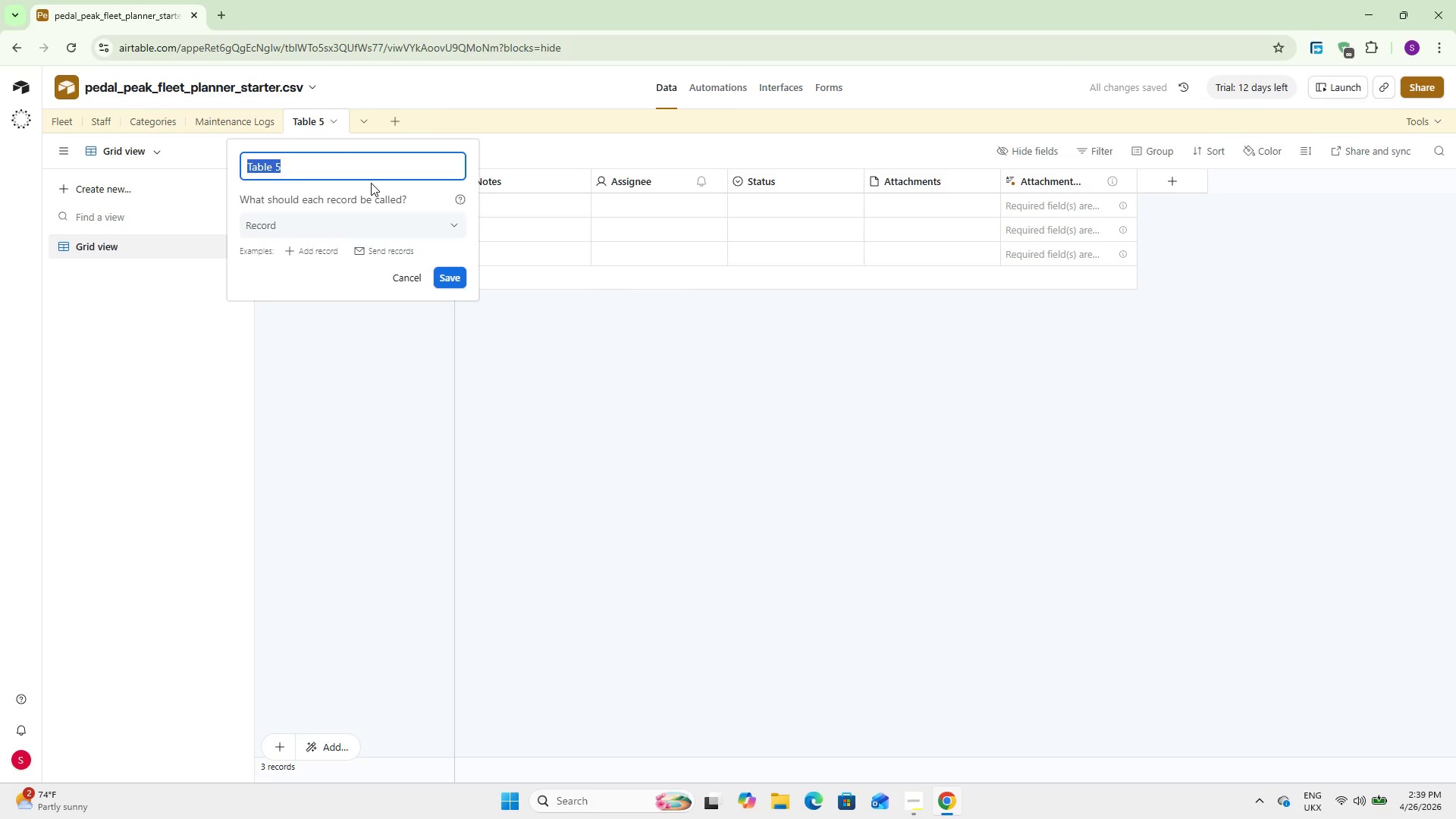 
wait(5.83)
 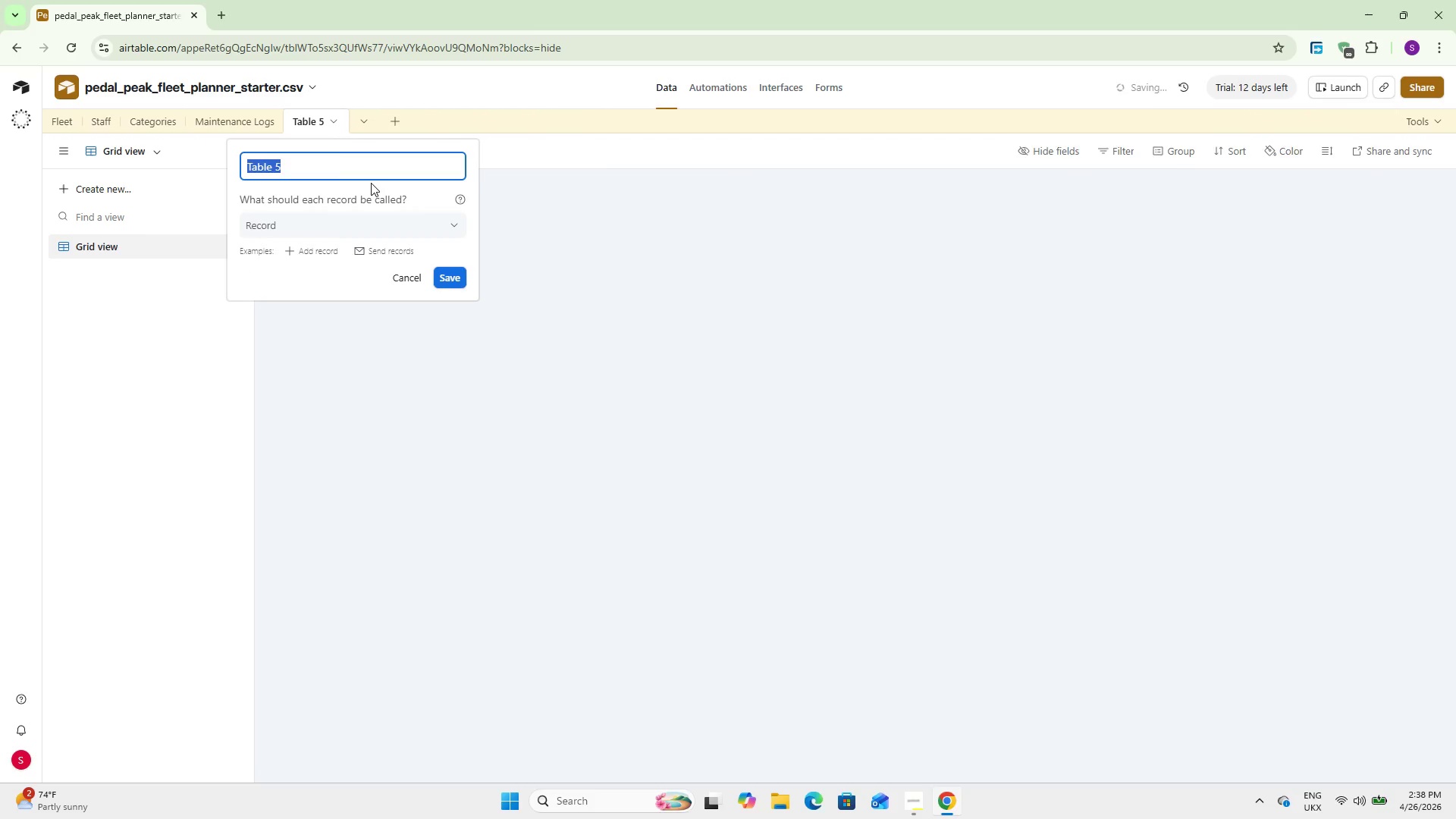 
type(Pro)
 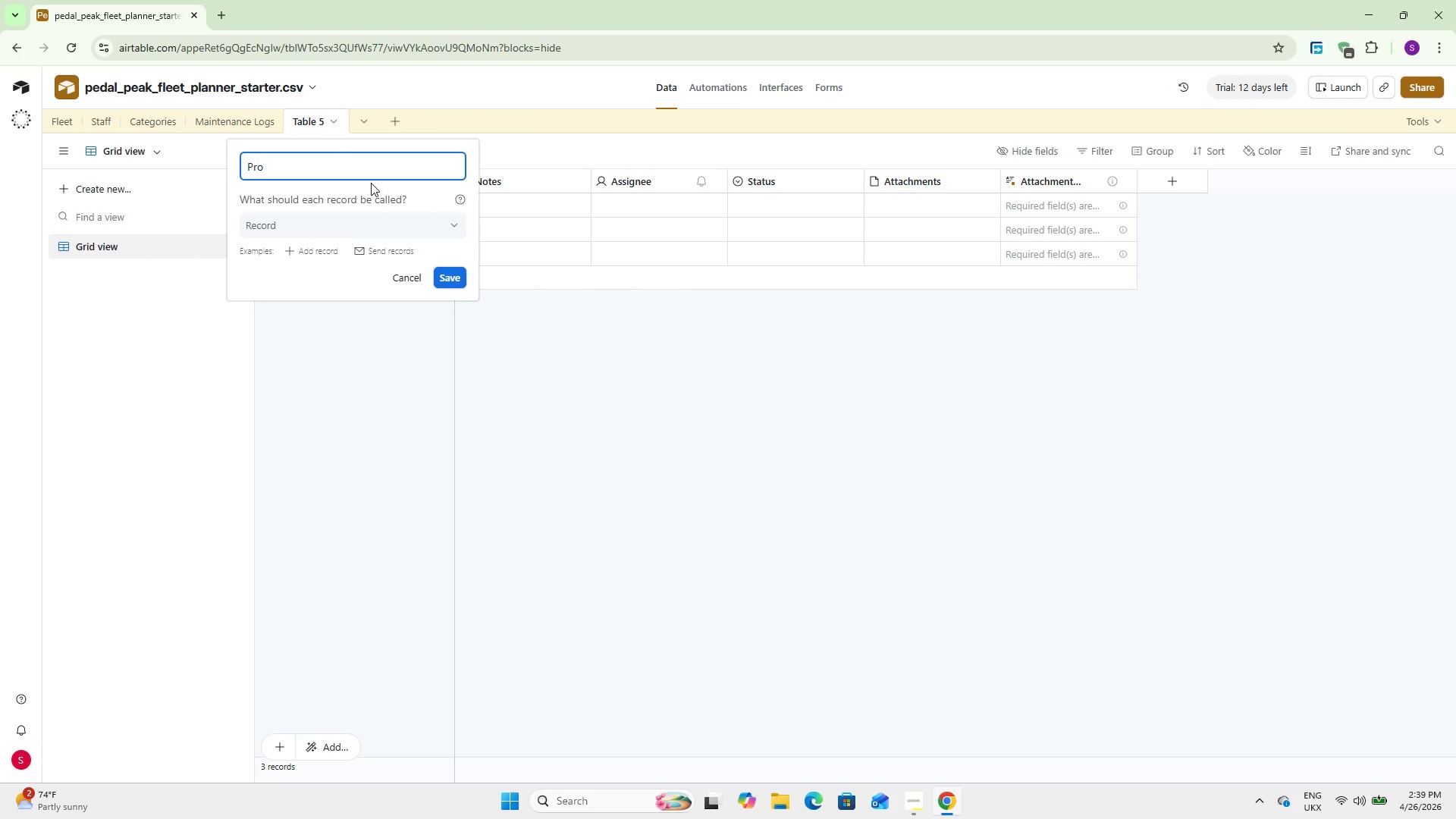 
type(curement Orders)
 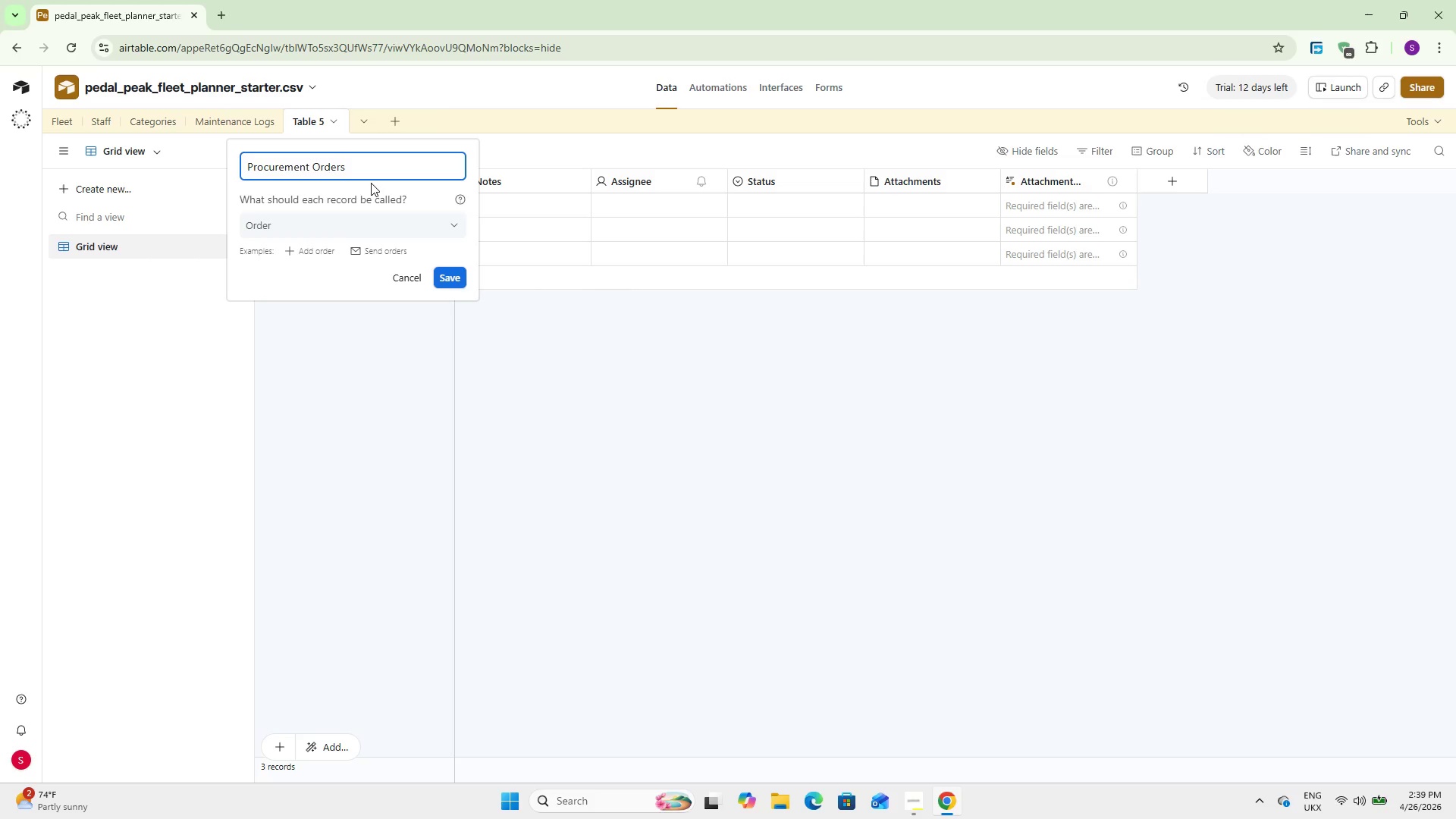 
key(Enter)
 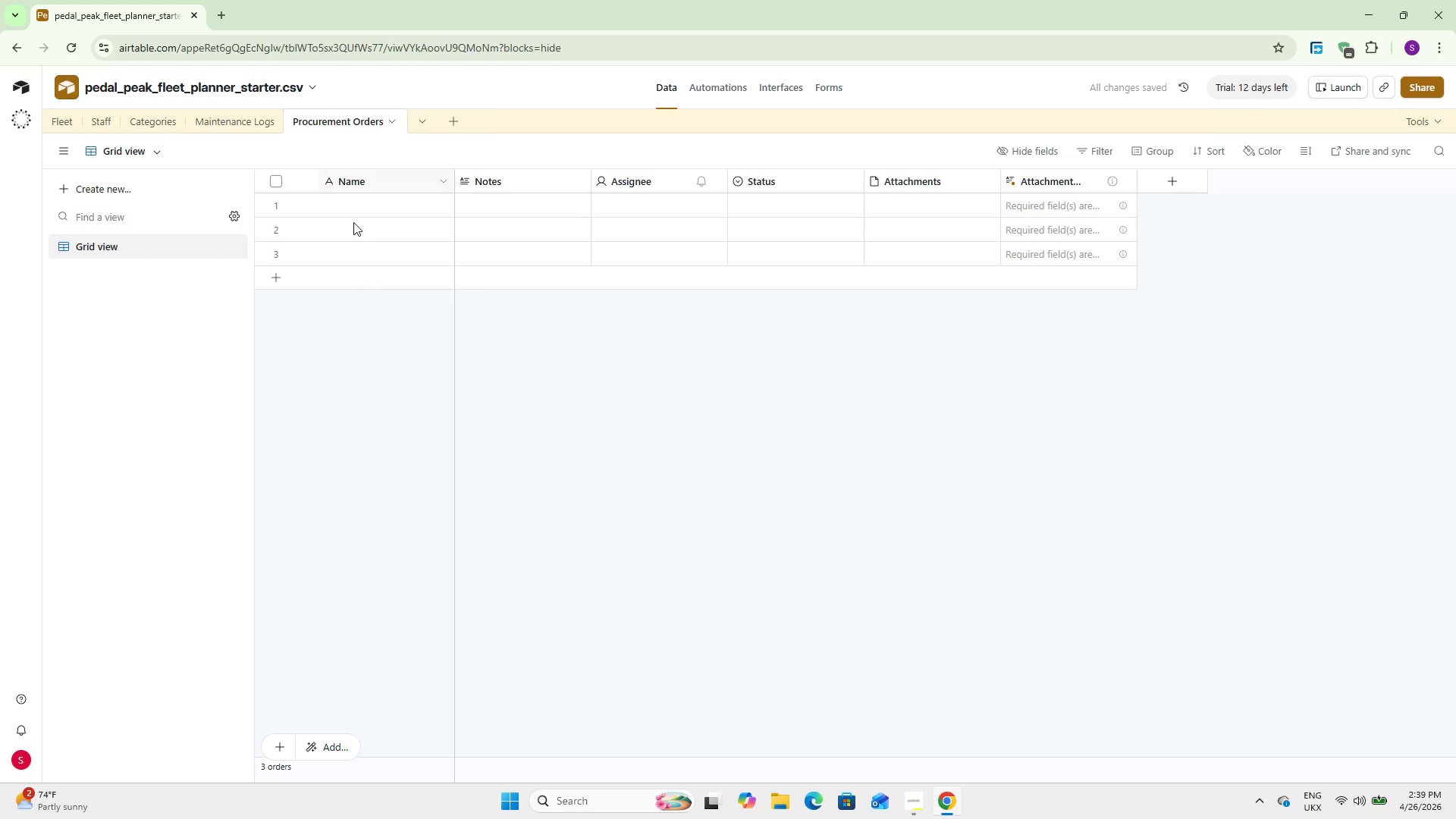 
double_click([359, 183])
 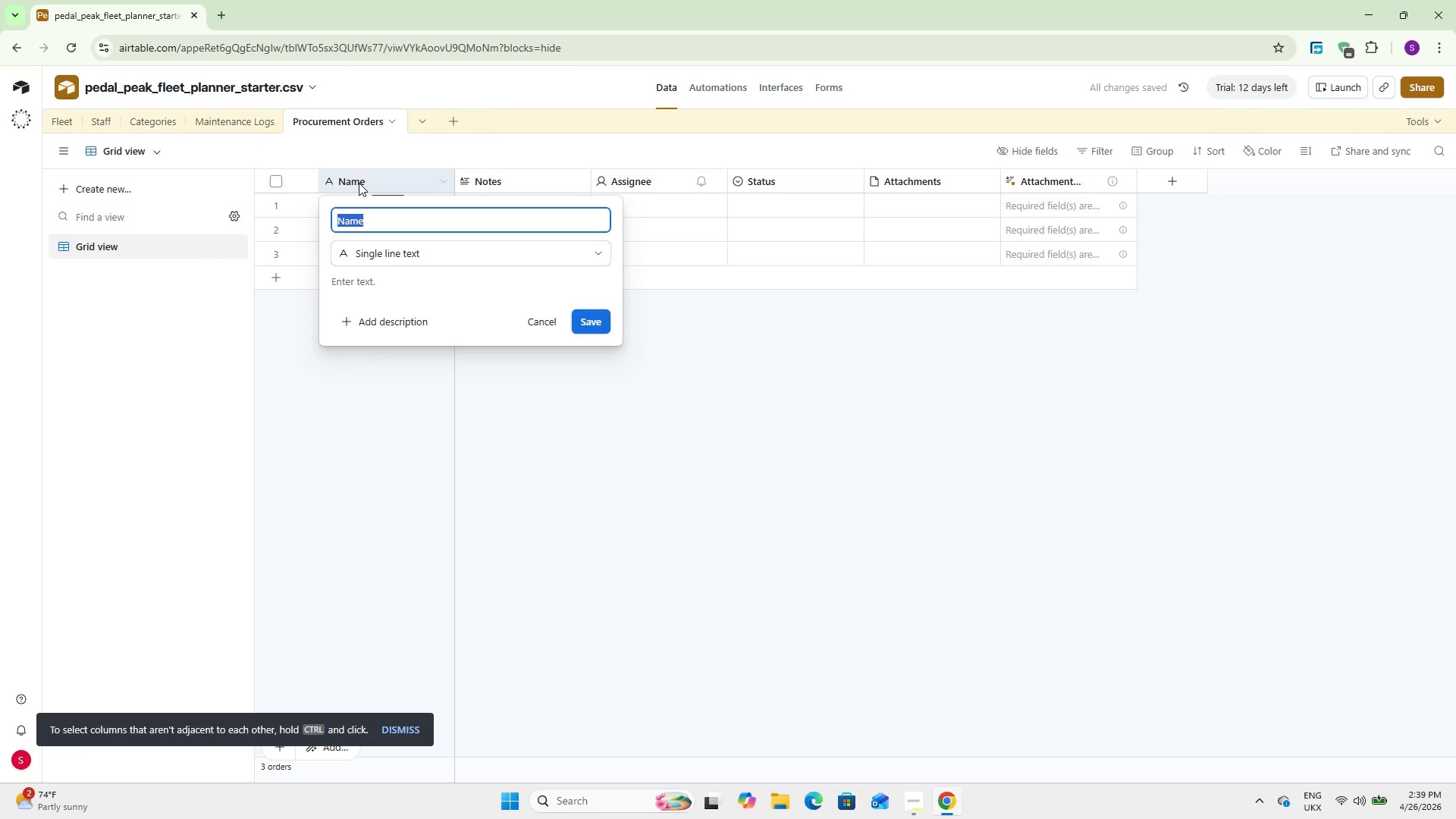 
type(Order ID)
 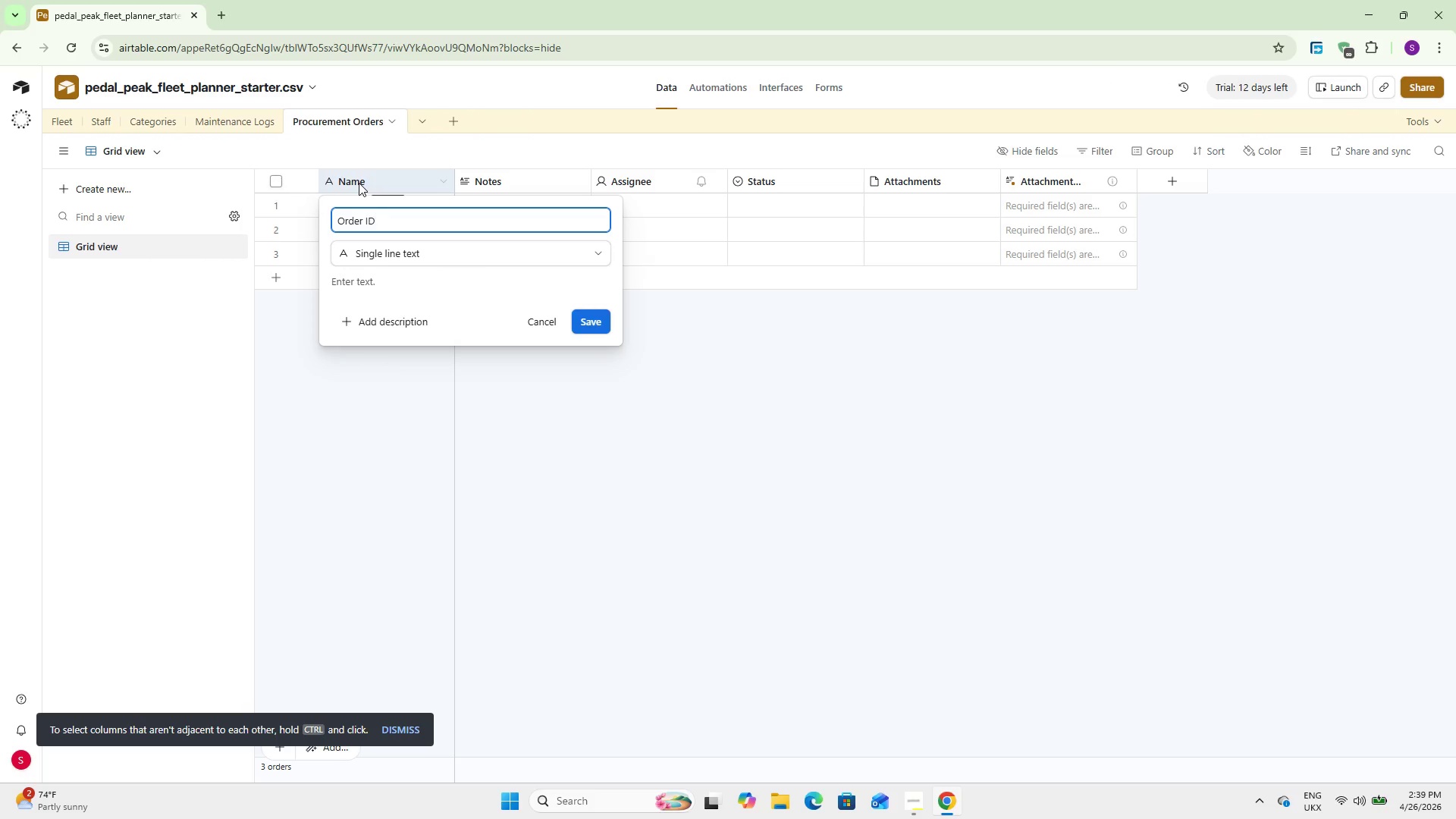 
left_click([391, 244])
 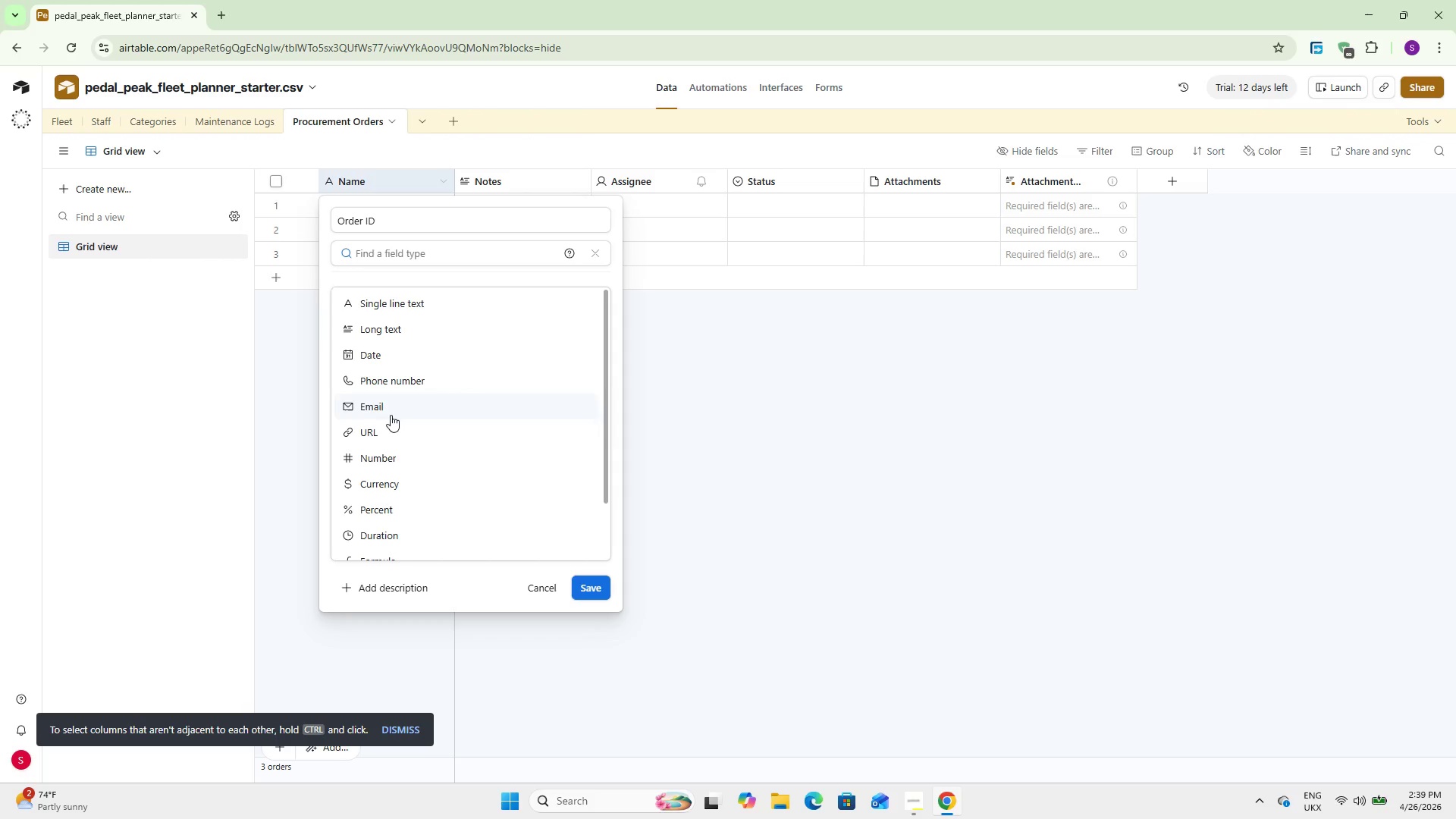 
scroll: coordinate [391, 460], scroll_direction: down, amount: 6.0
 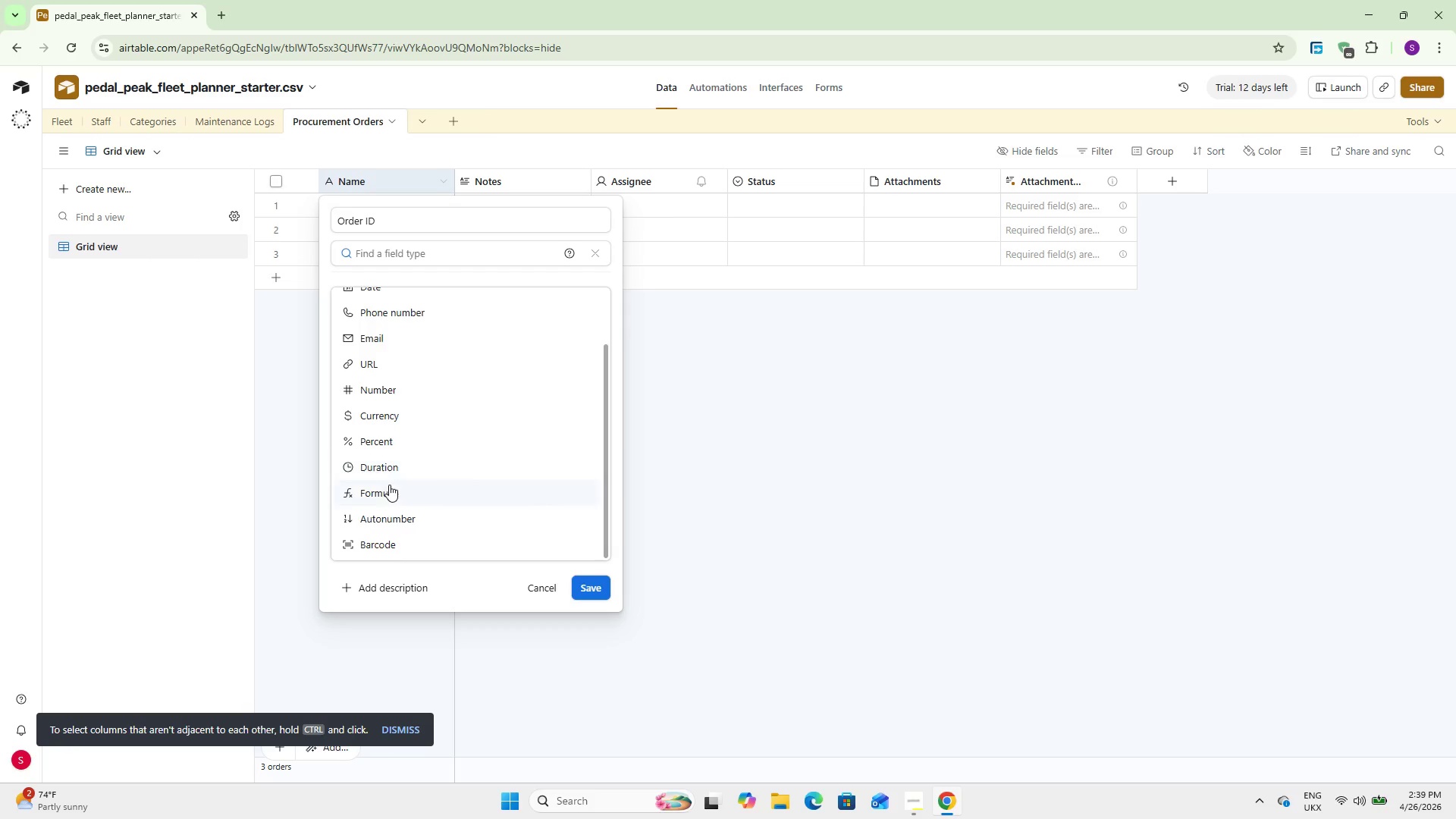 
left_click([389, 485])
 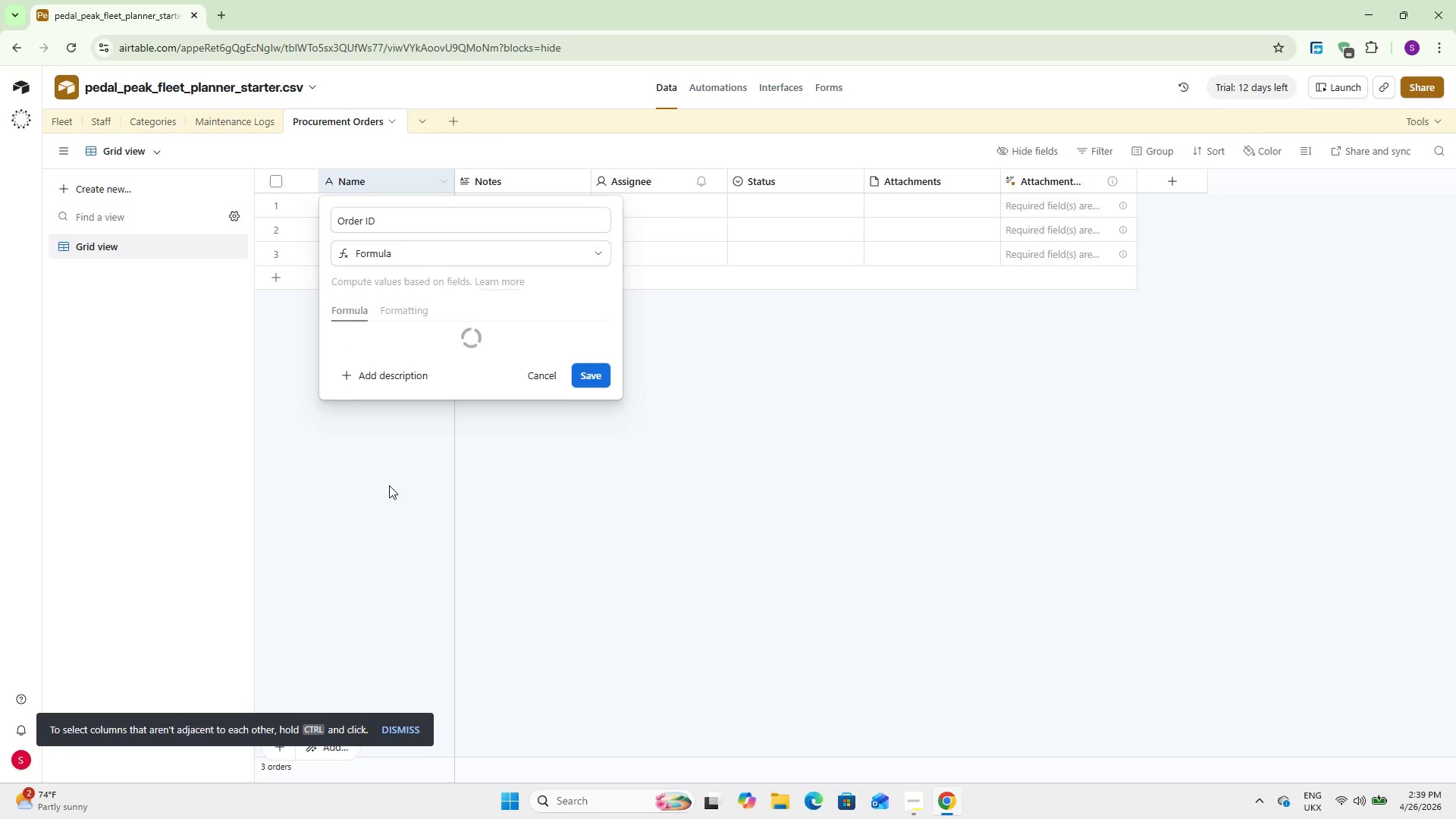 
mouse_move([395, 449])
 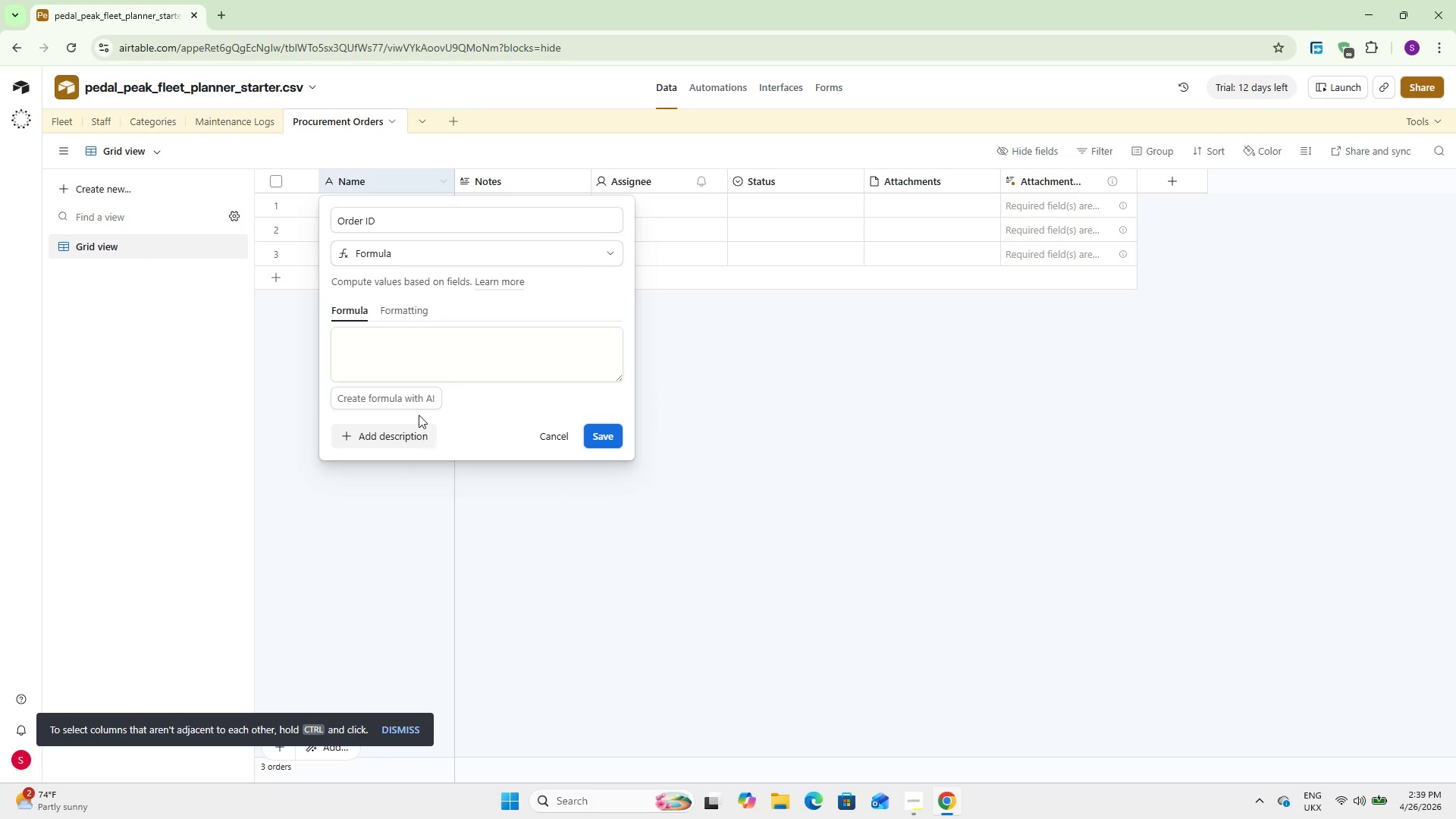 
left_click([403, 349])
 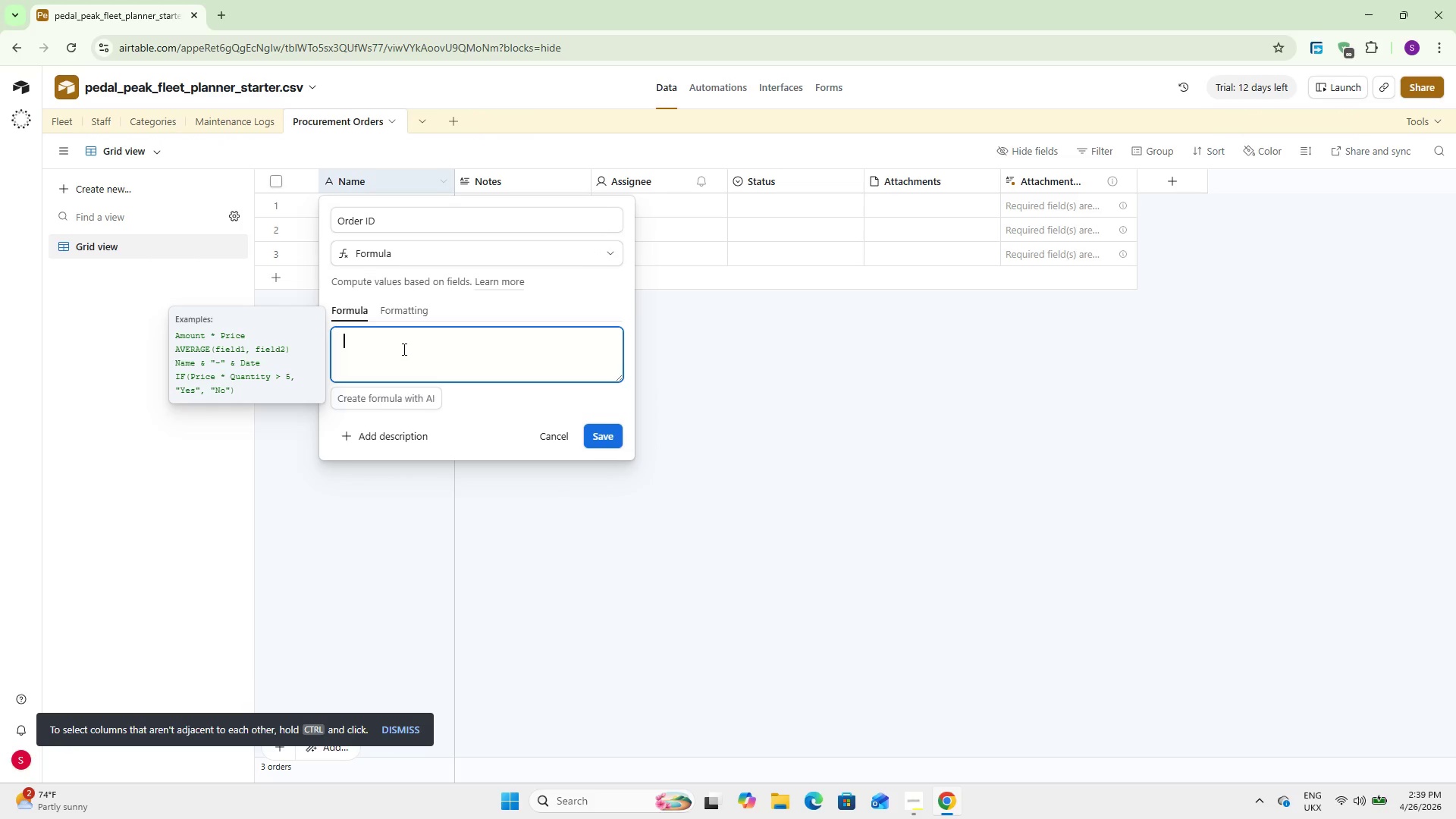 
type((@PO)
 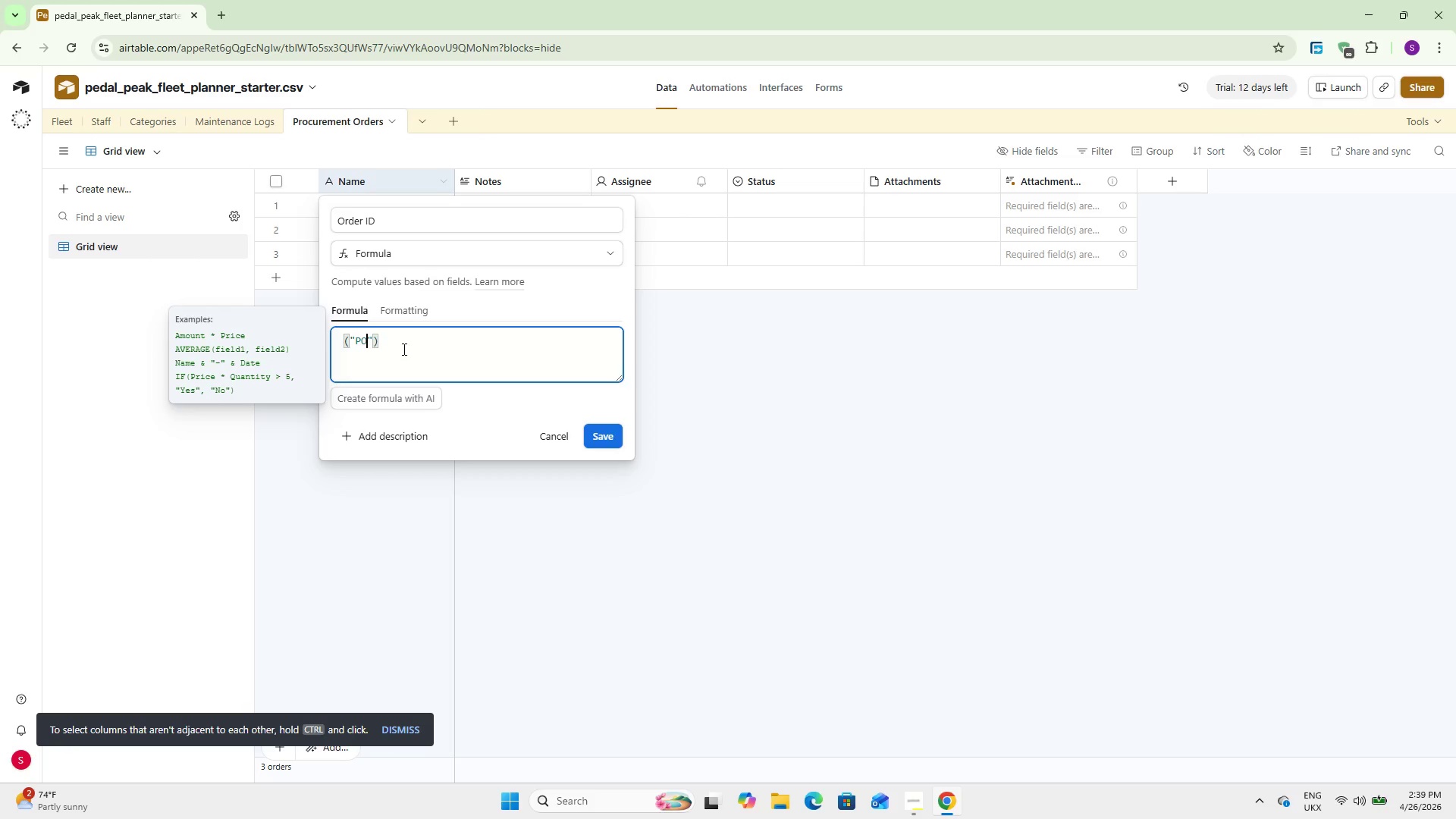 
key(ArrowRight)
 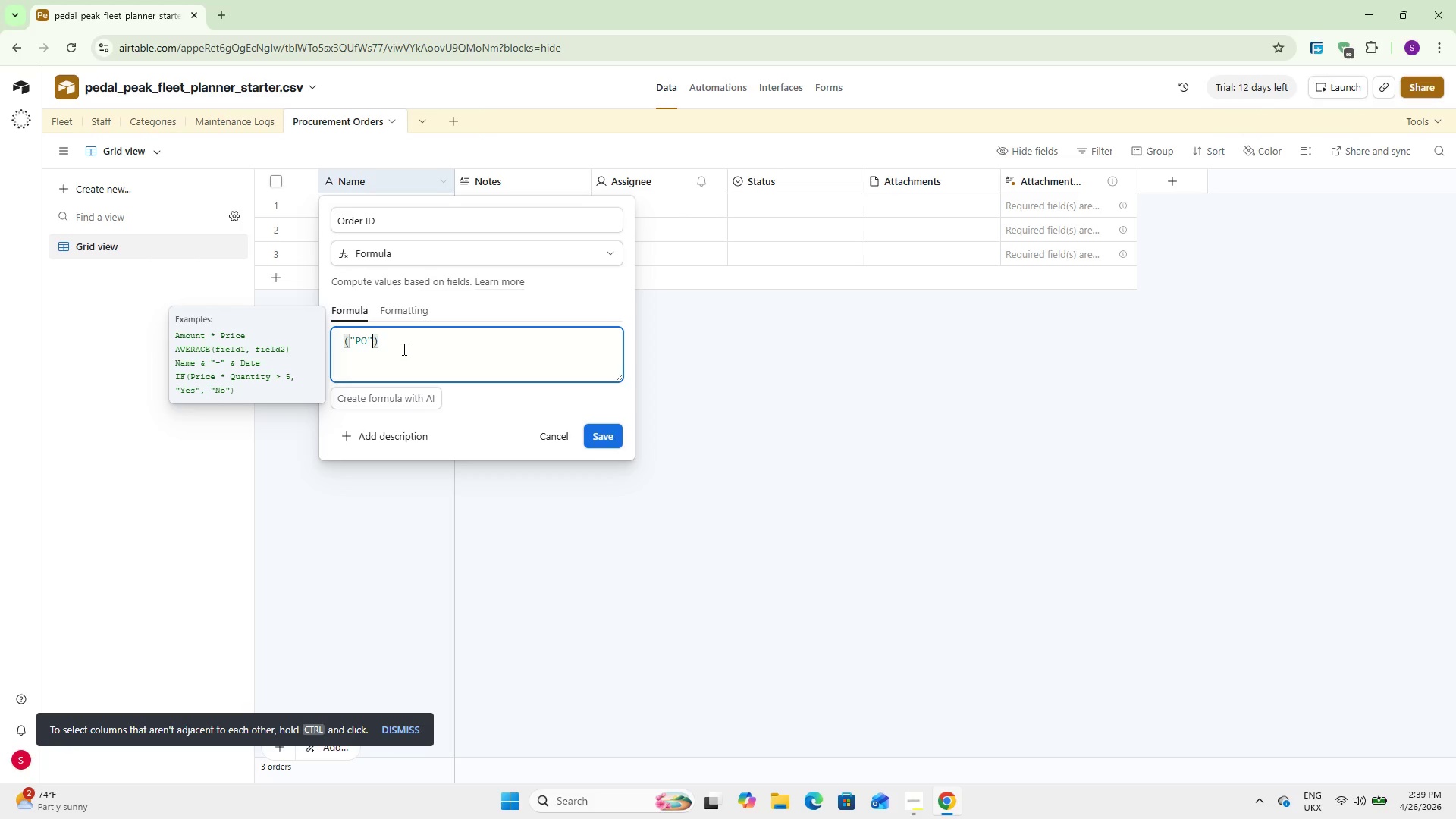 
key(ArrowLeft)
 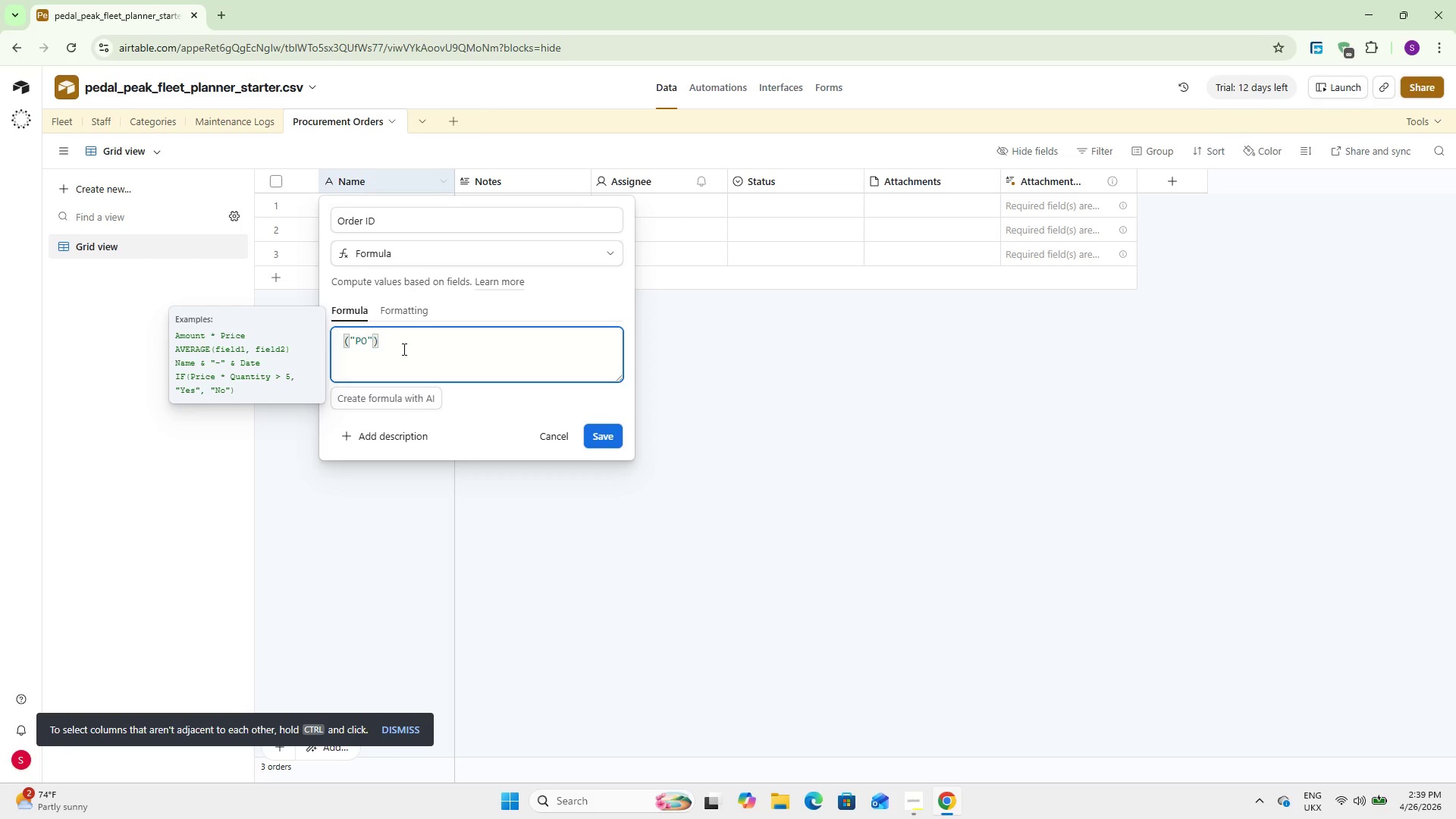 
key(Minus)
 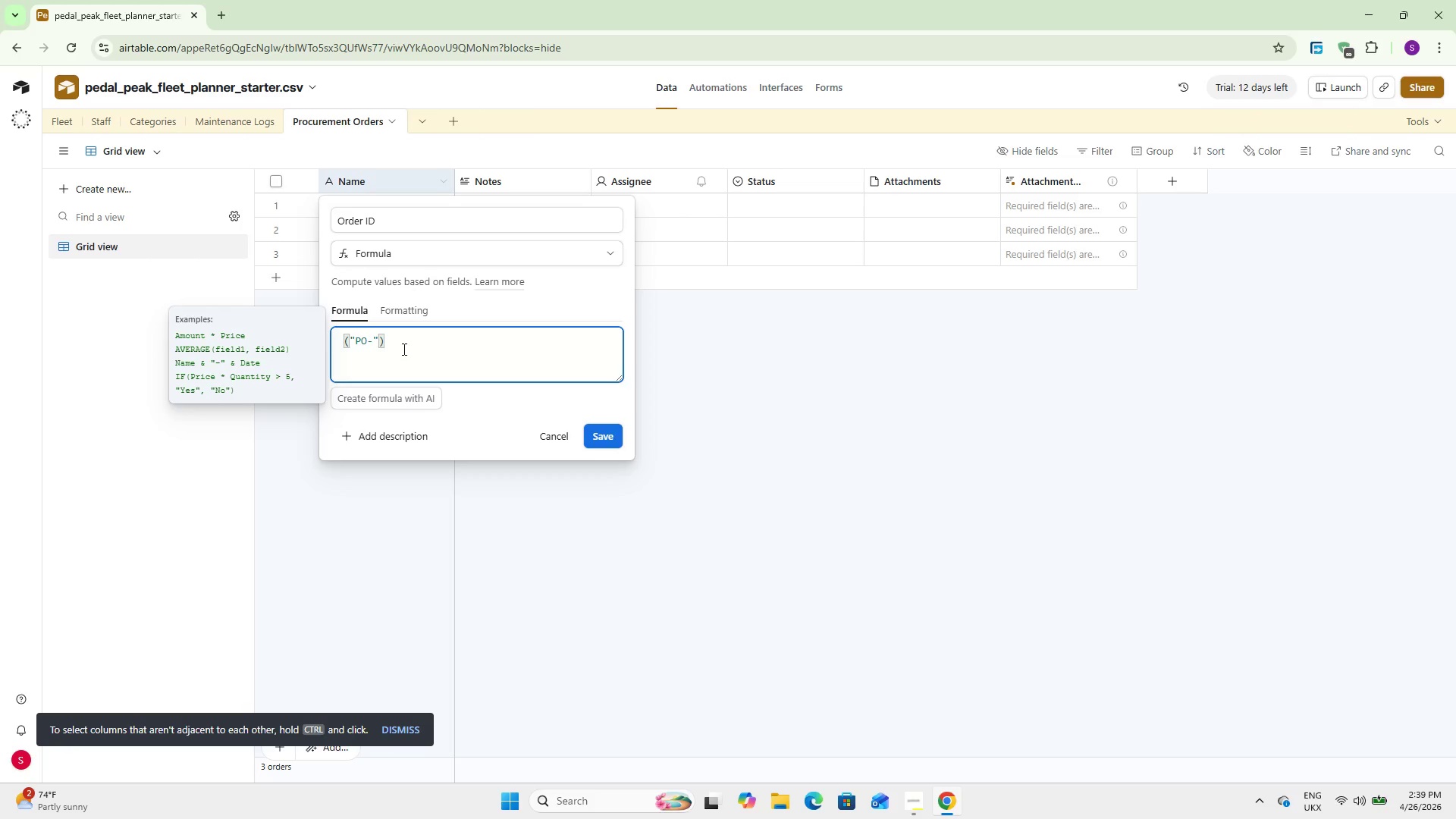 
key(ArrowRight)
 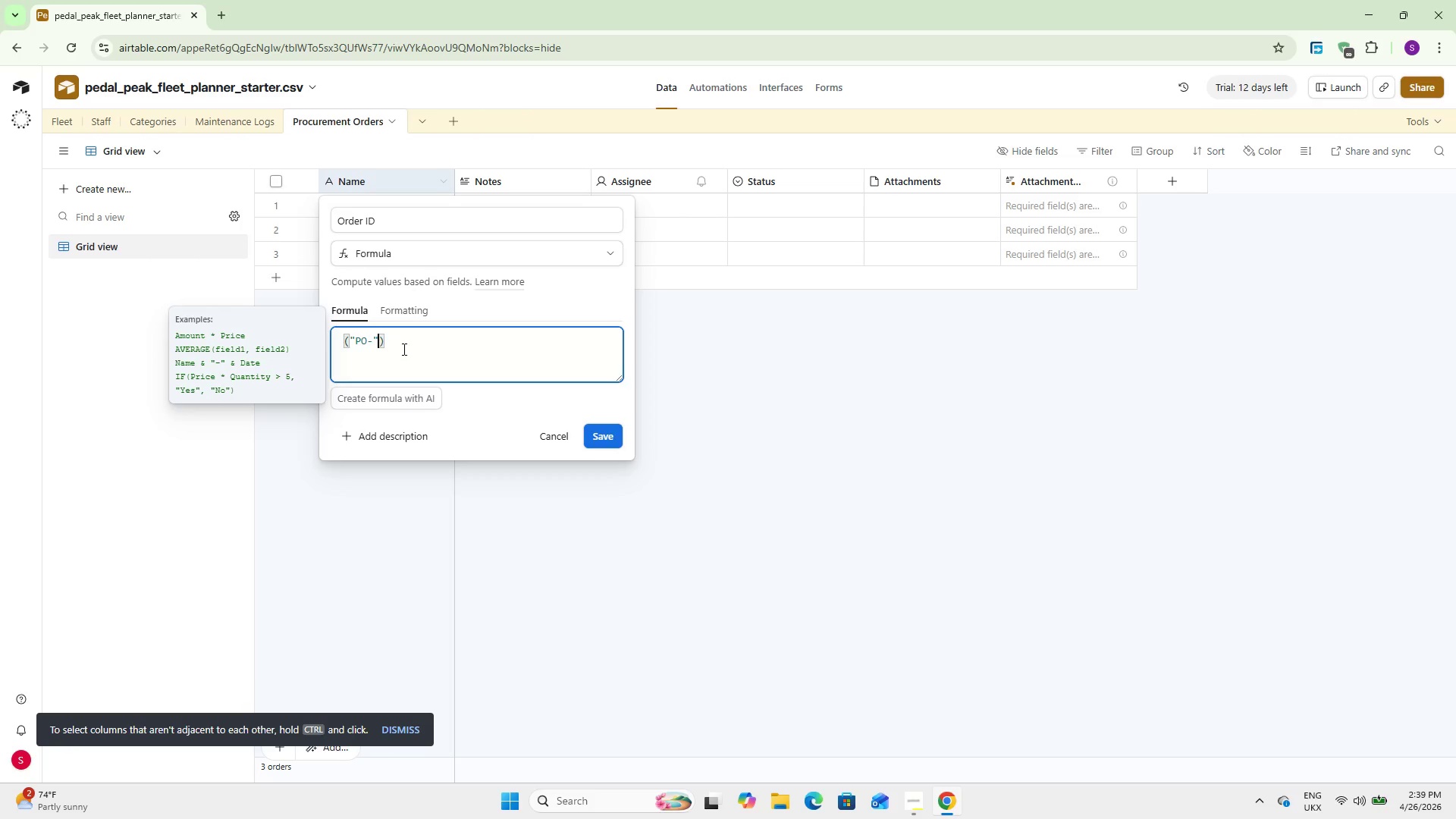 
type( & DATE)
 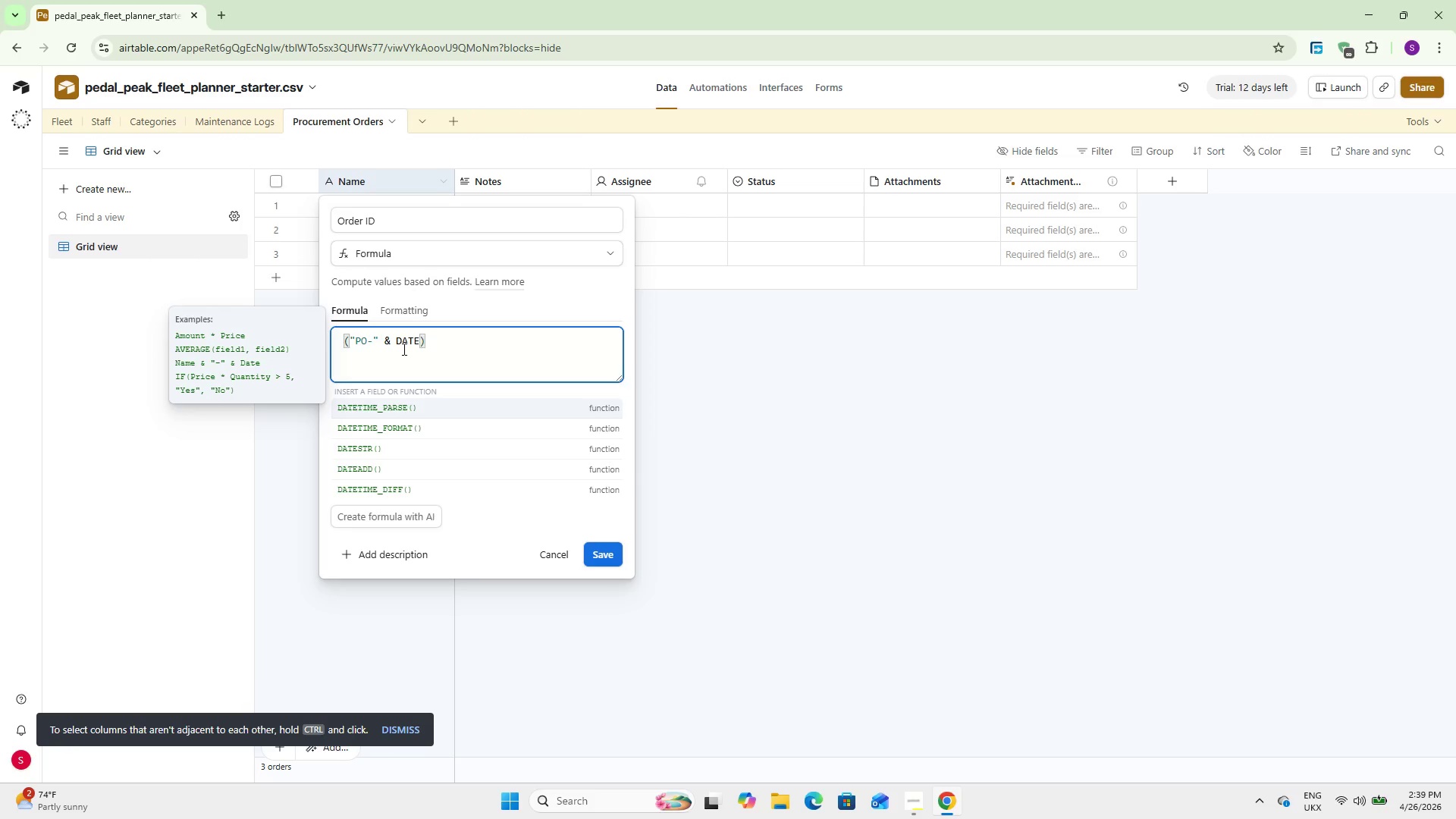 
key(ArrowDown)
 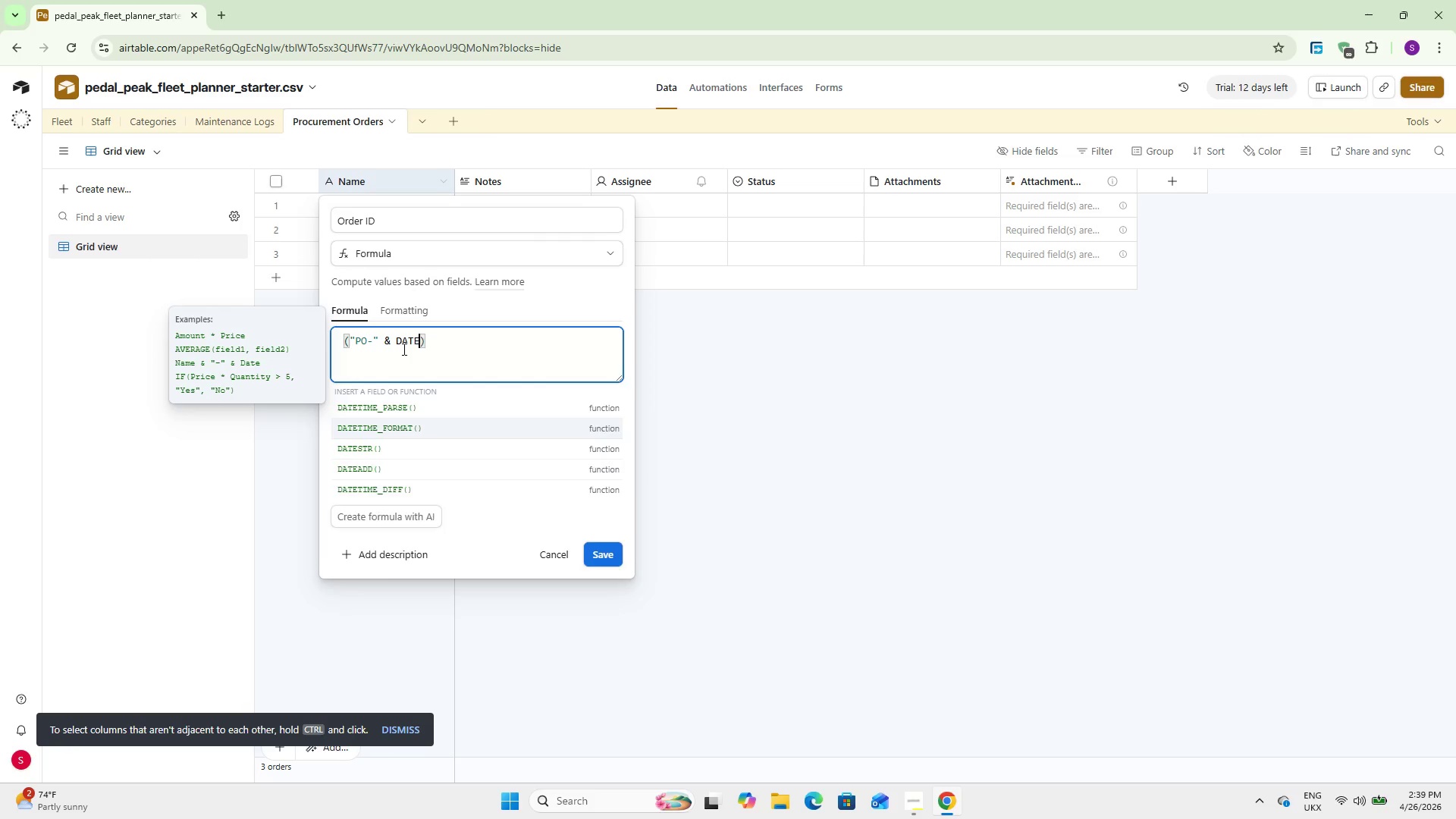 
key(Enter)
 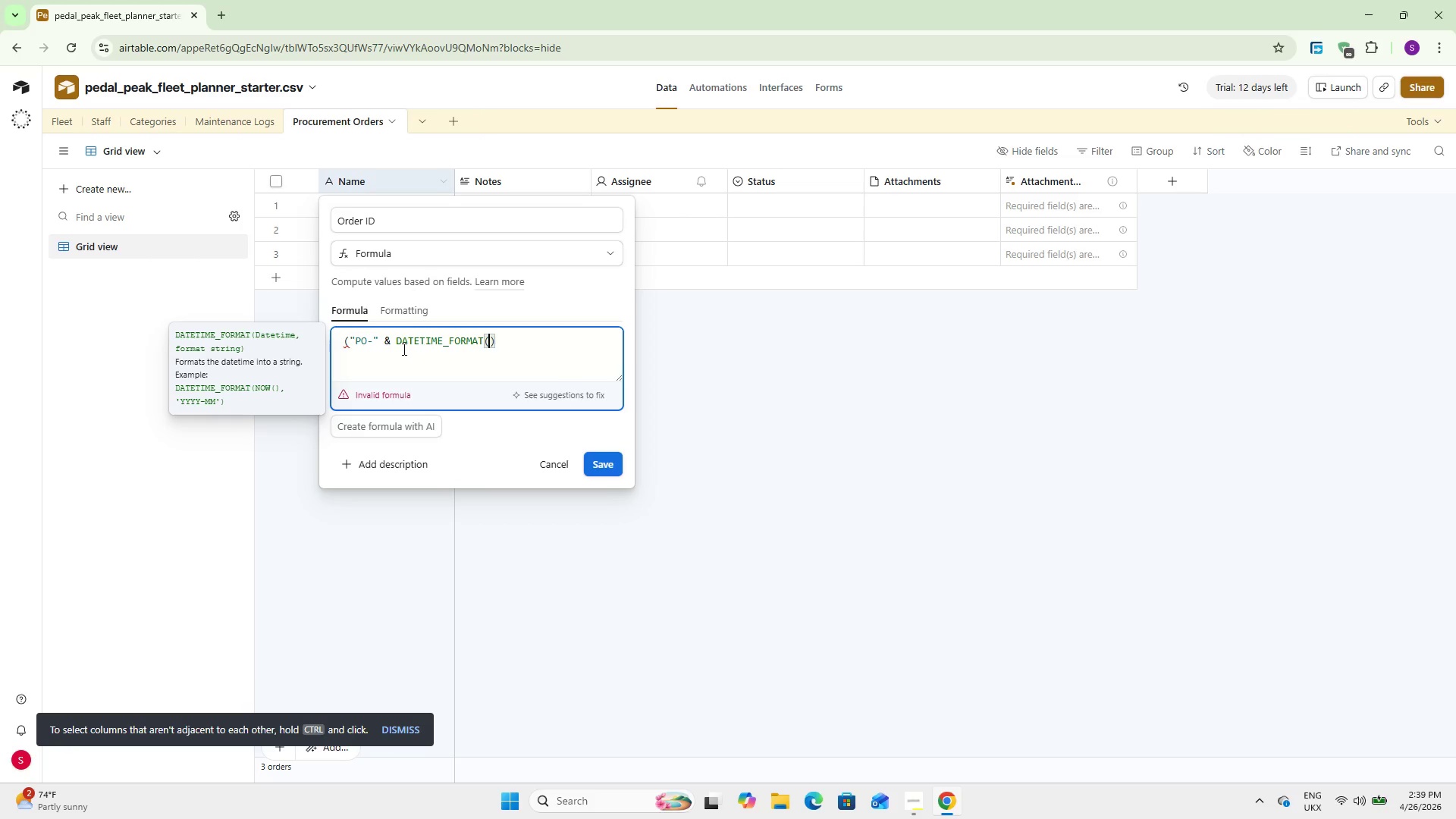 
type( CREATED)
 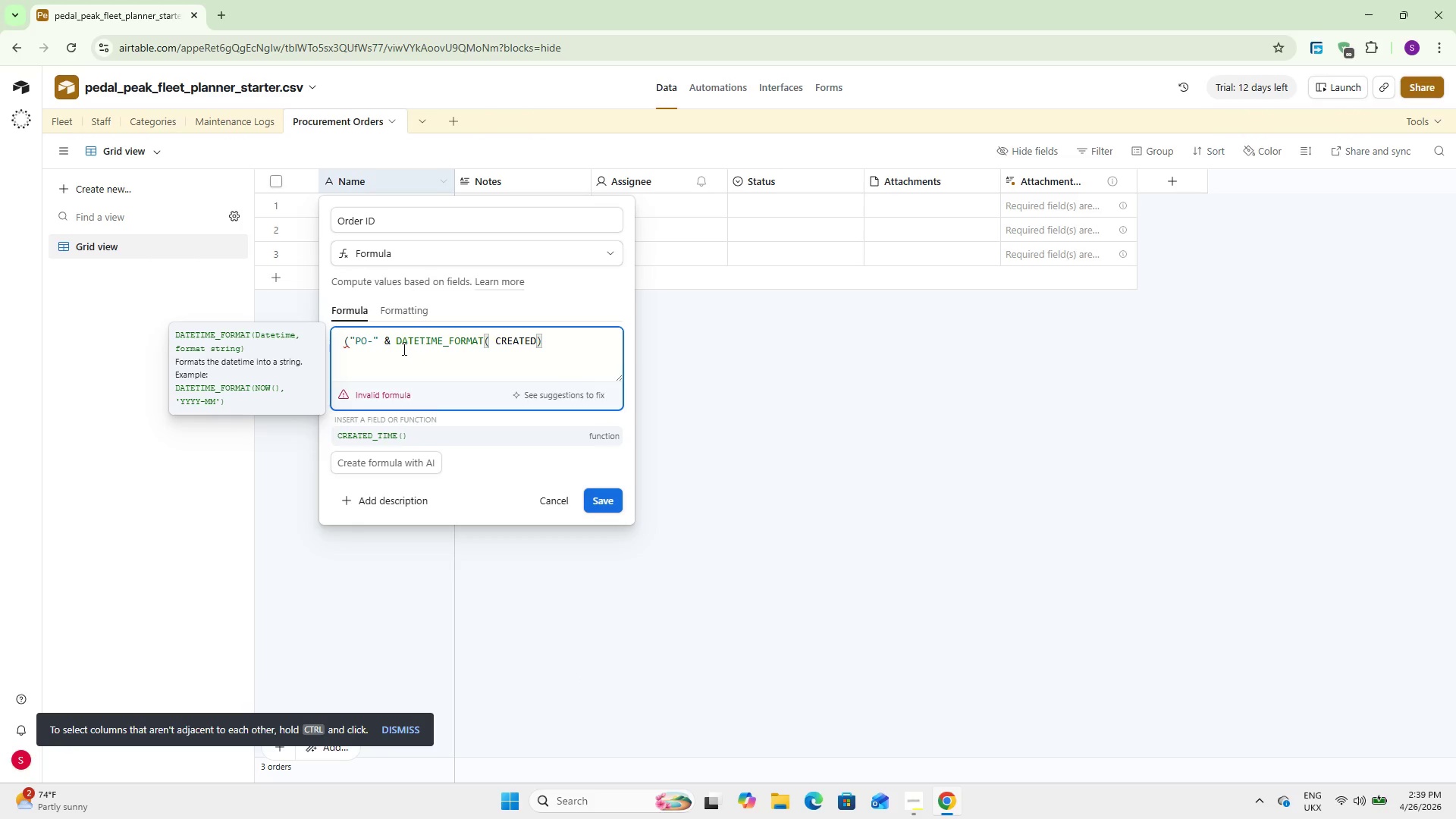 
key(Enter)
 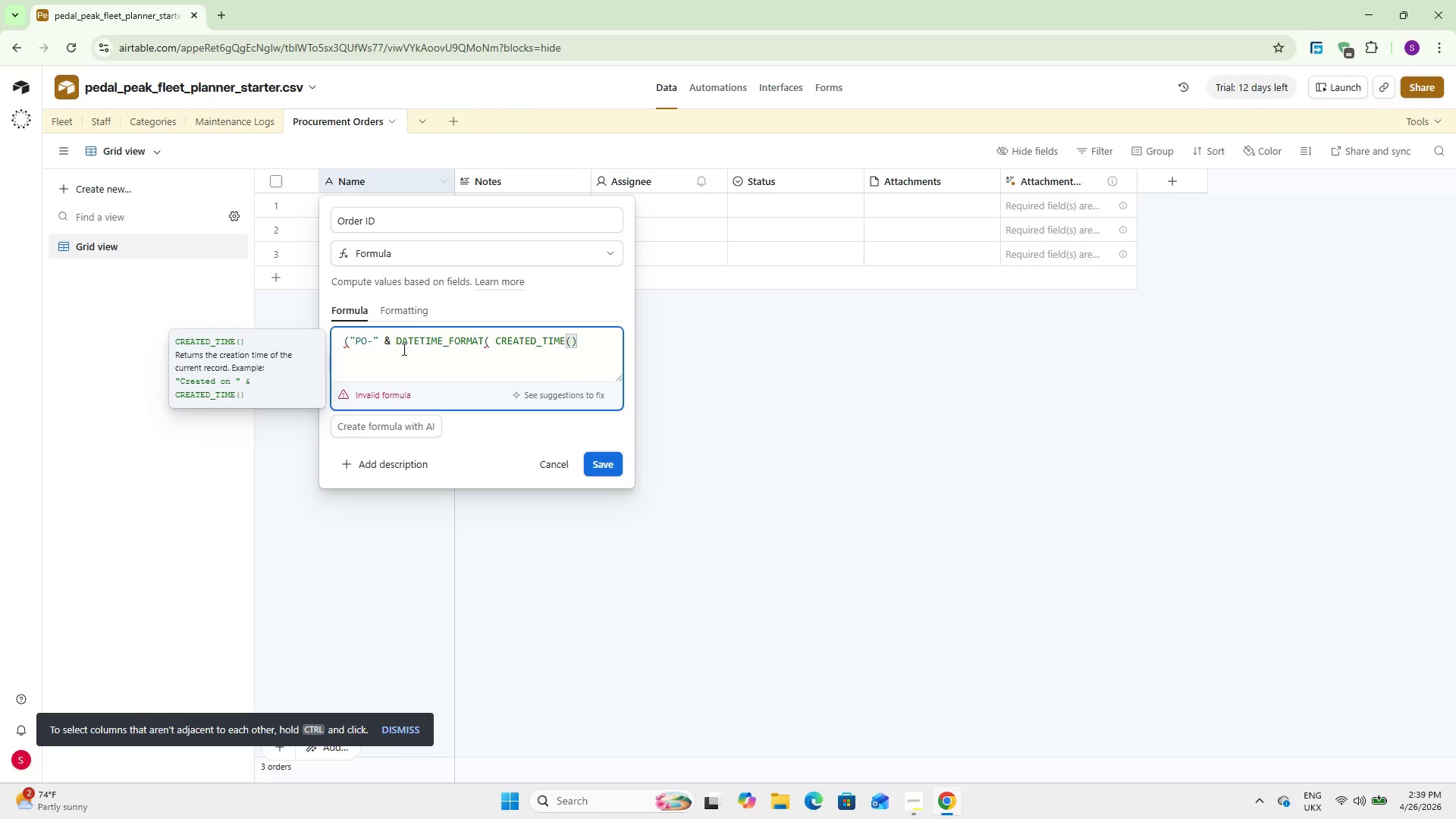 
hold_key(key=ArrowLeft, duration=0.81)
 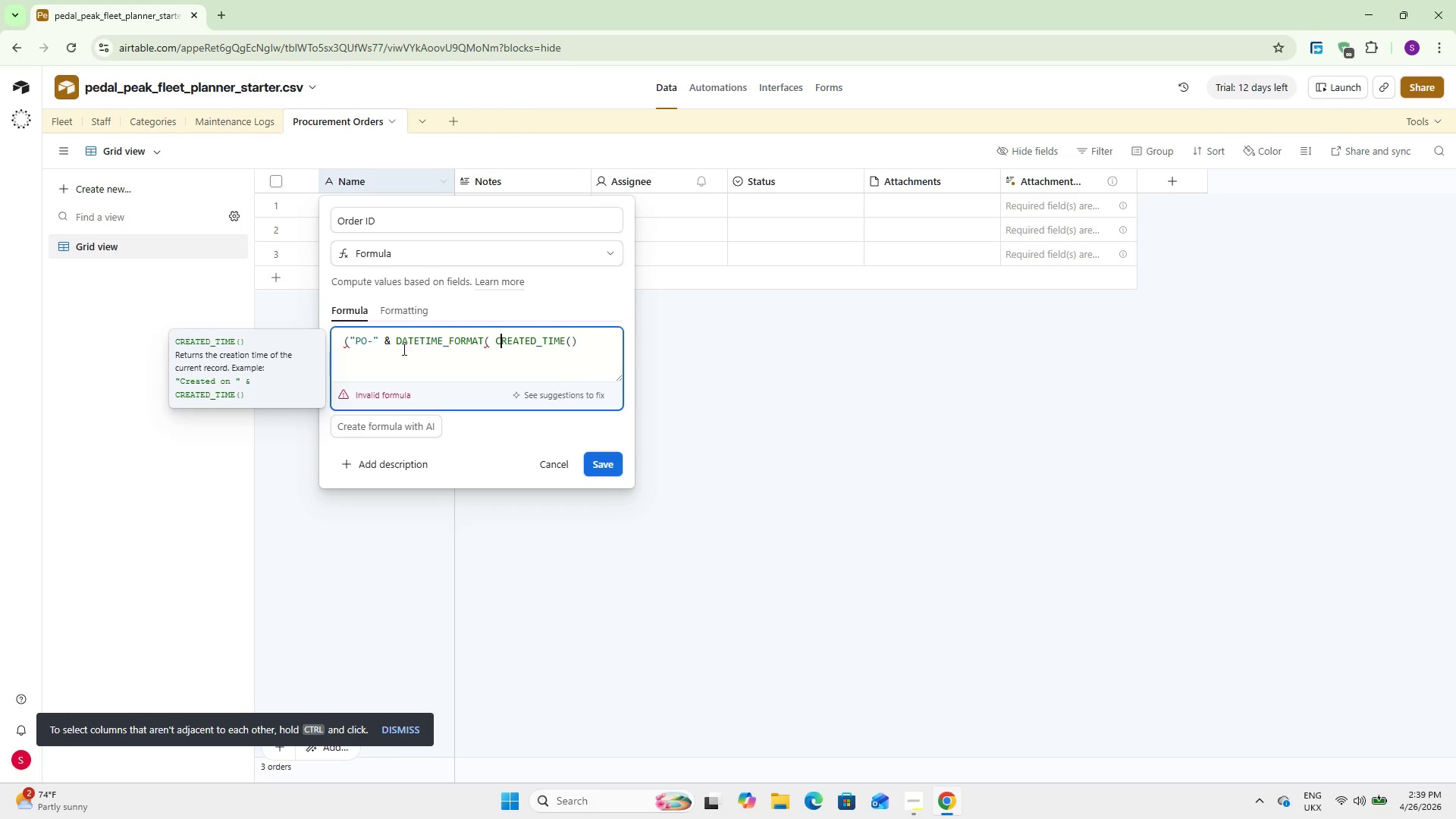 
key(ArrowLeft)
 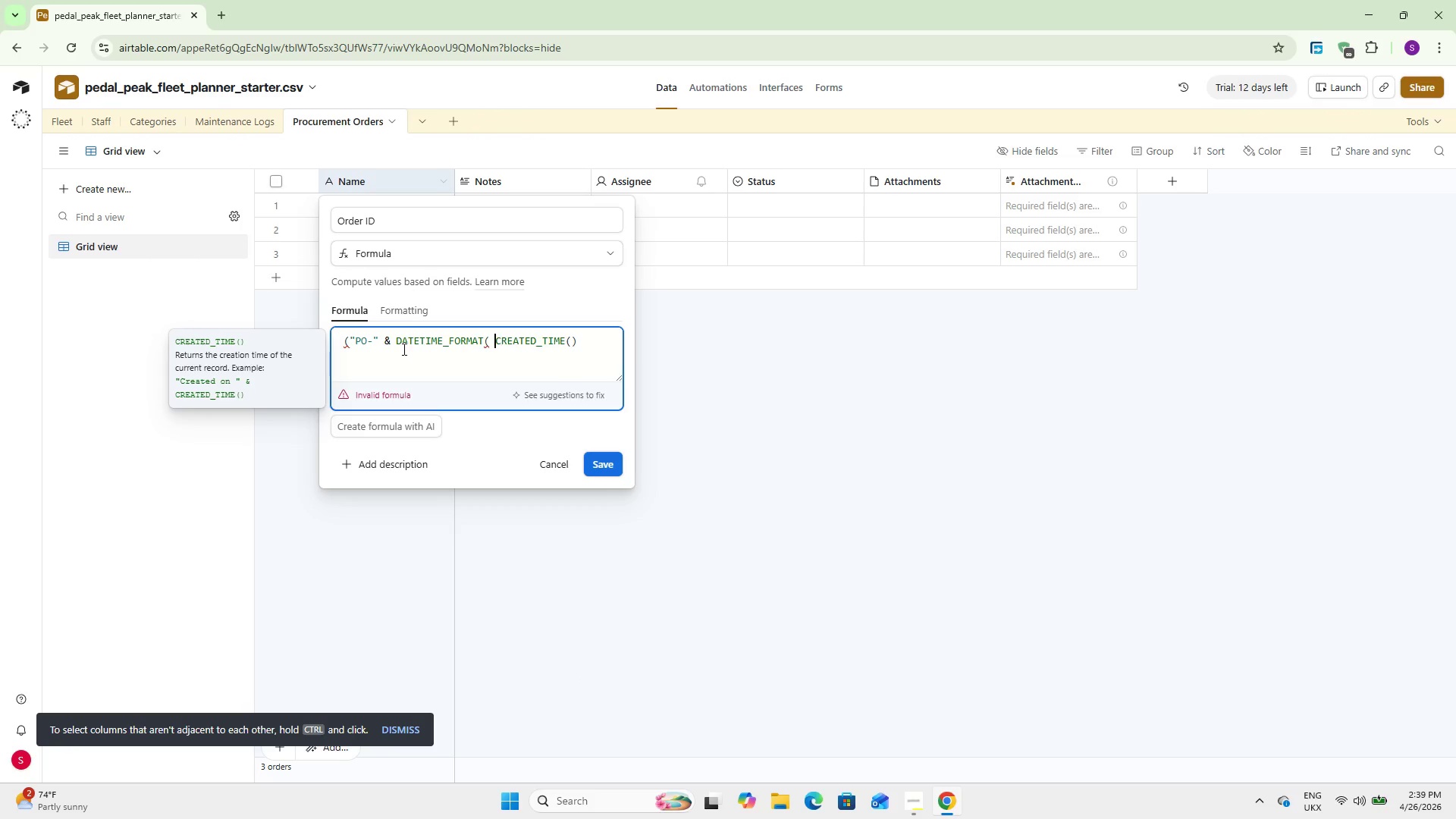 
key(ArrowLeft)
 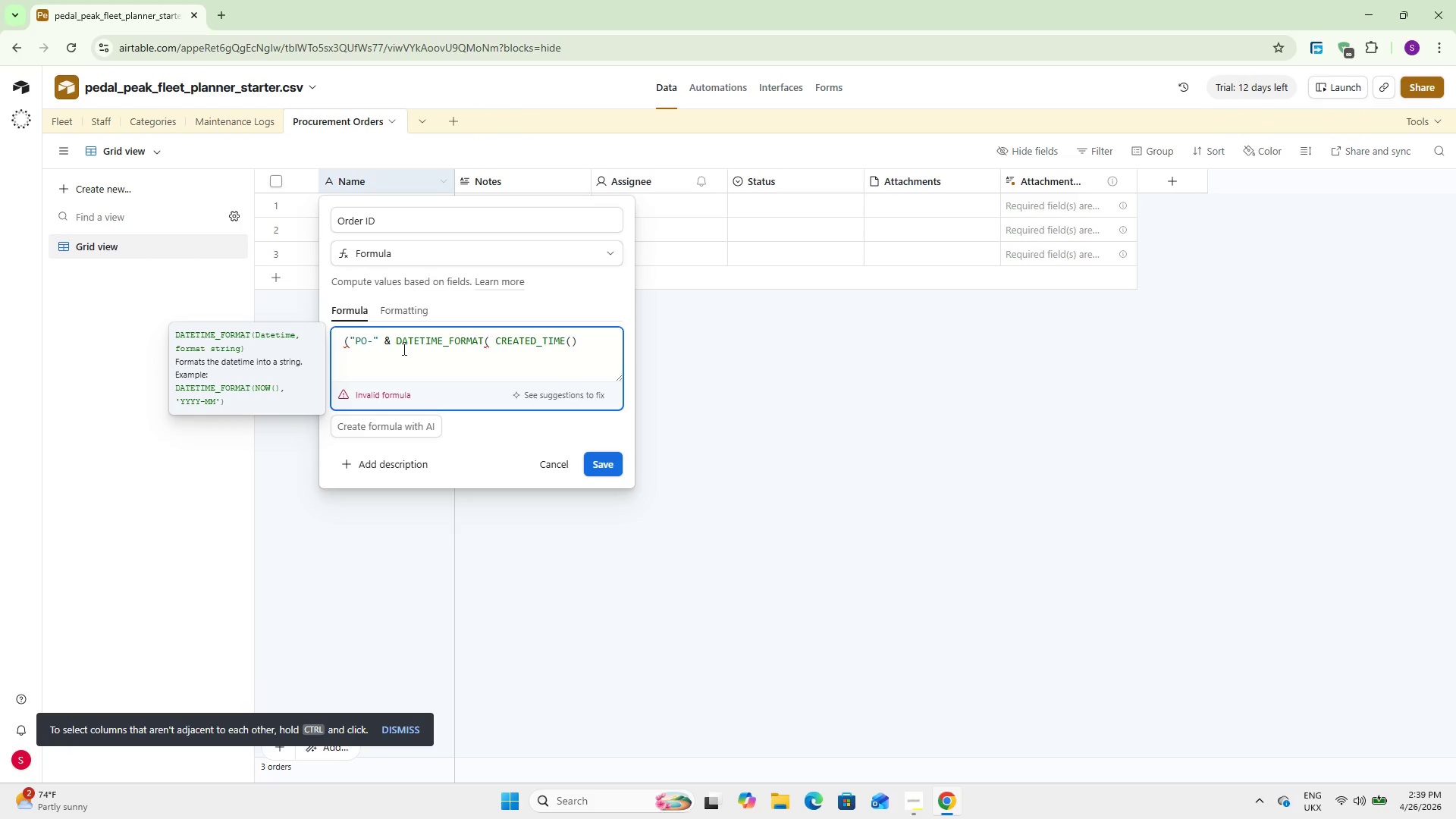 
key(Backspace)
 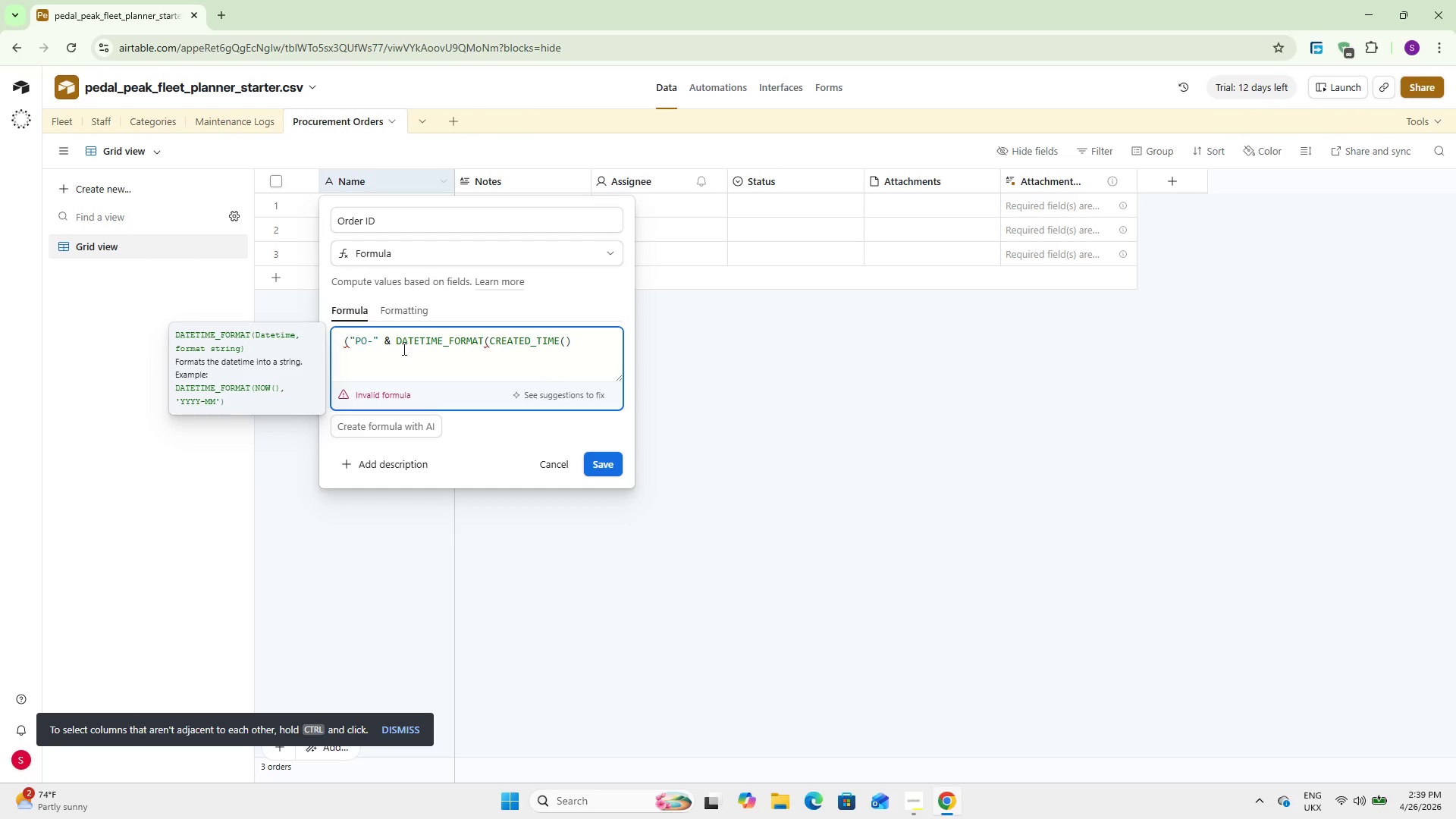 
hold_key(key=ArrowRight, duration=0.56)
 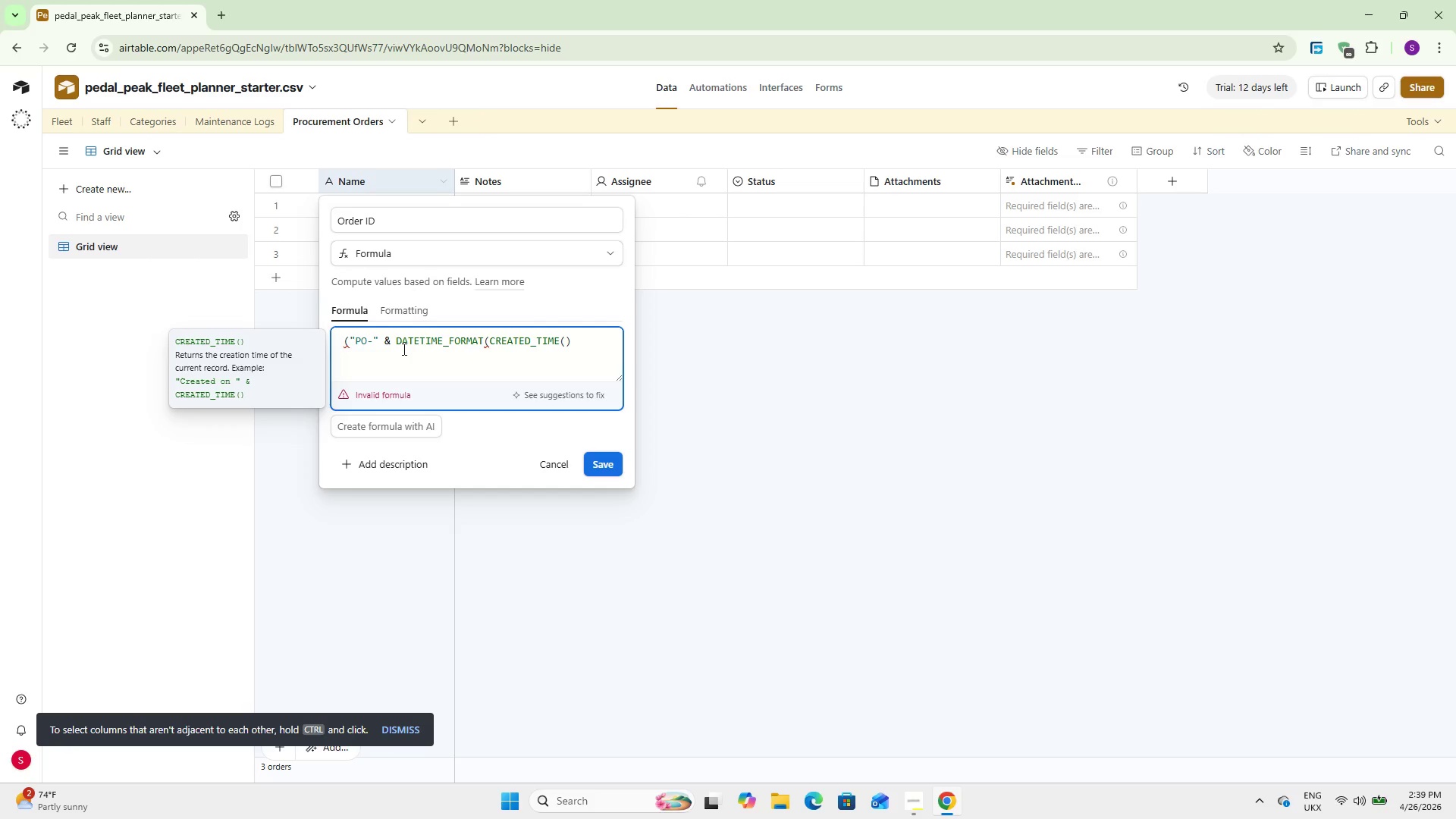 
hold_key(key=ArrowRight, duration=1.88)
 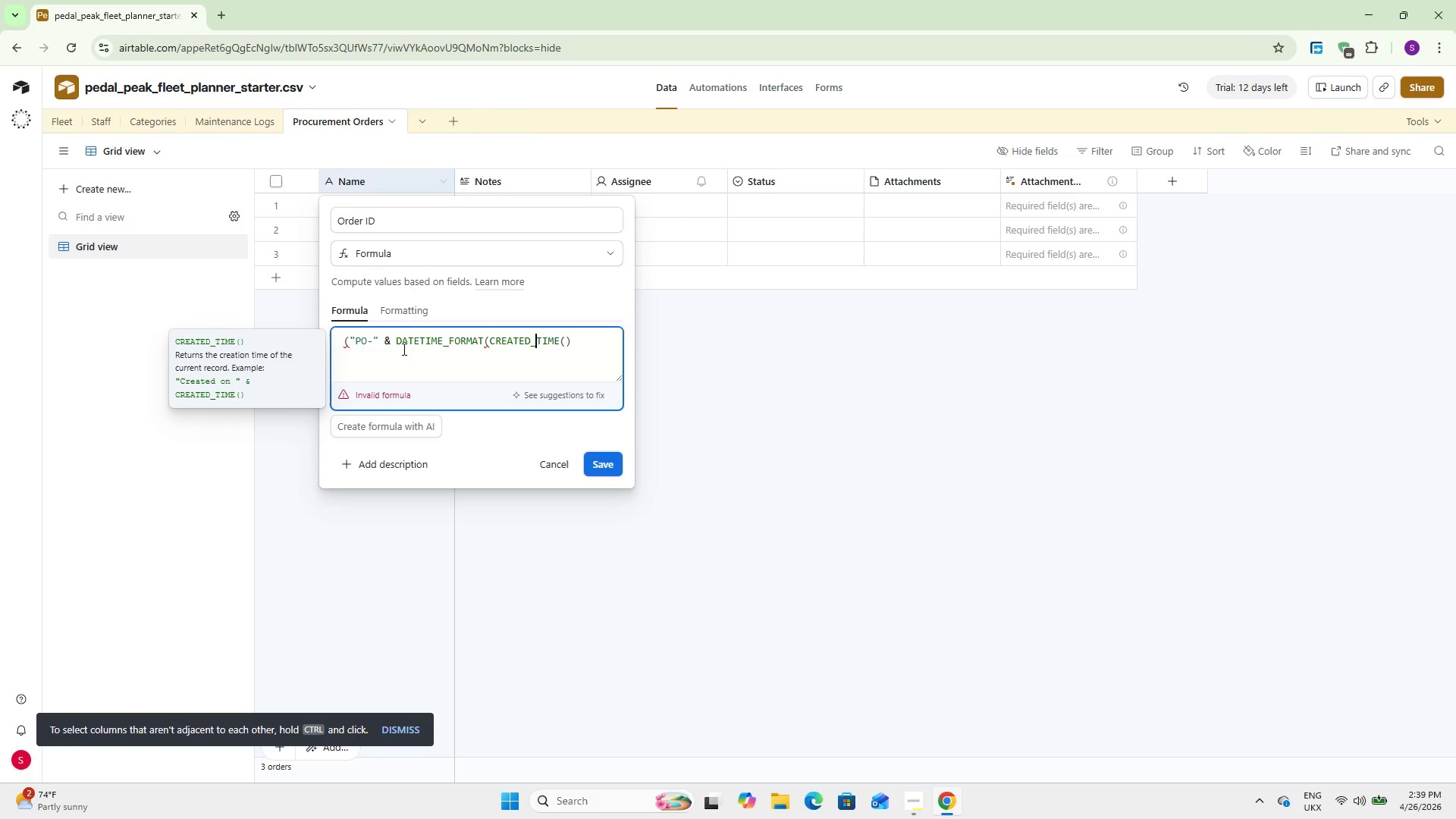 
hold_key(key=ArrowRight, duration=0.73)
 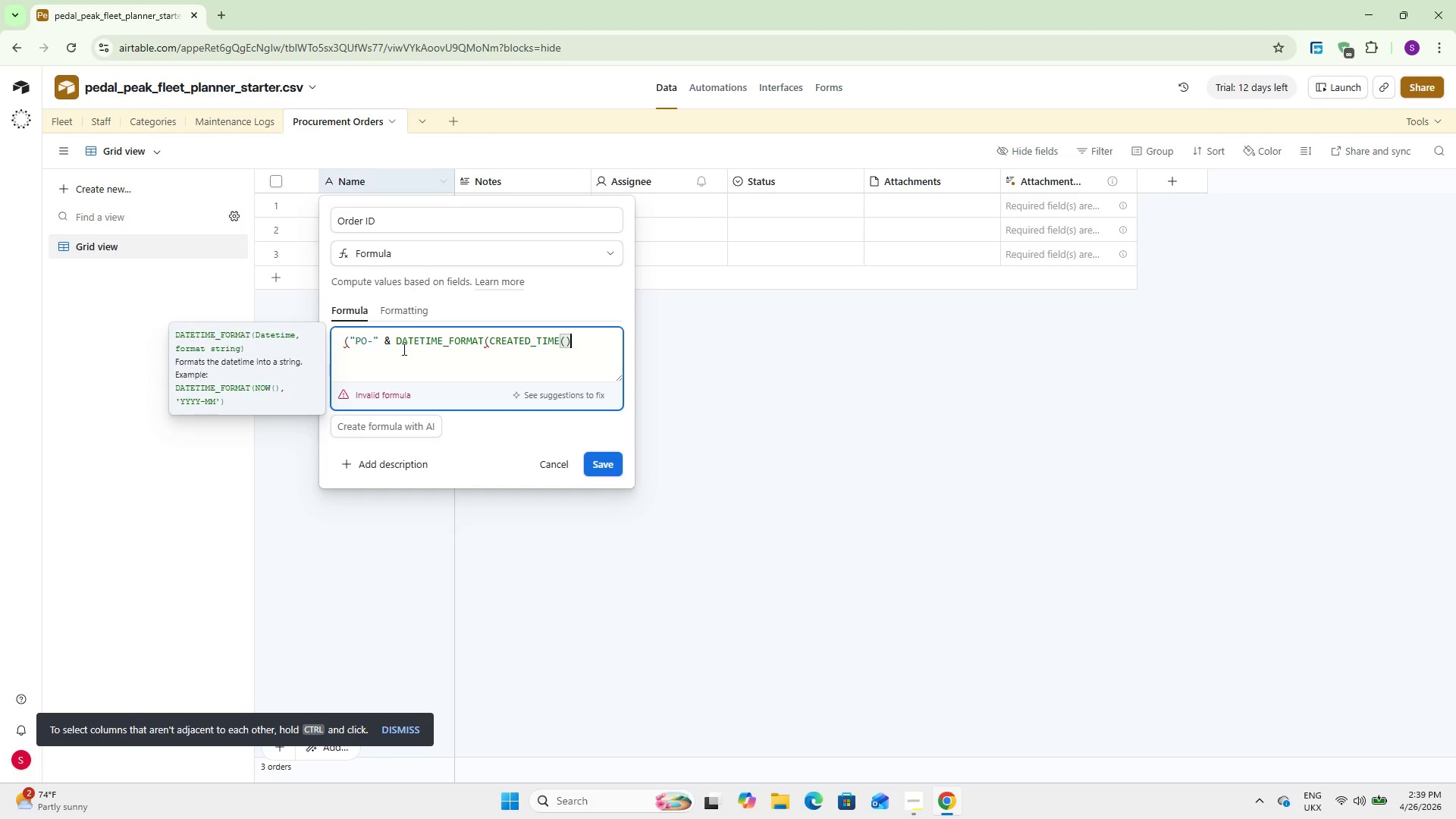 
hold_key(key=ArrowRight, duration=0.34)
 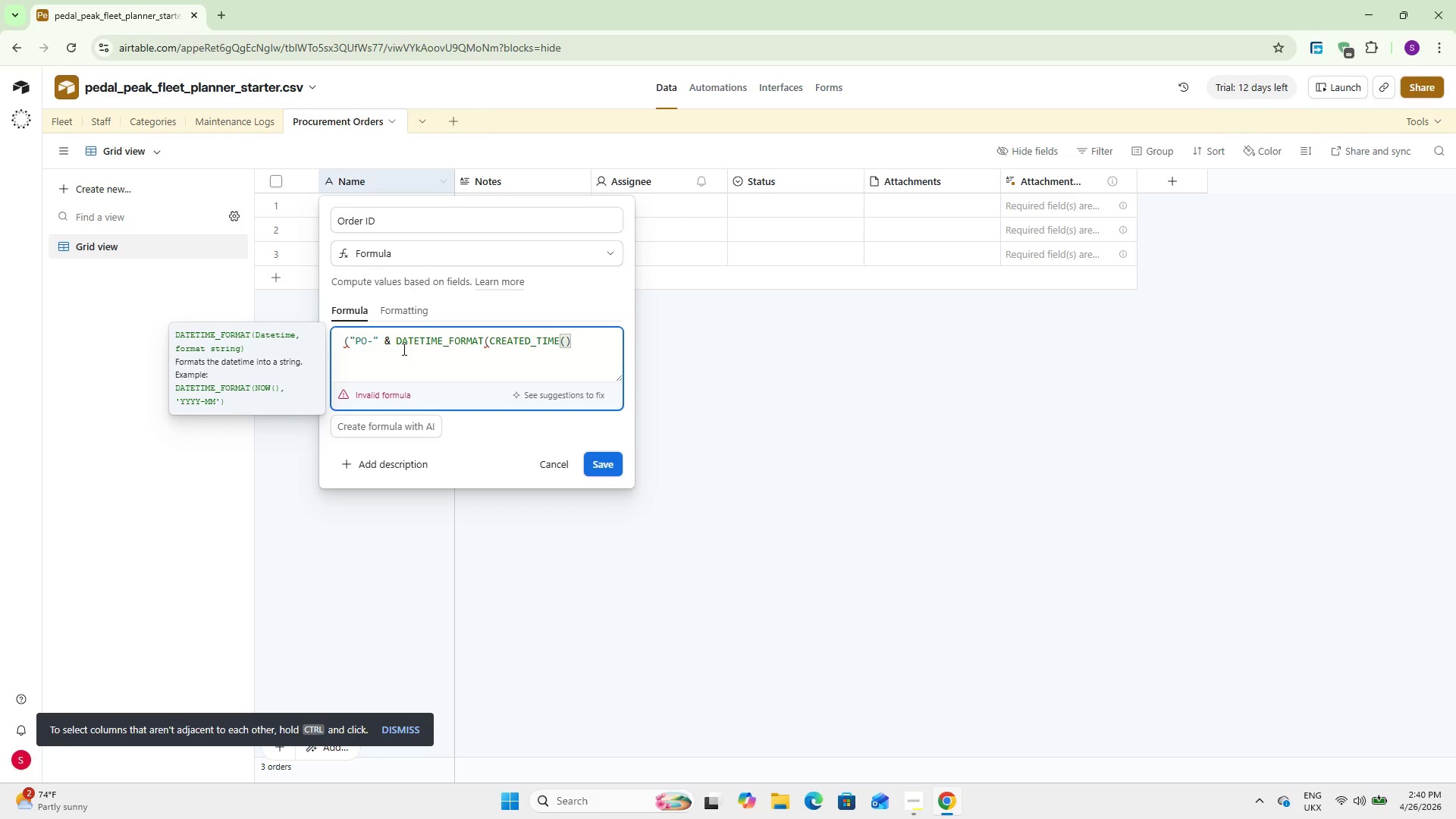 
key(Comma)
 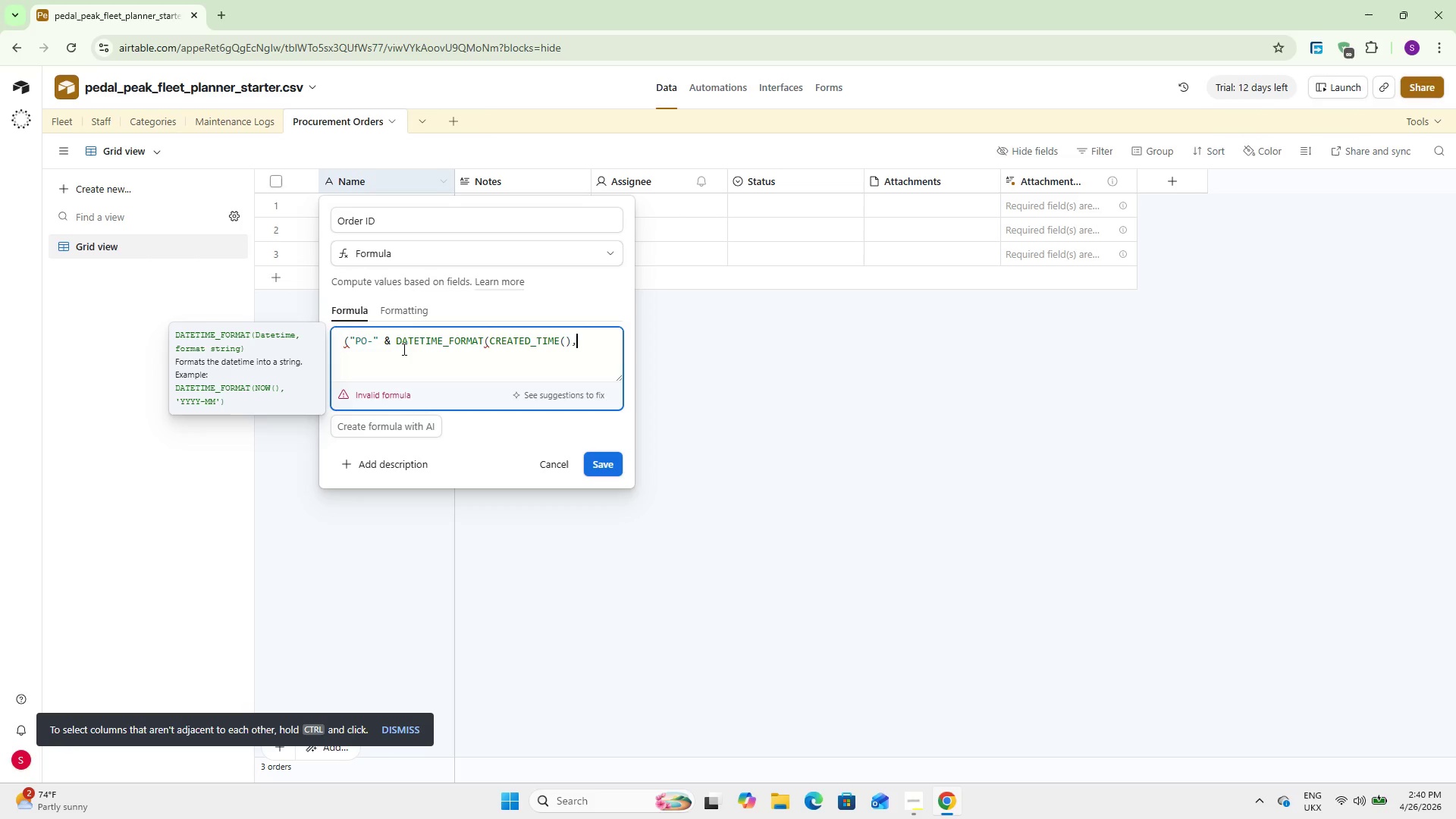 
type( `YYYYMMDD)
 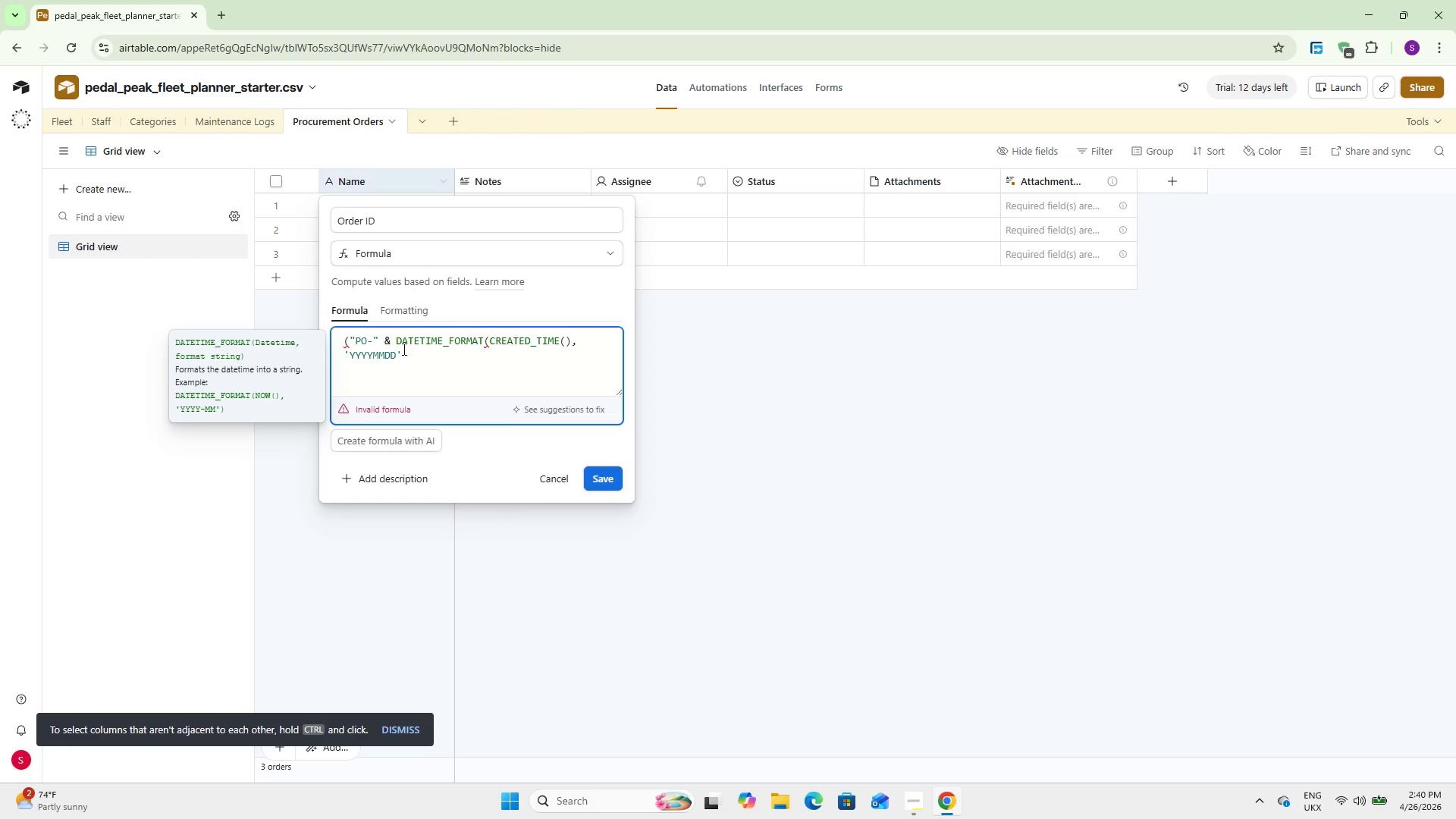 
key(ArrowRight)
 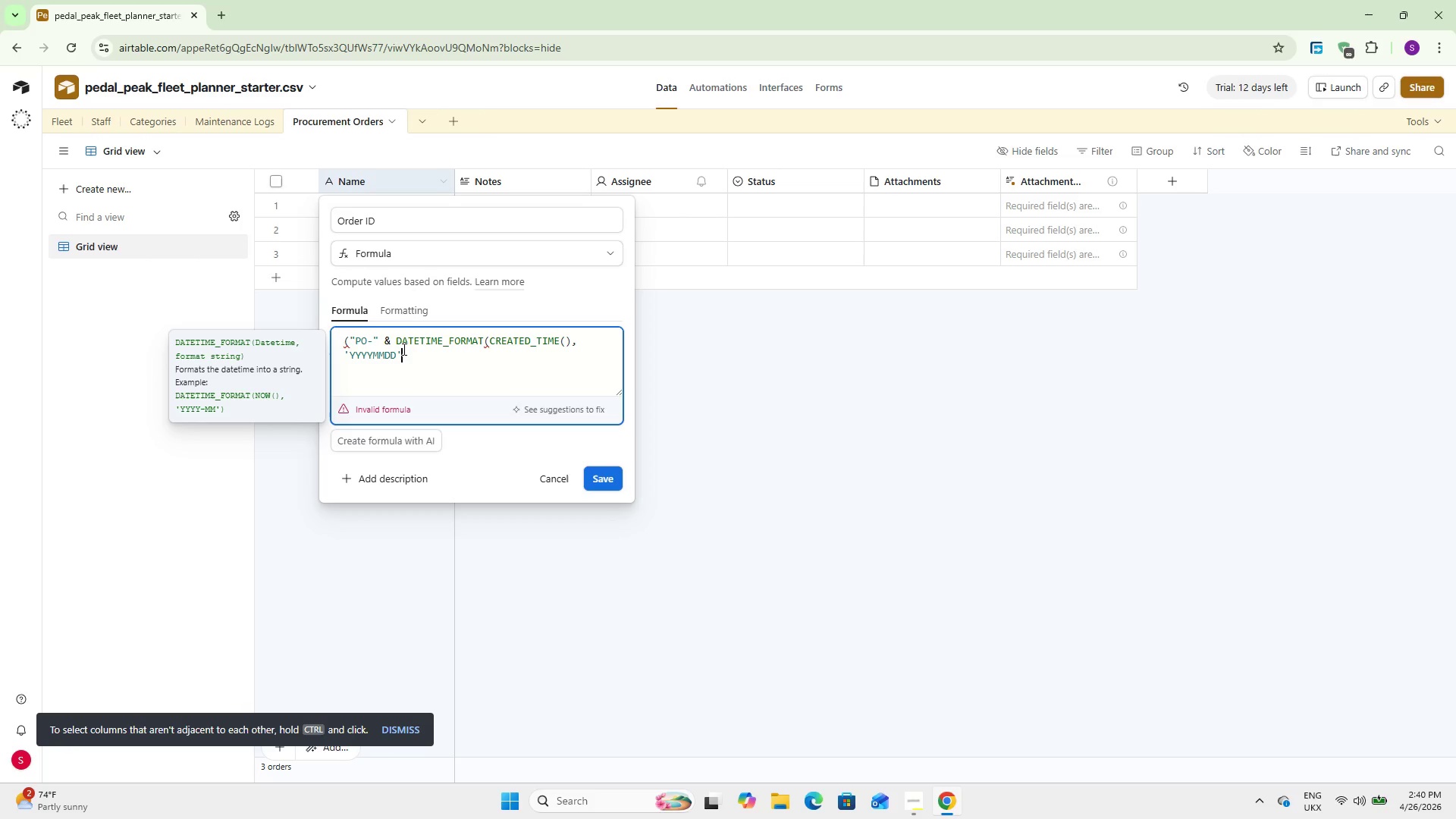 
key(Shift+0)
 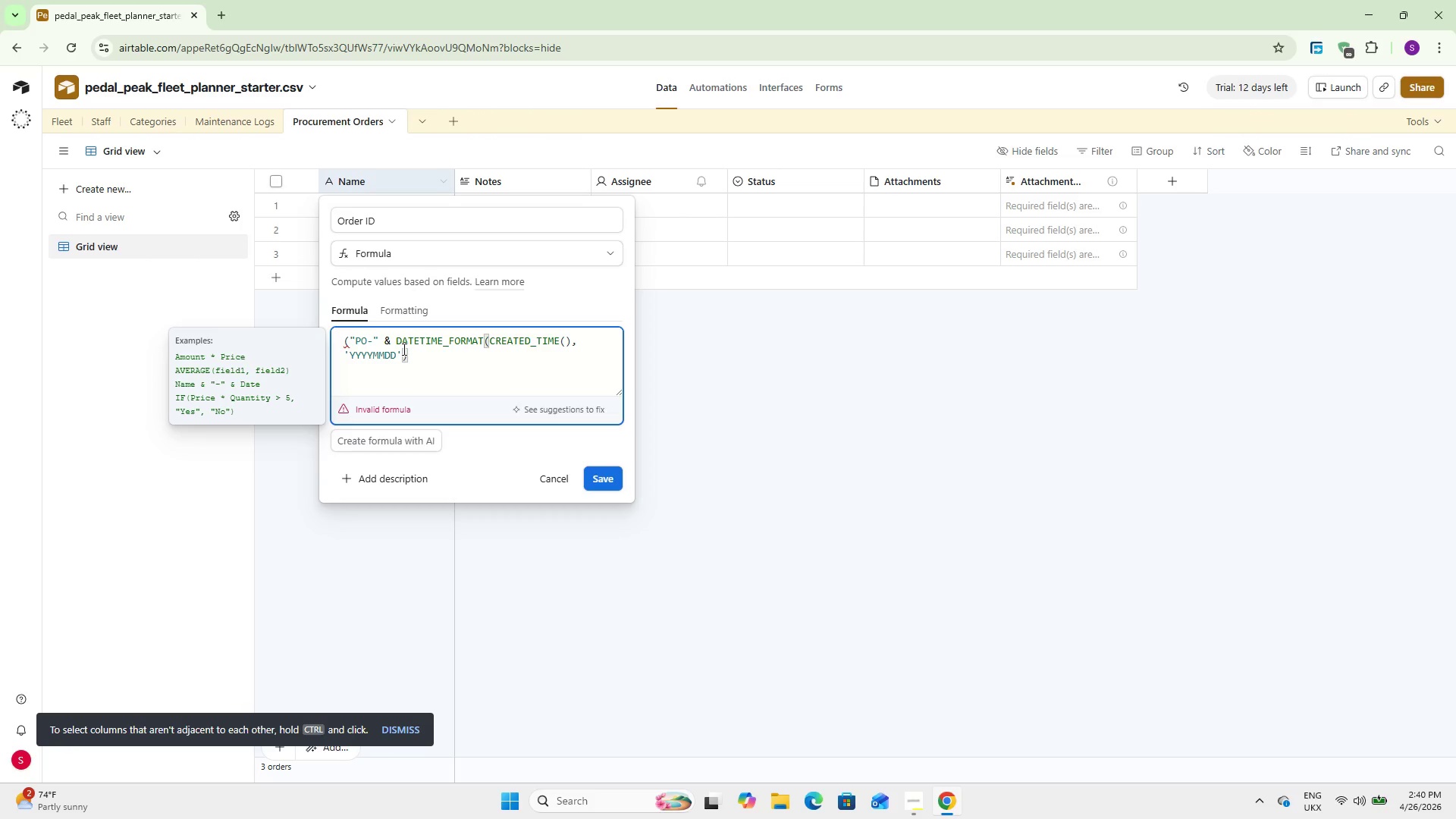 
key(Shift+7)
 